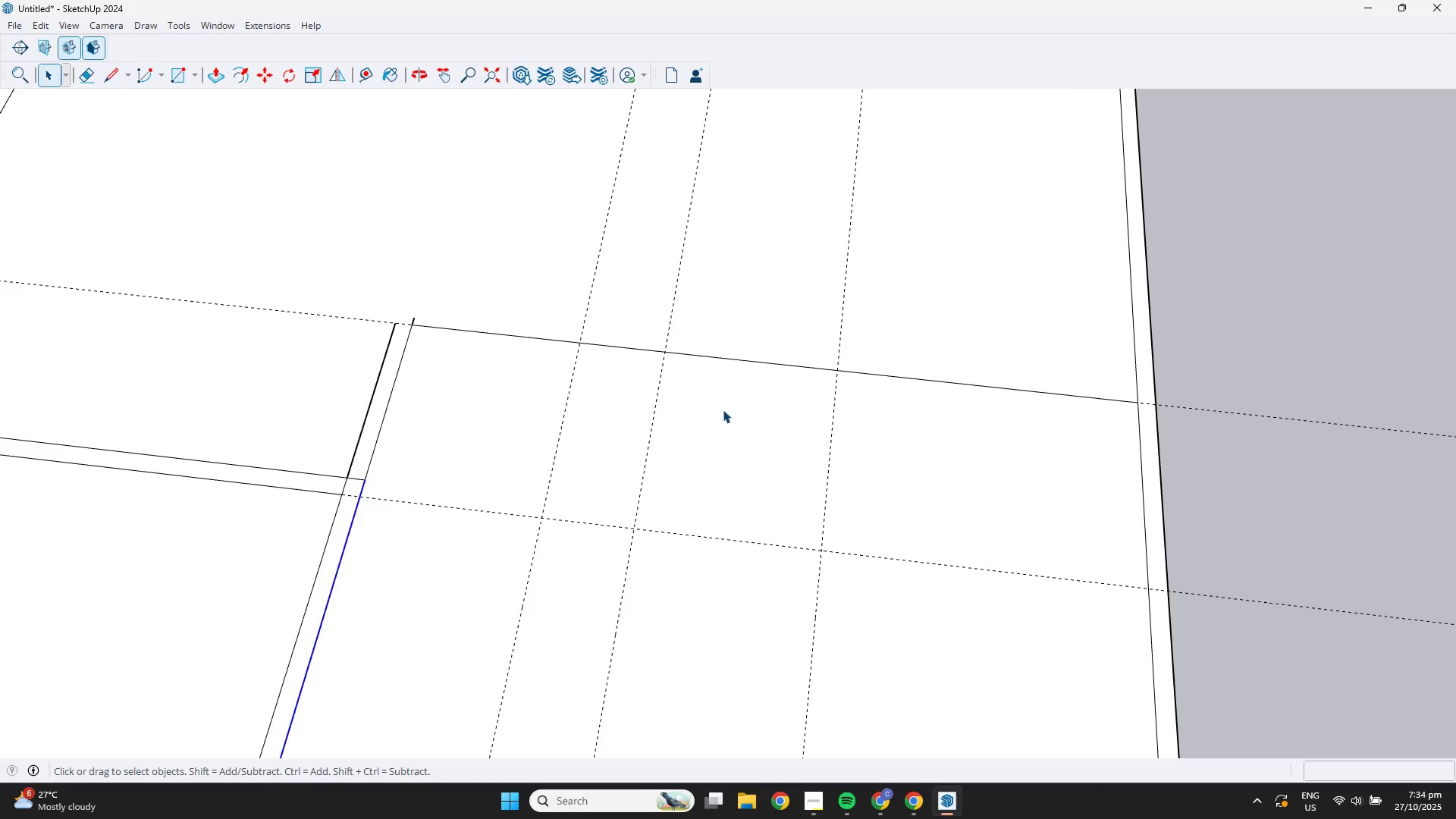 
scroll: coordinate [669, 406], scroll_direction: down, amount: 5.0
 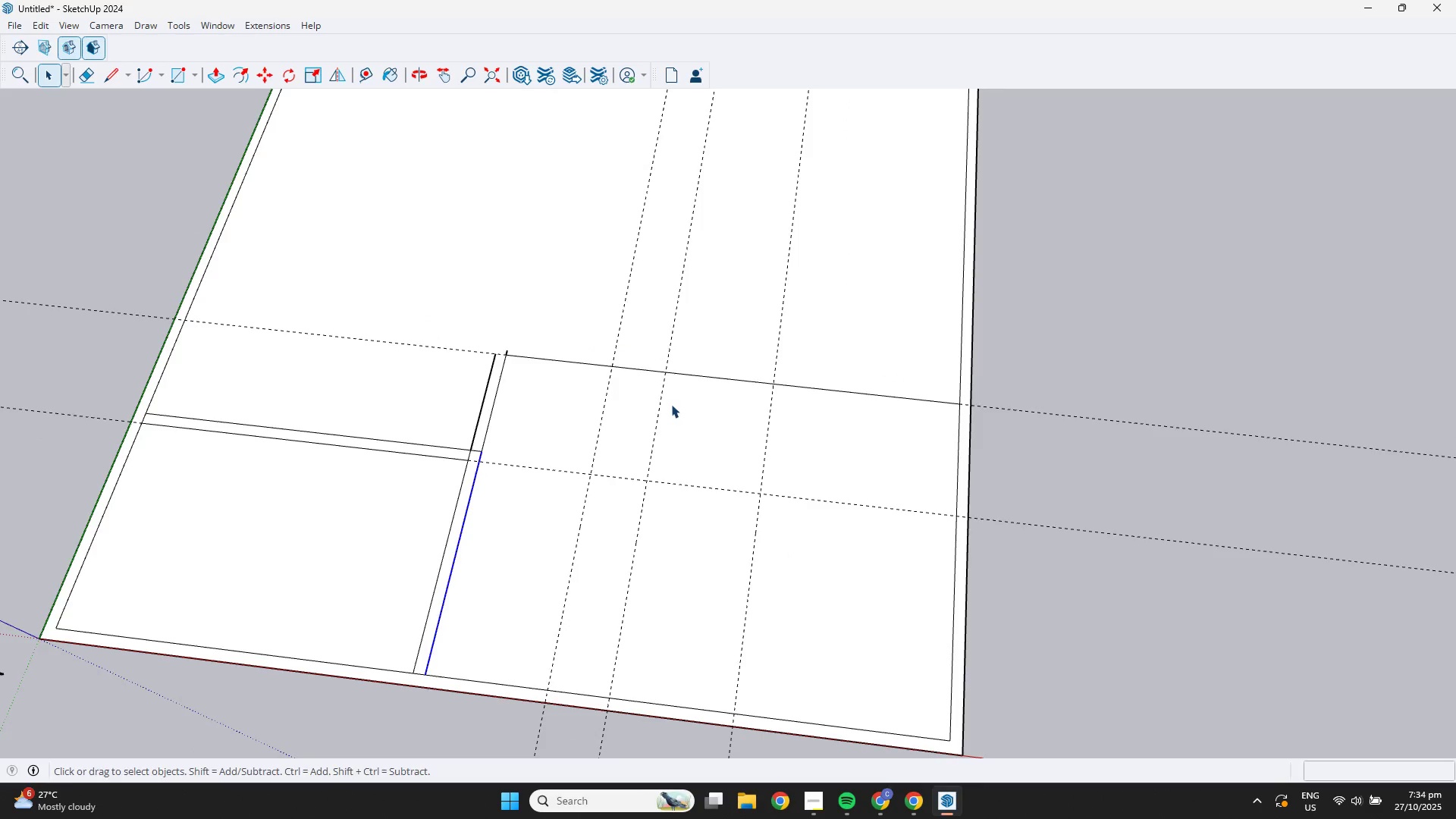 
hold_key(key=ShiftLeft, duration=0.38)
 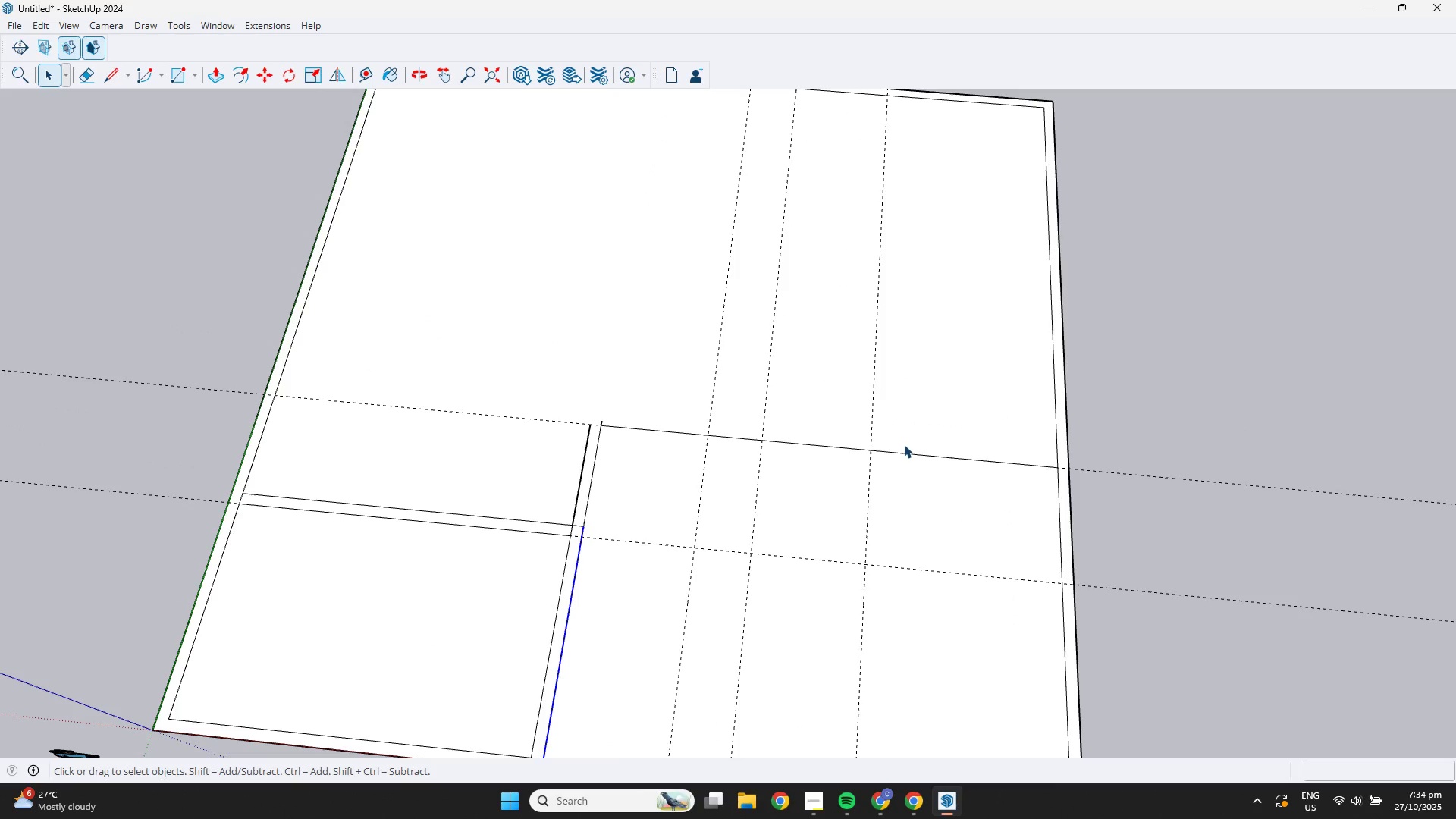 
key(L)
 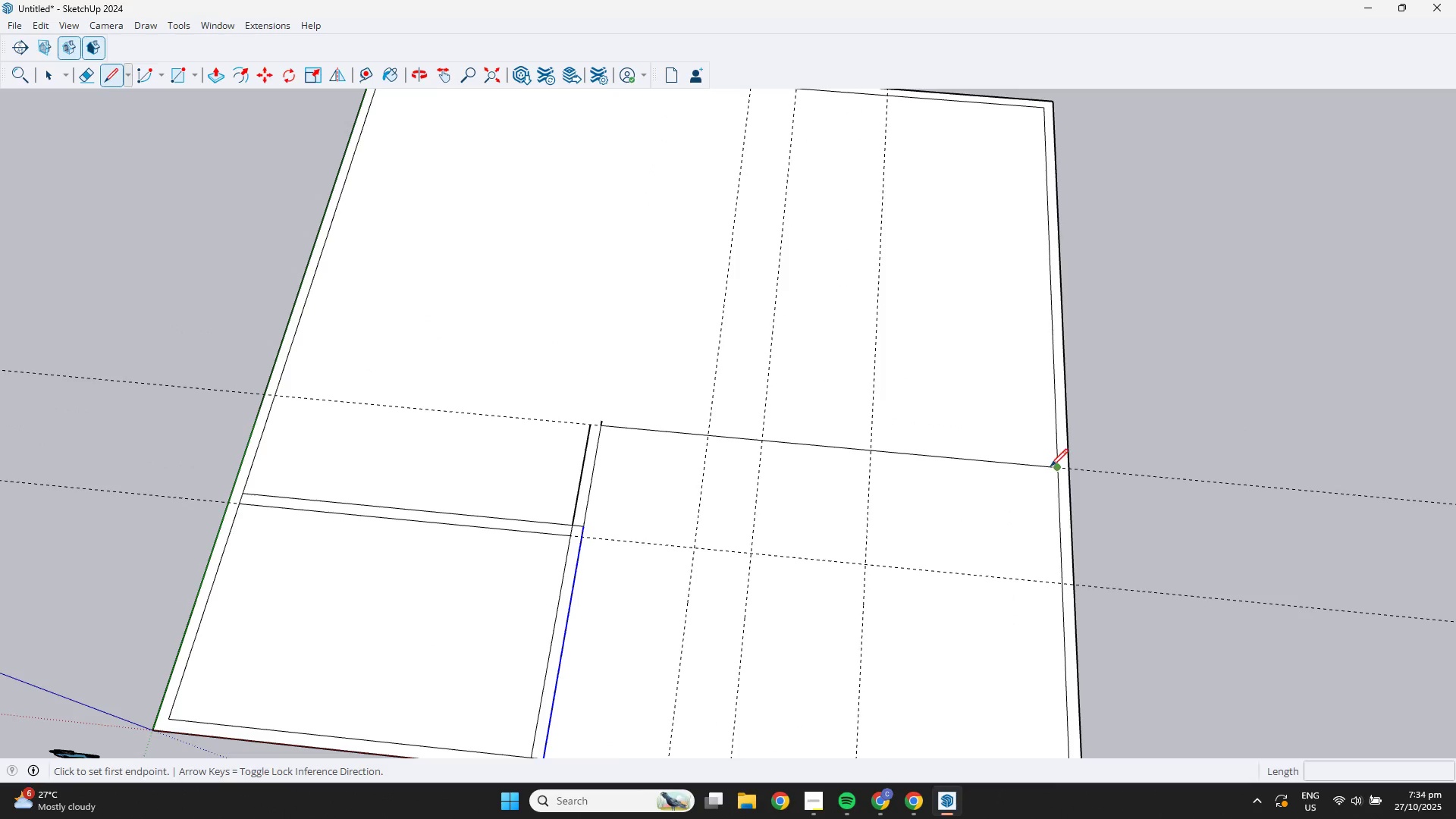 
left_click([1050, 467])
 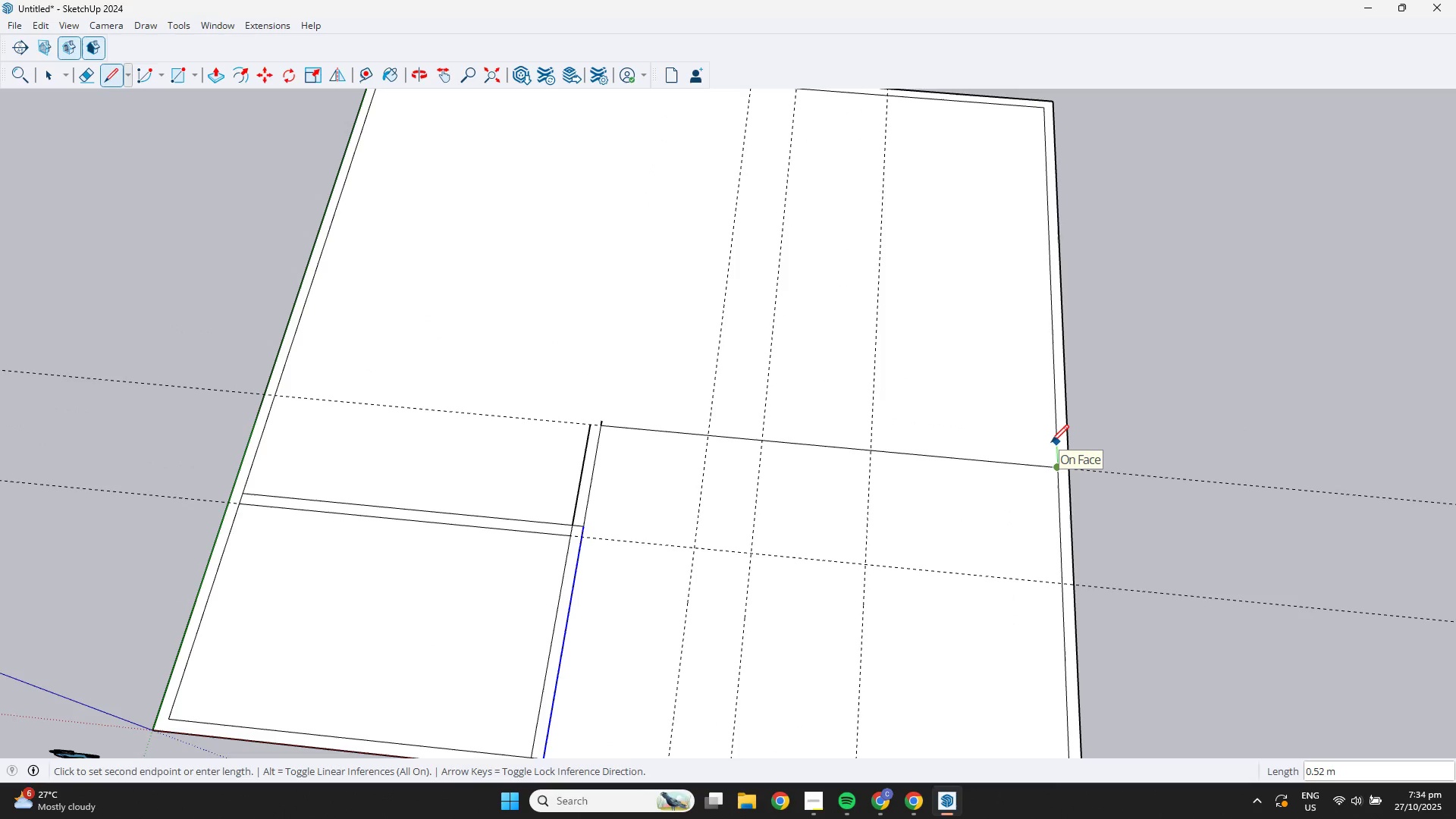 
key(NumpadDecimal)
 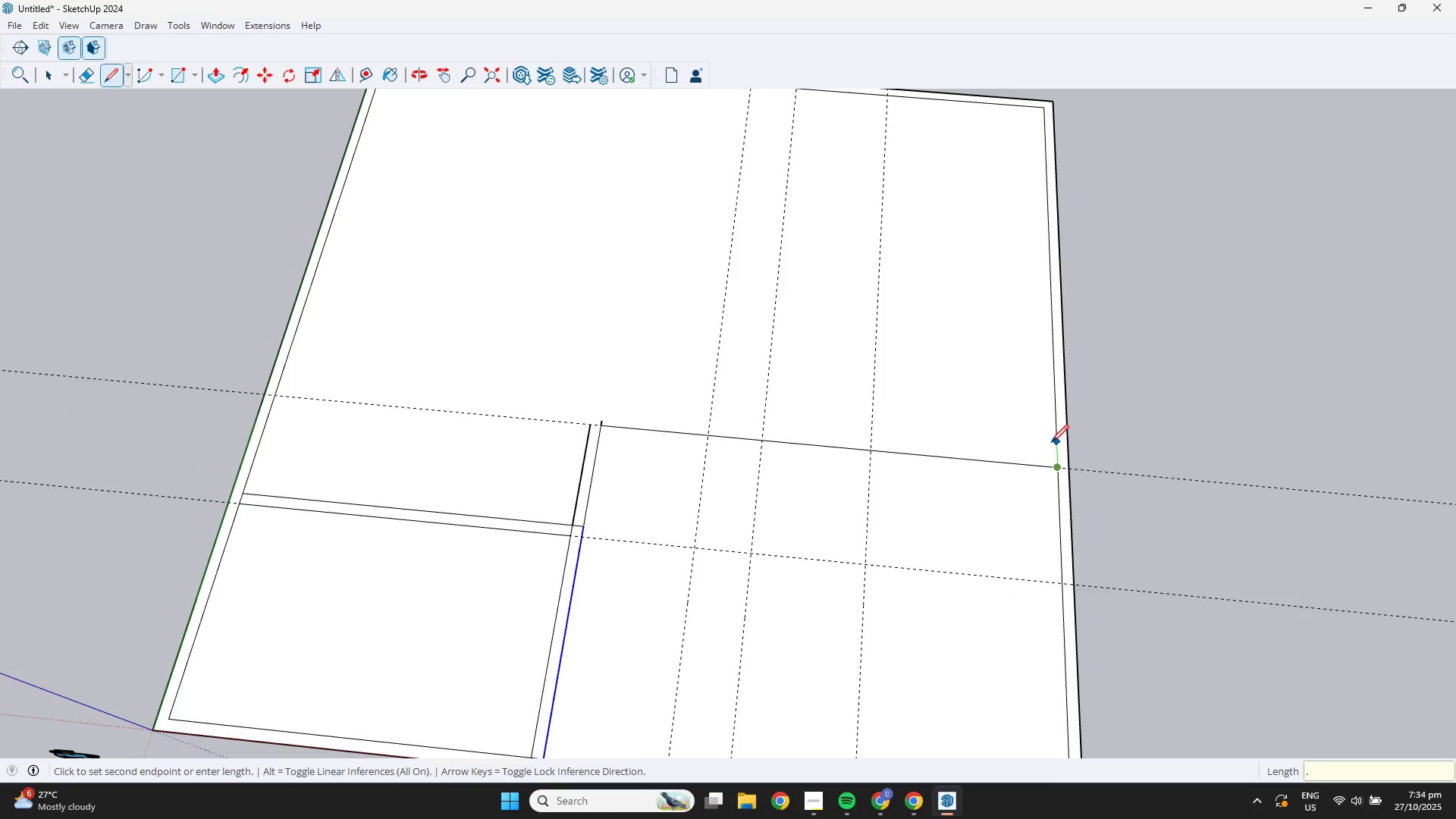 
key(Numpad2)
 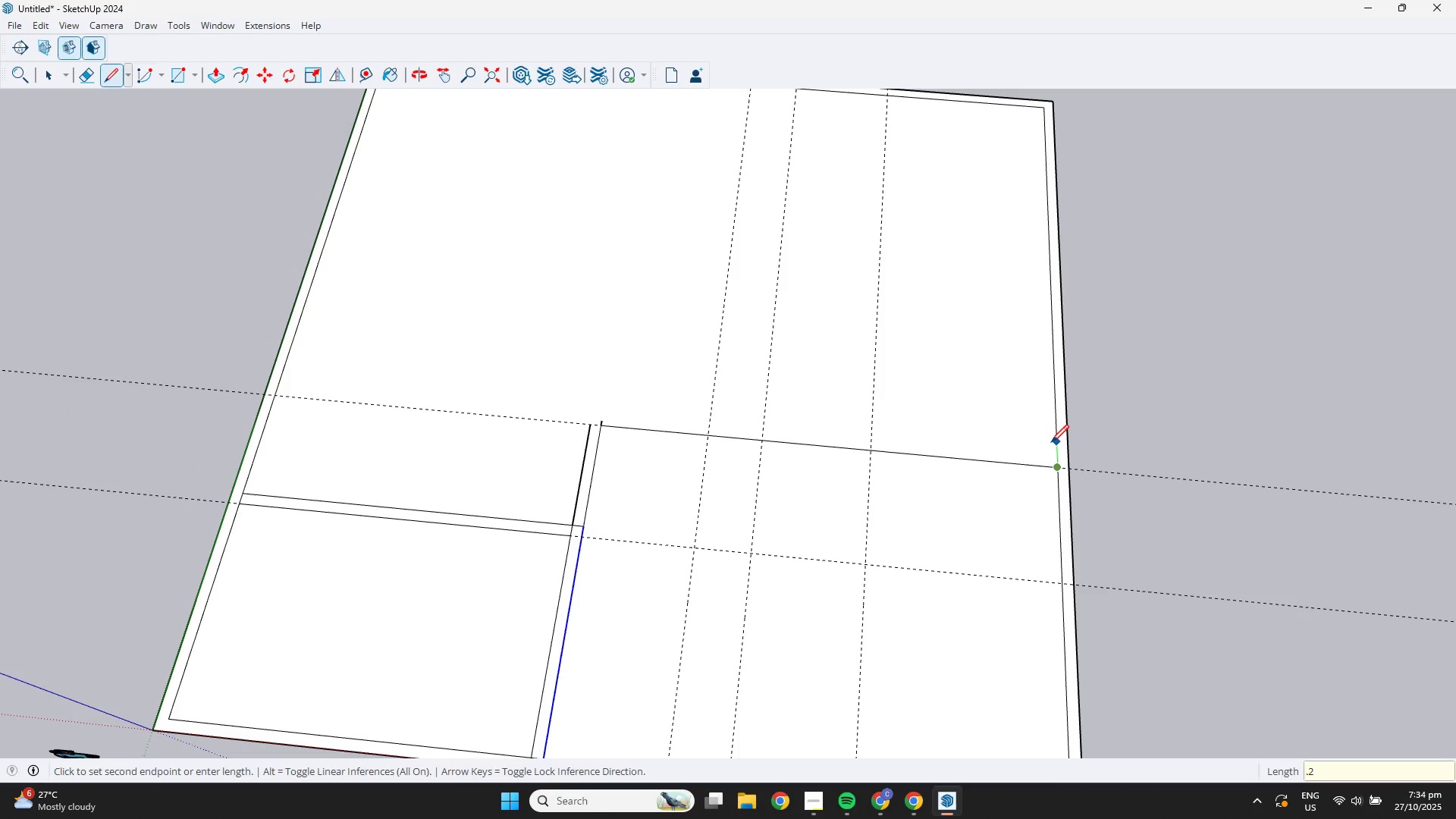 
key(NumpadEnter)
 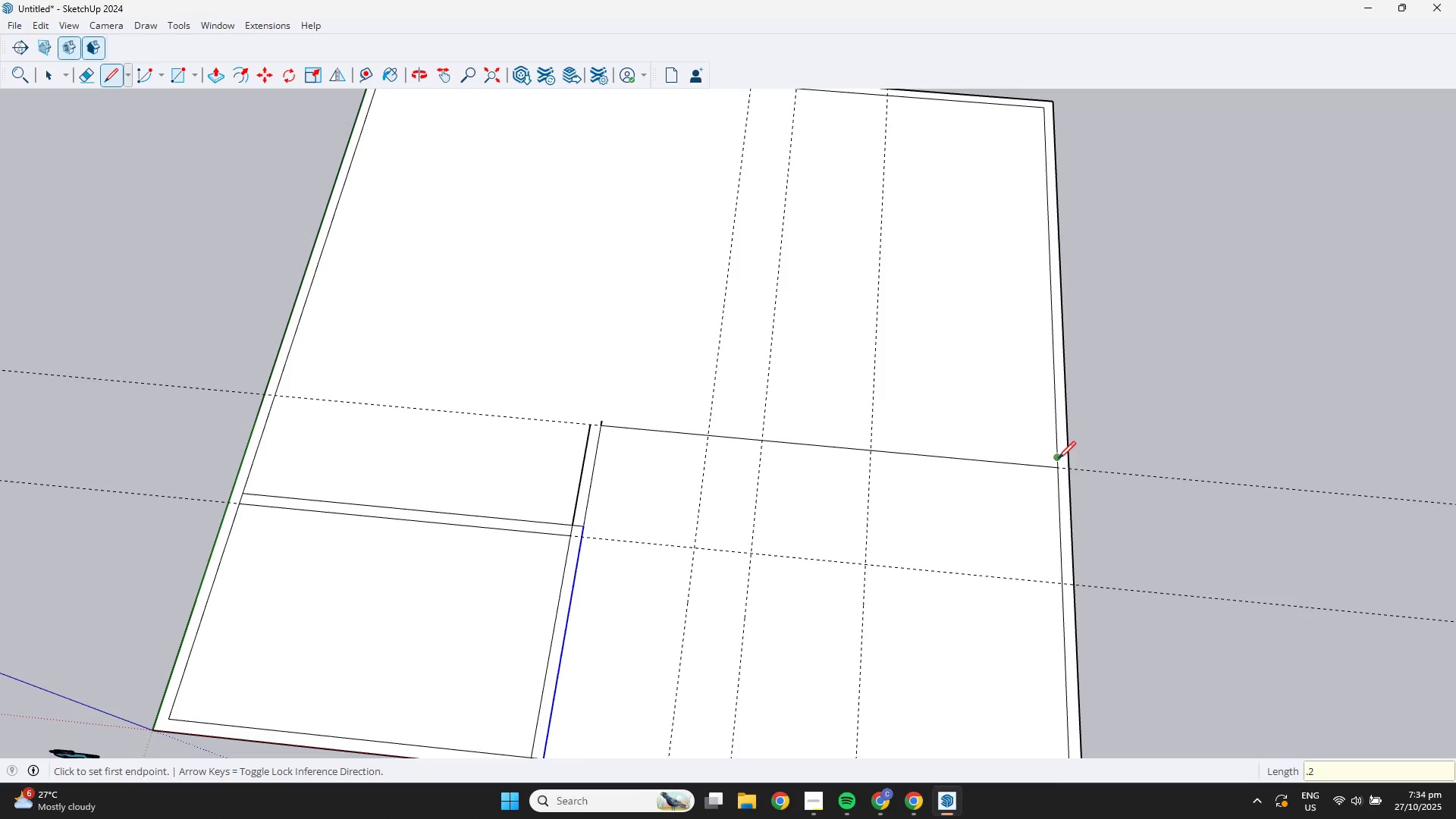 
left_click([1056, 468])
 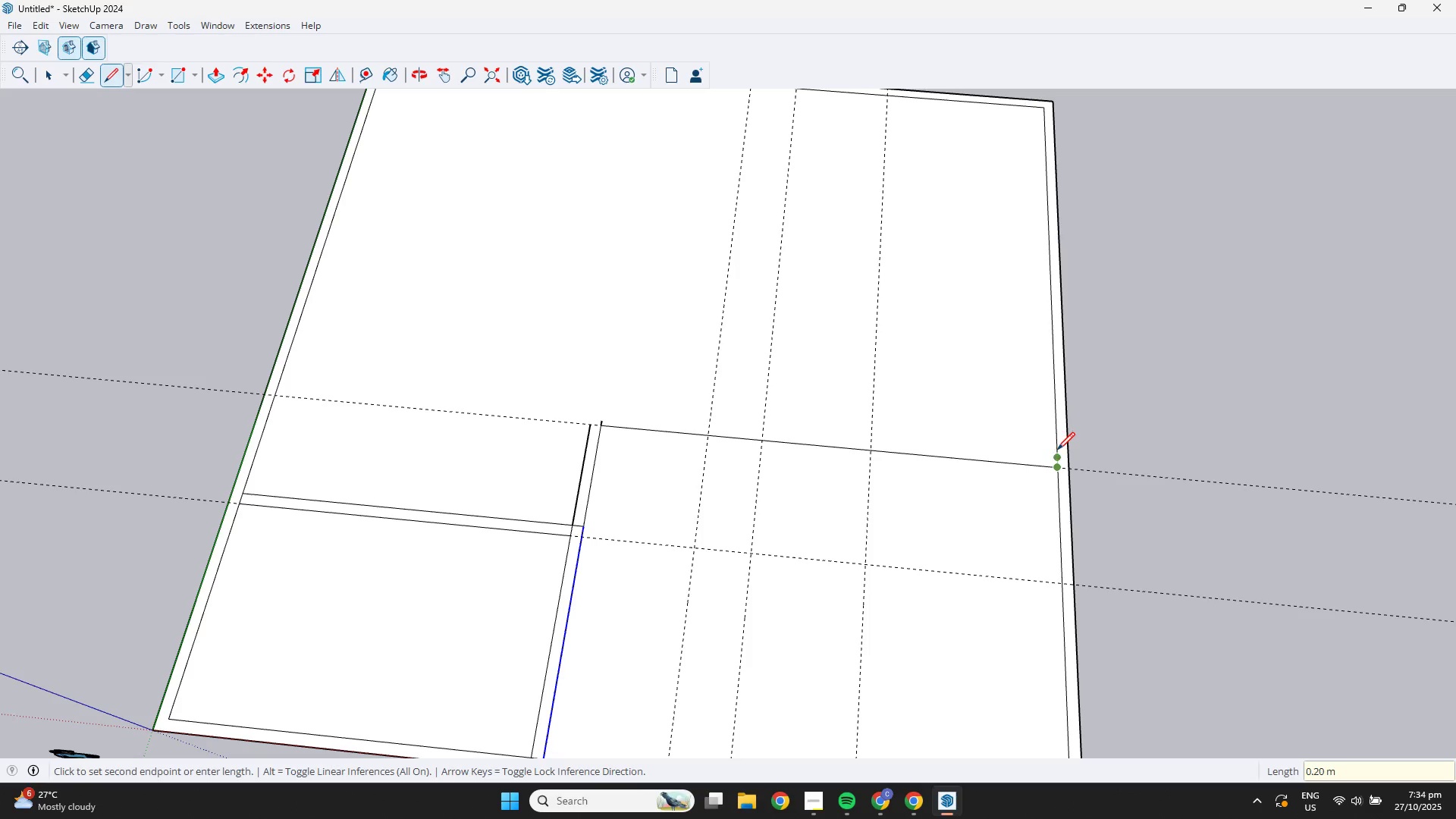 
left_click([1057, 453])
 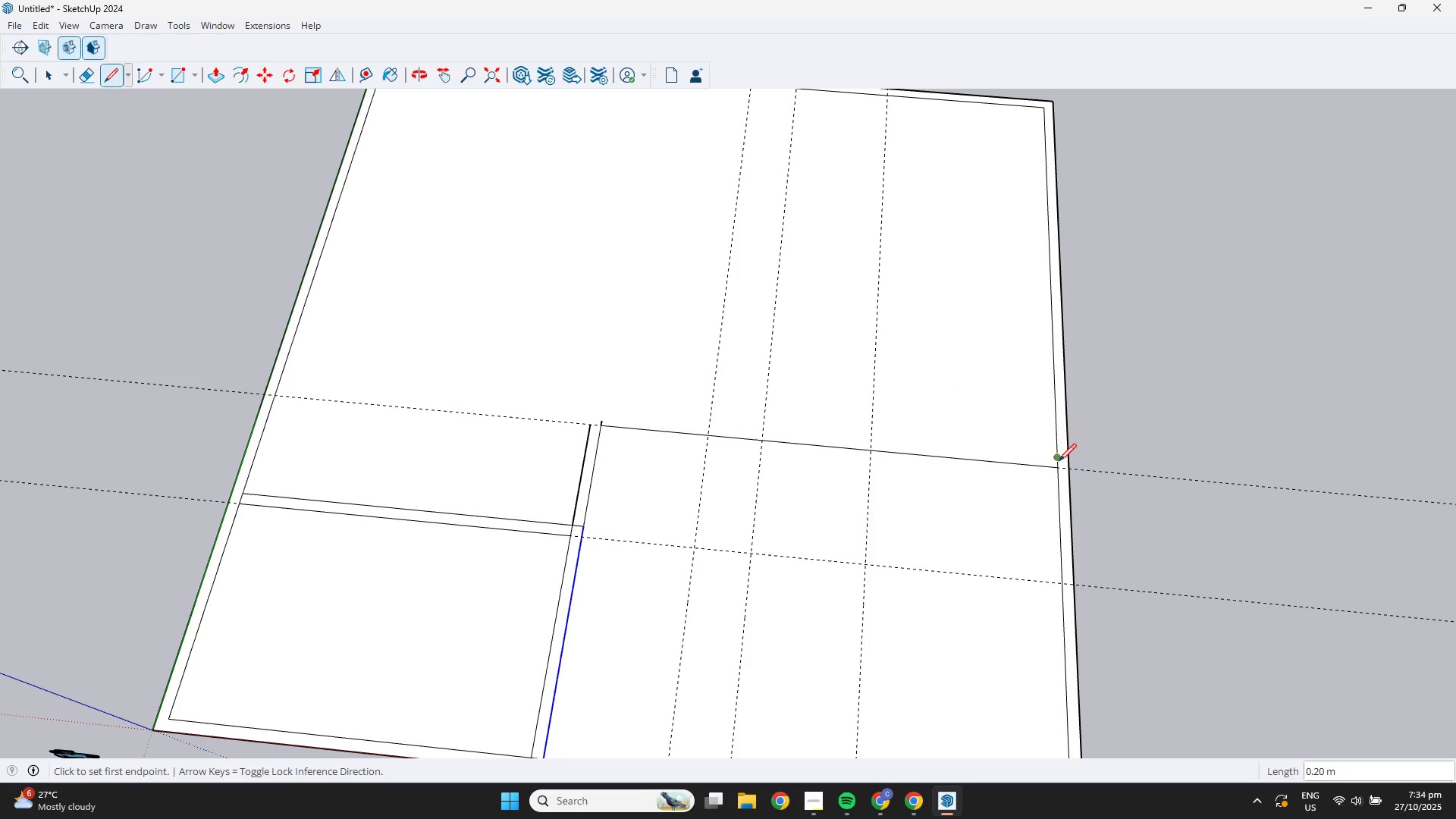 
left_click([1056, 457])
 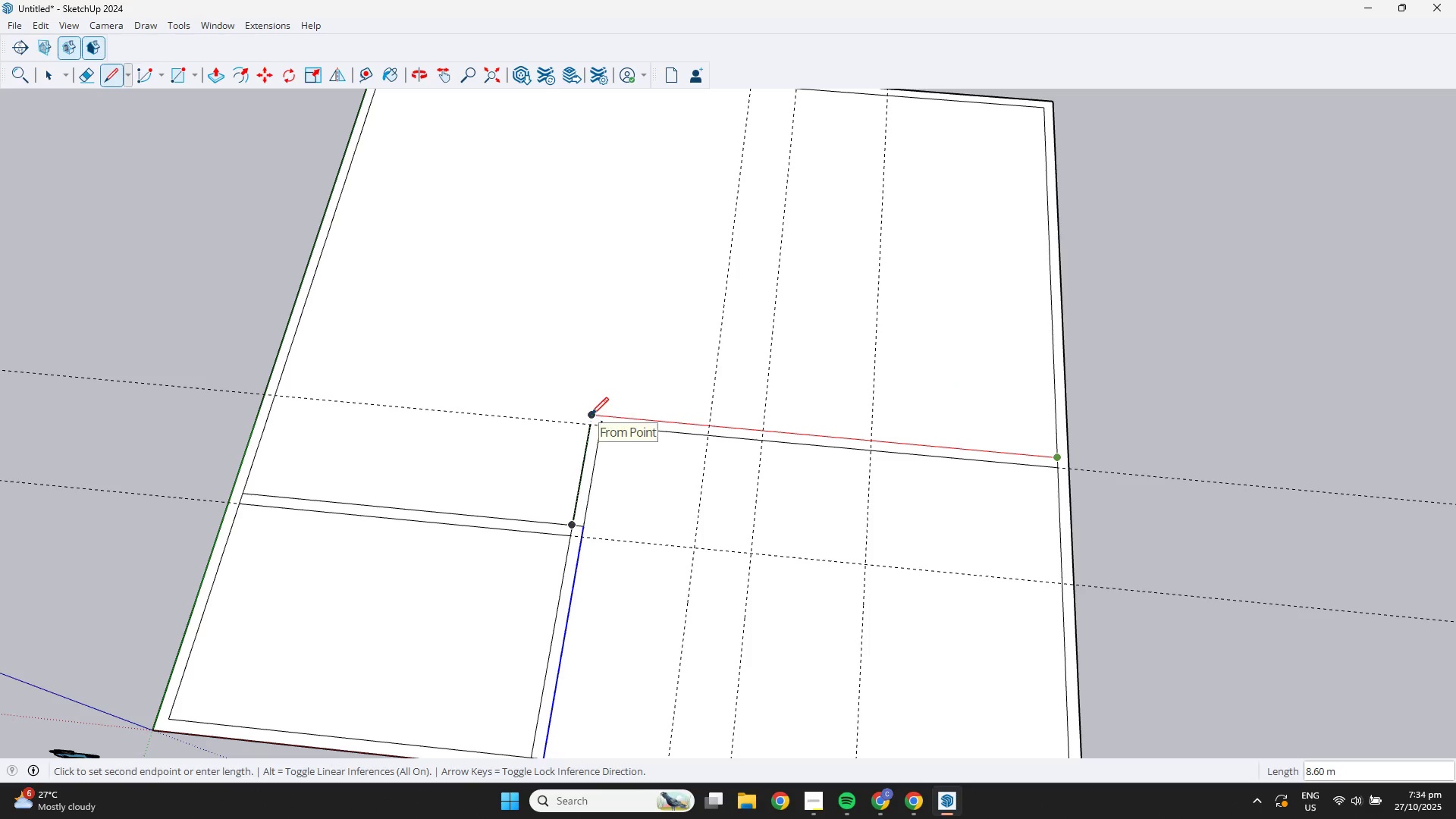 
left_click([556, 414])
 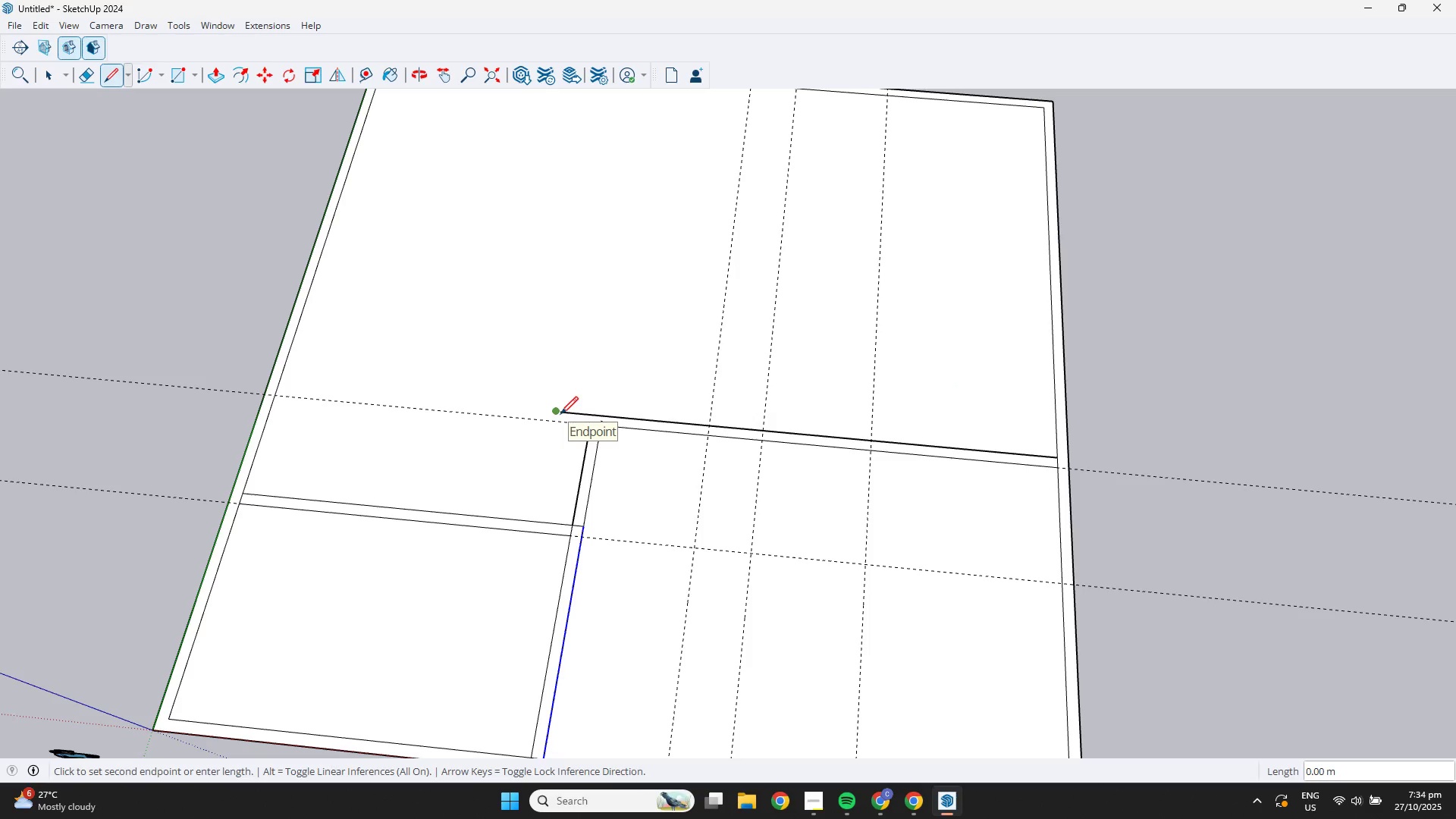 
key(L)
 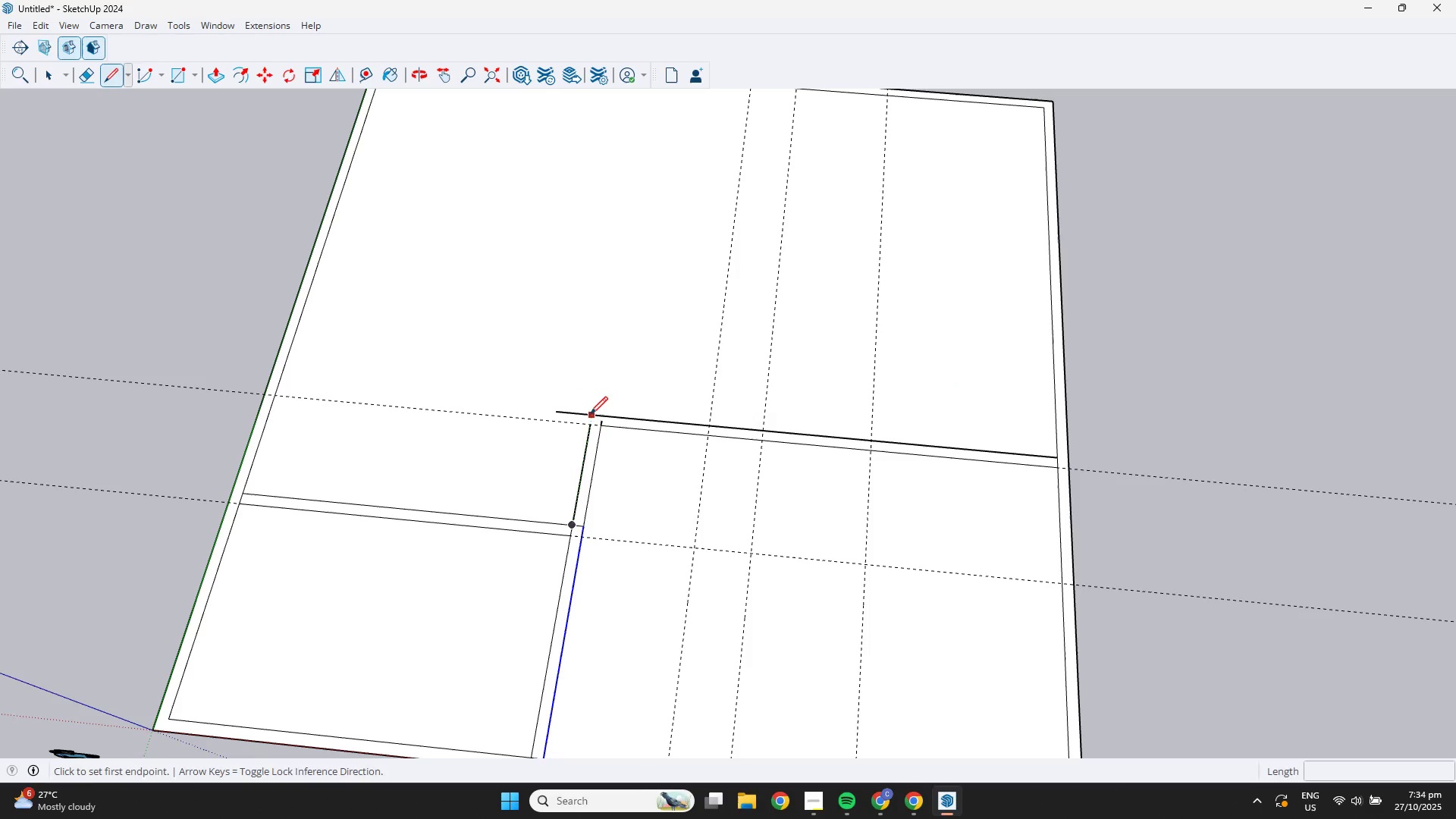 
key(Space)
 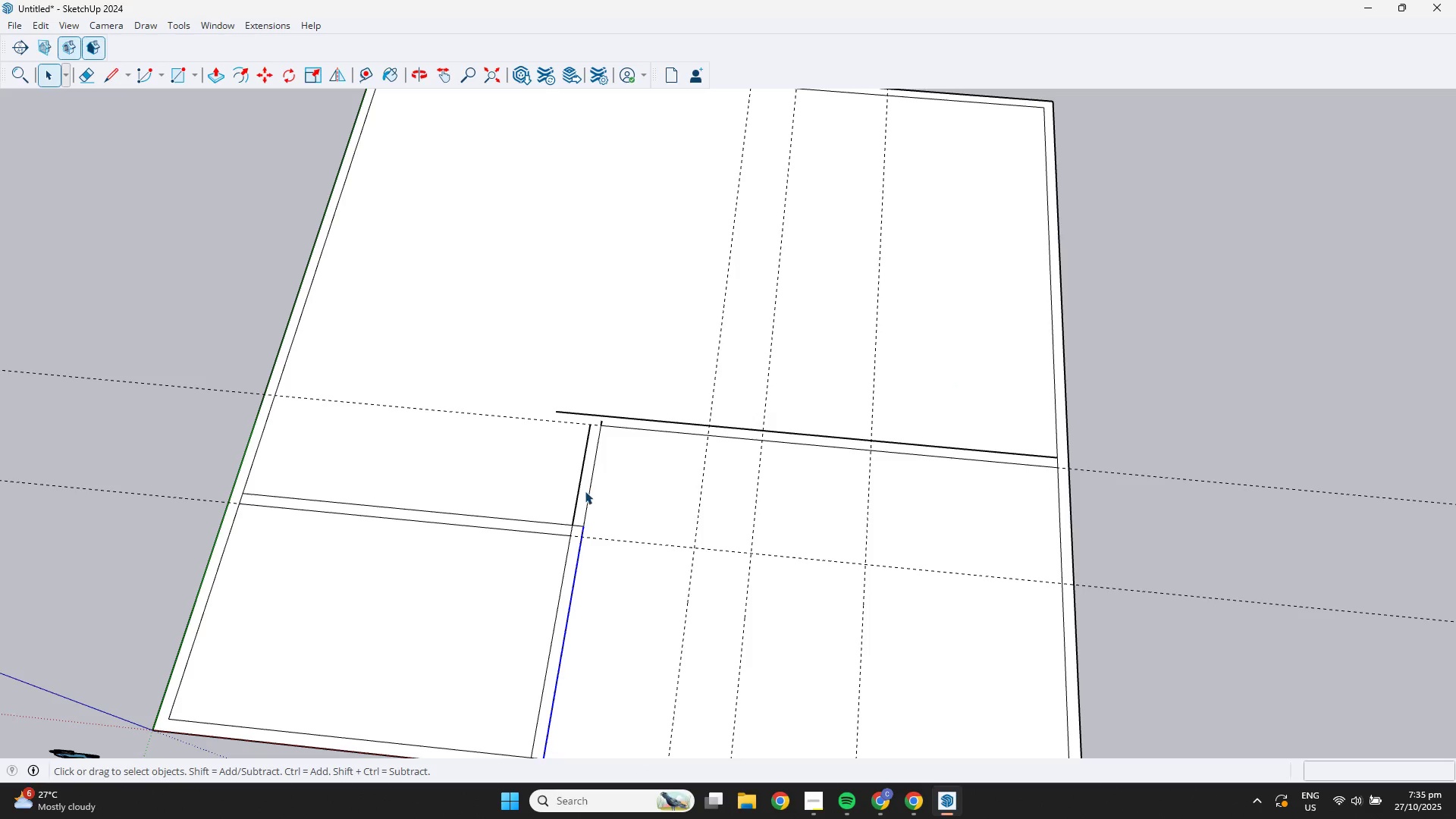 
scroll: coordinate [580, 487], scroll_direction: up, amount: 3.0
 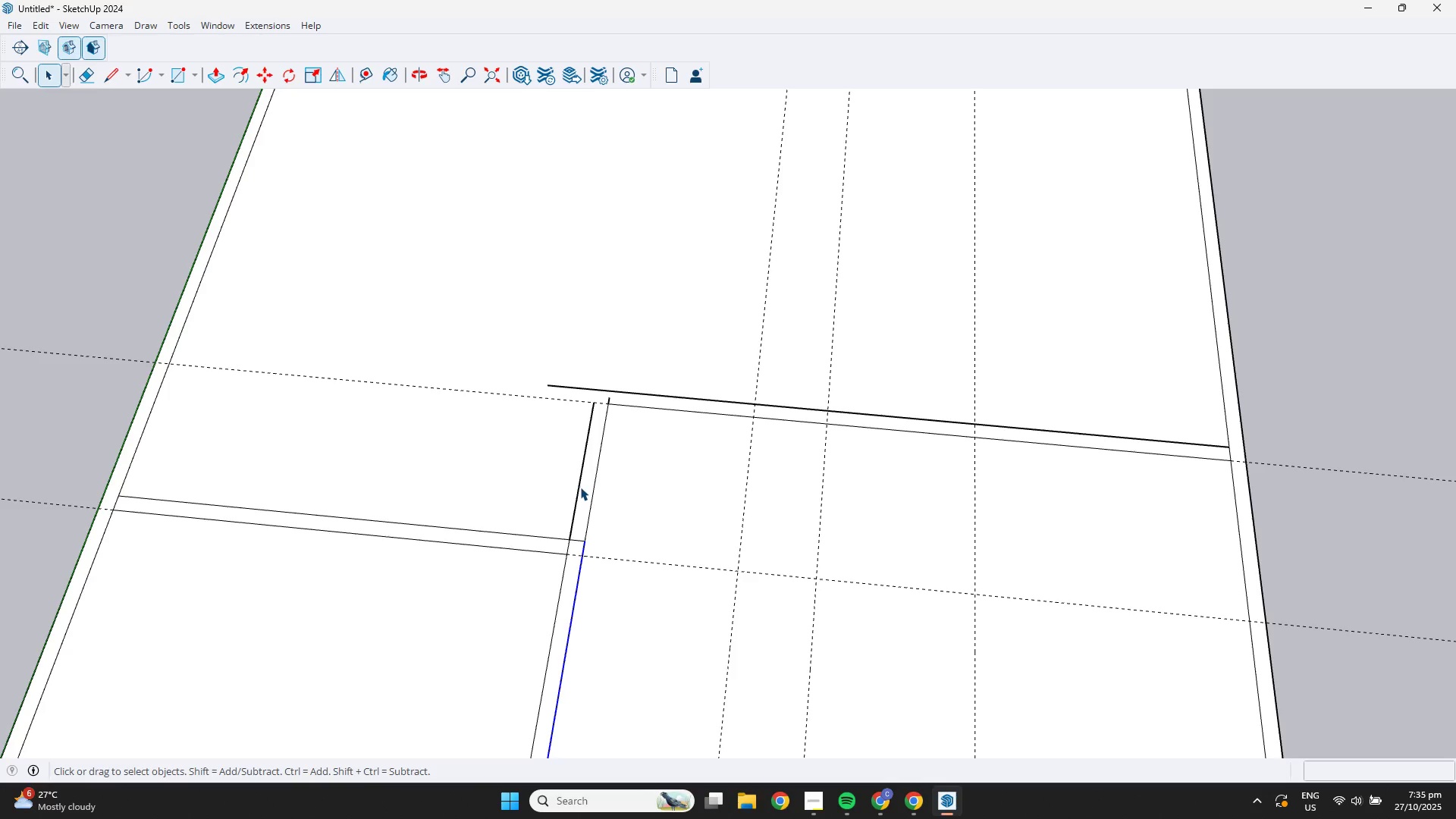 
key(E)
 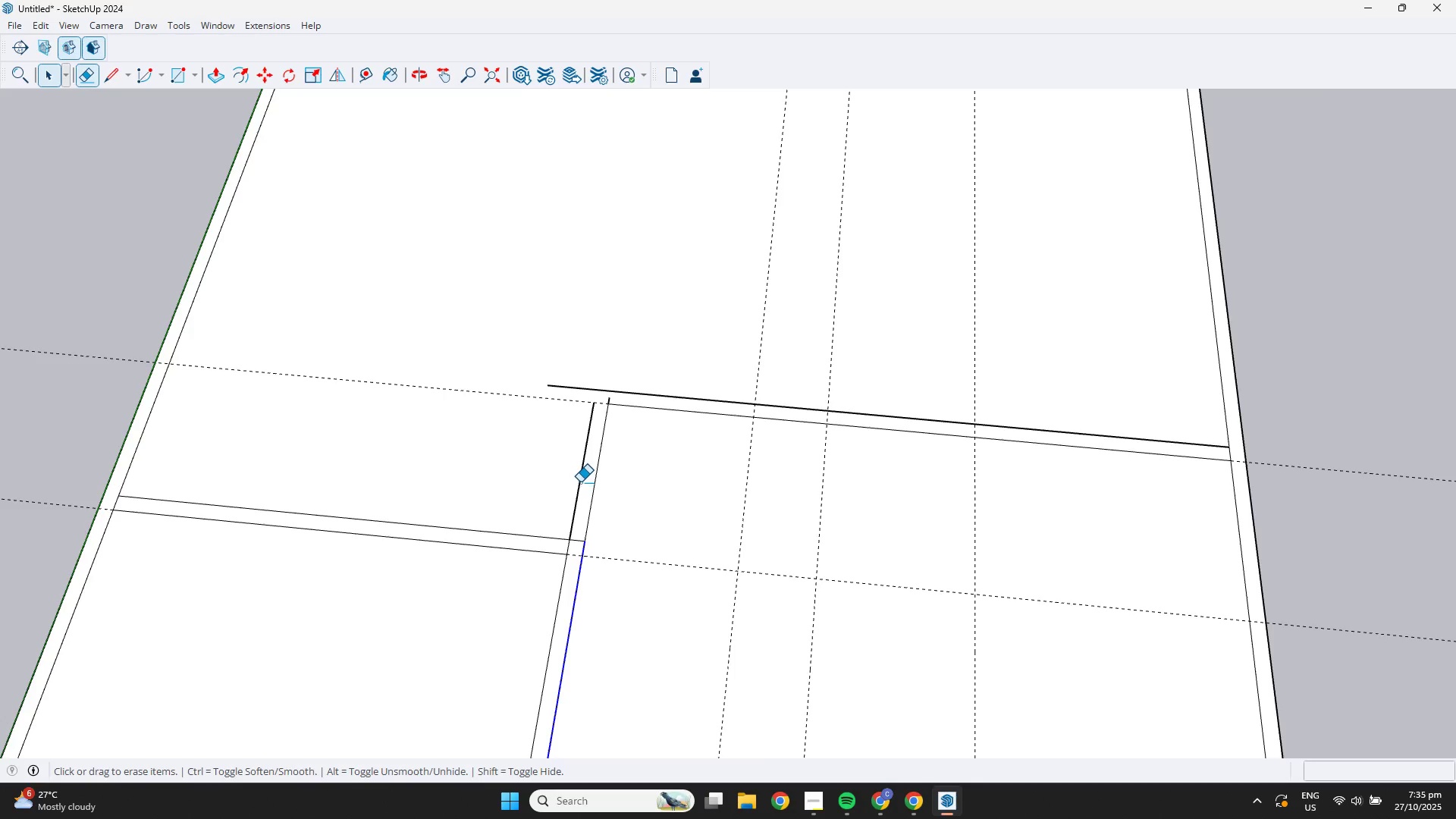 
scroll: coordinate [580, 480], scroll_direction: up, amount: 5.0
 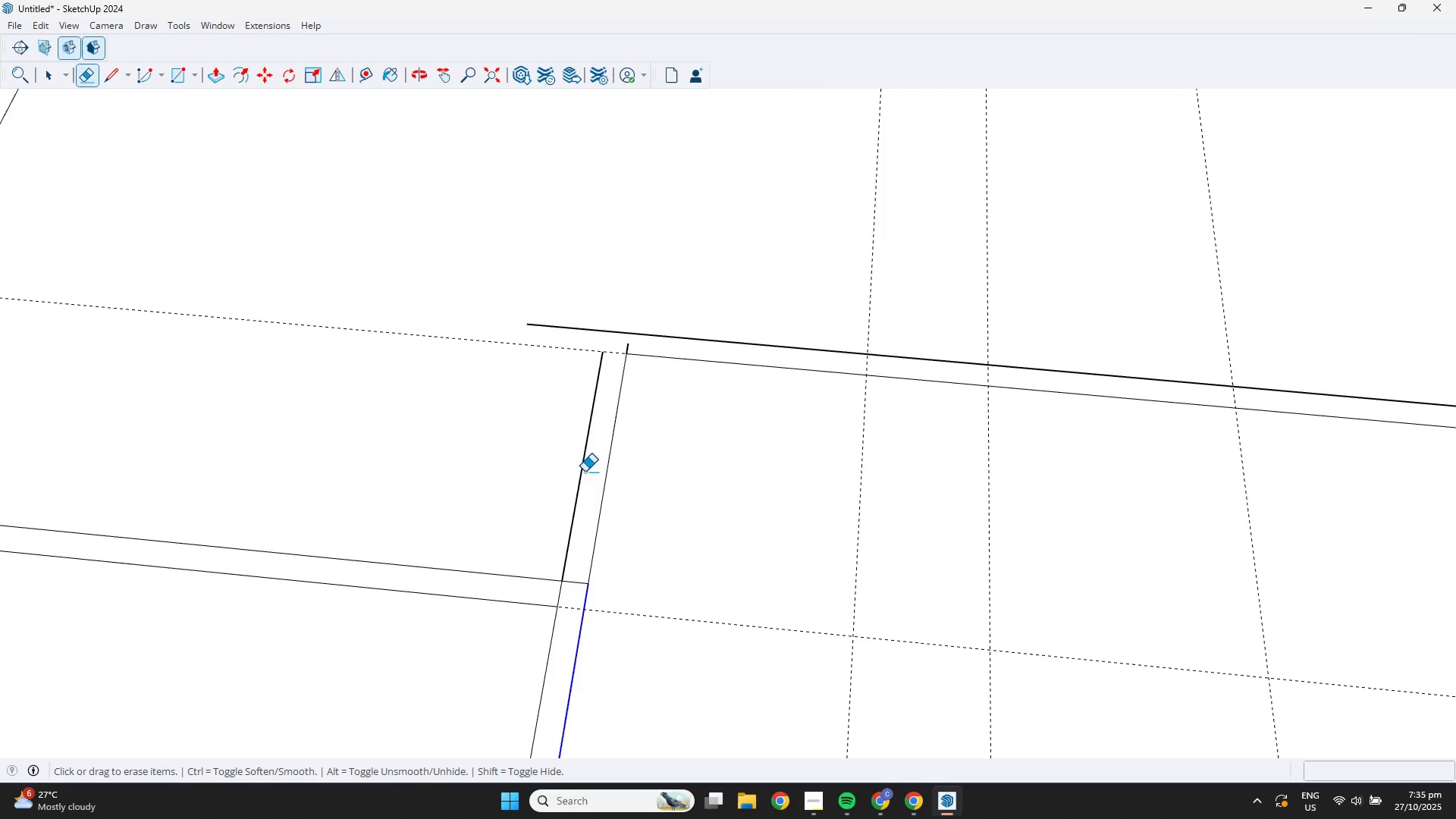 
left_click_drag(start_coordinate=[585, 472], to_coordinate=[570, 468])
 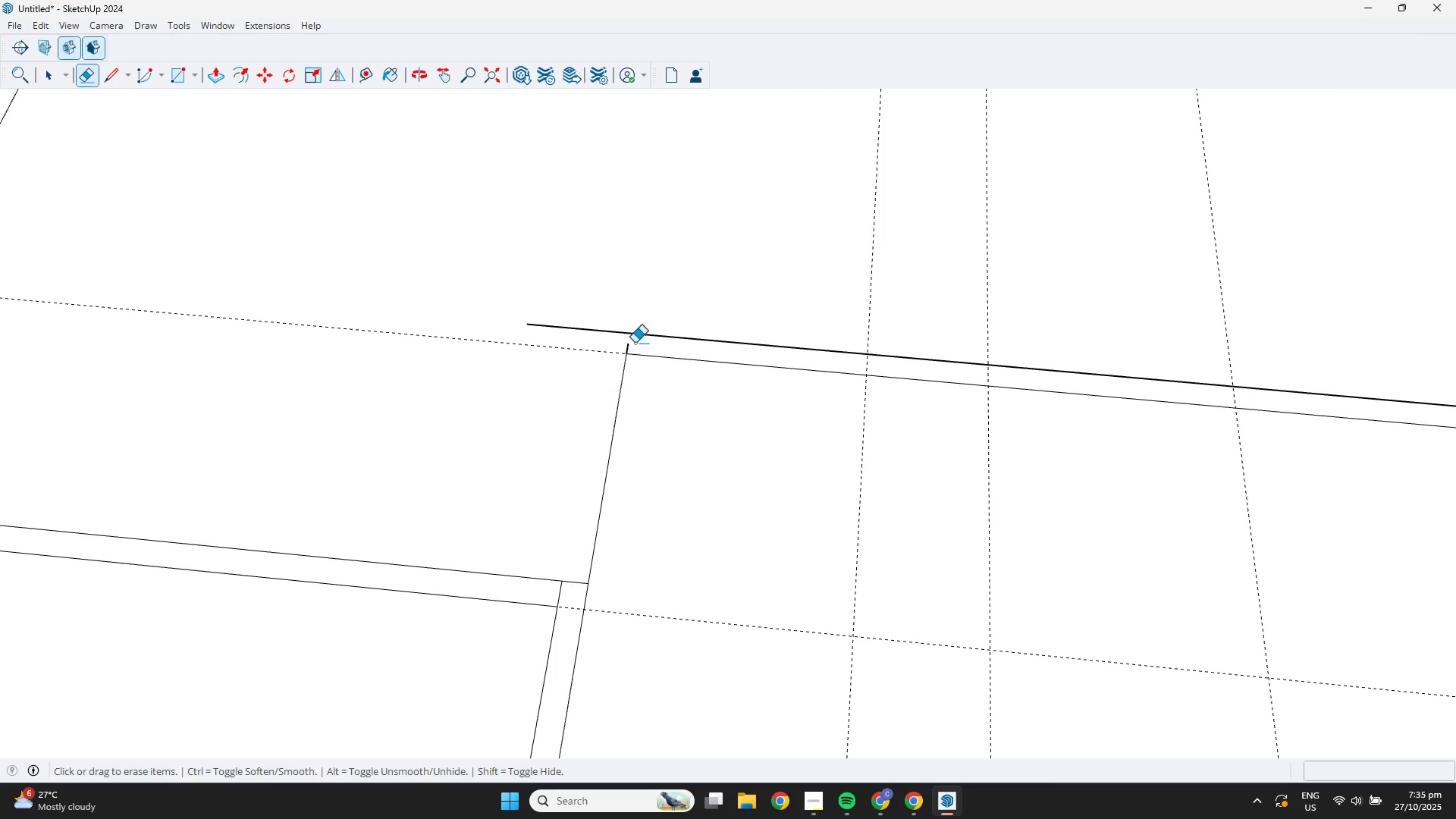 
scroll: coordinate [632, 345], scroll_direction: up, amount: 5.0
 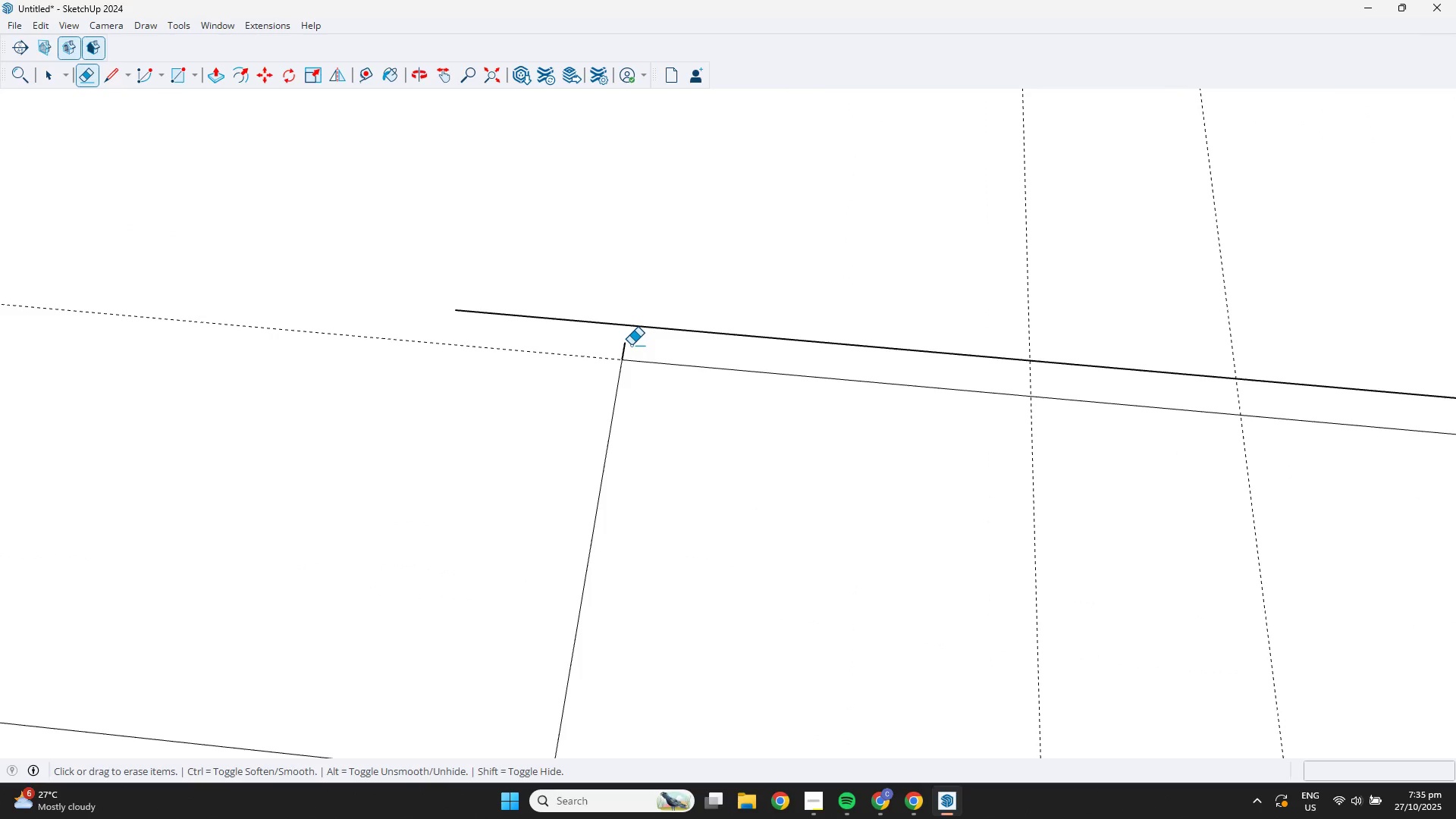 
left_click_drag(start_coordinate=[631, 345], to_coordinate=[620, 346])
 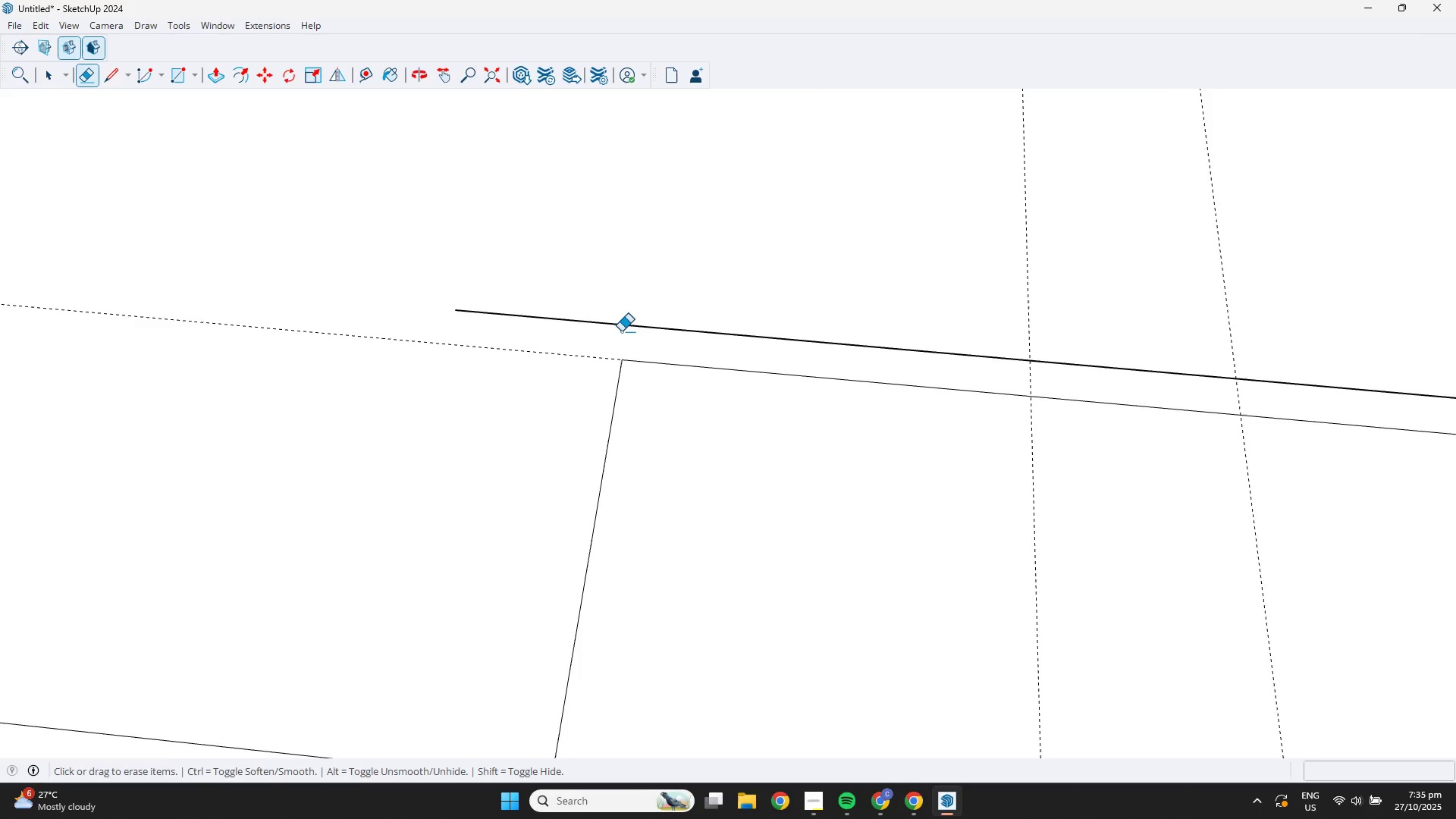 
scroll: coordinate [624, 341], scroll_direction: down, amount: 6.0
 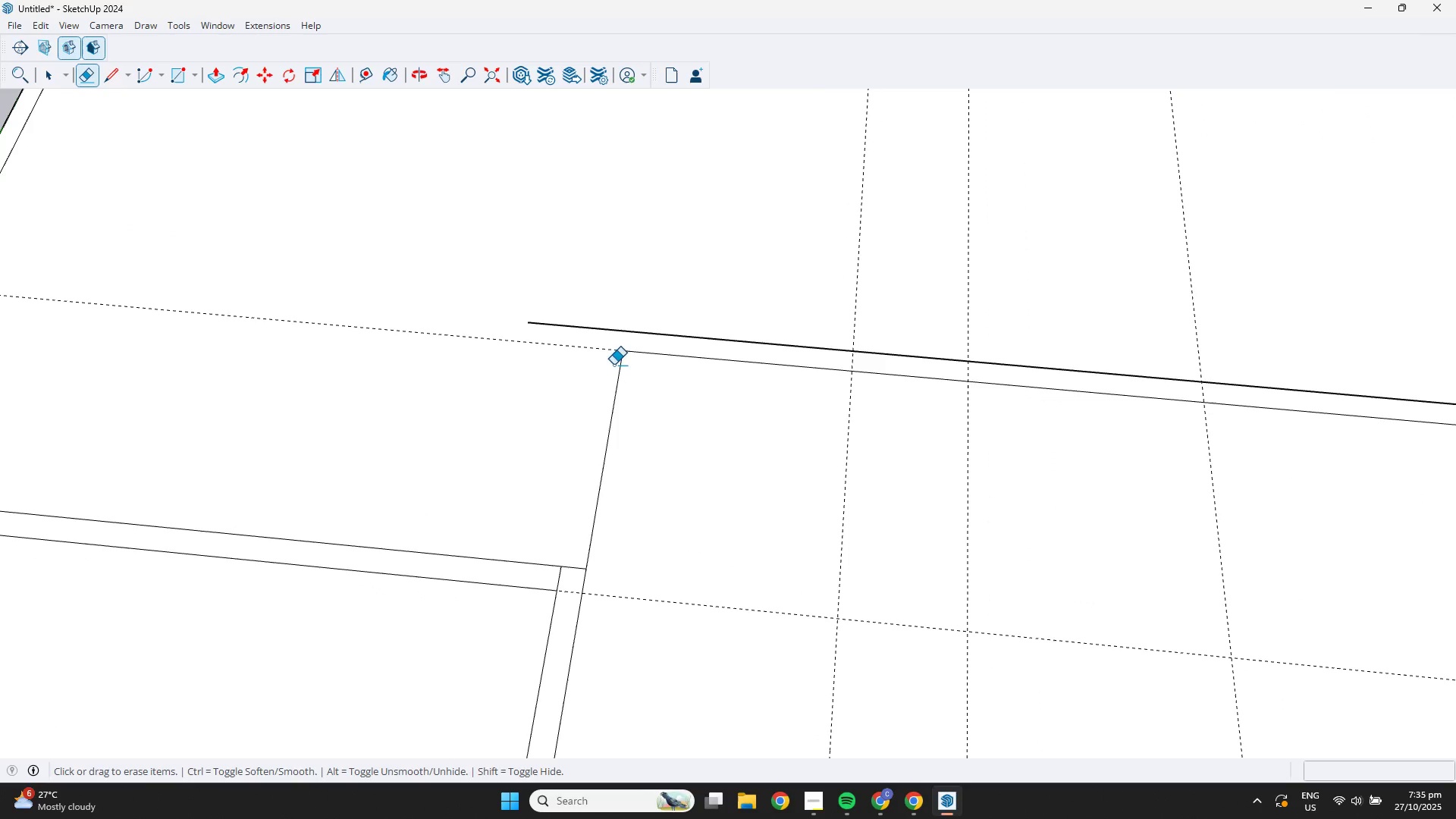 
key(L)
 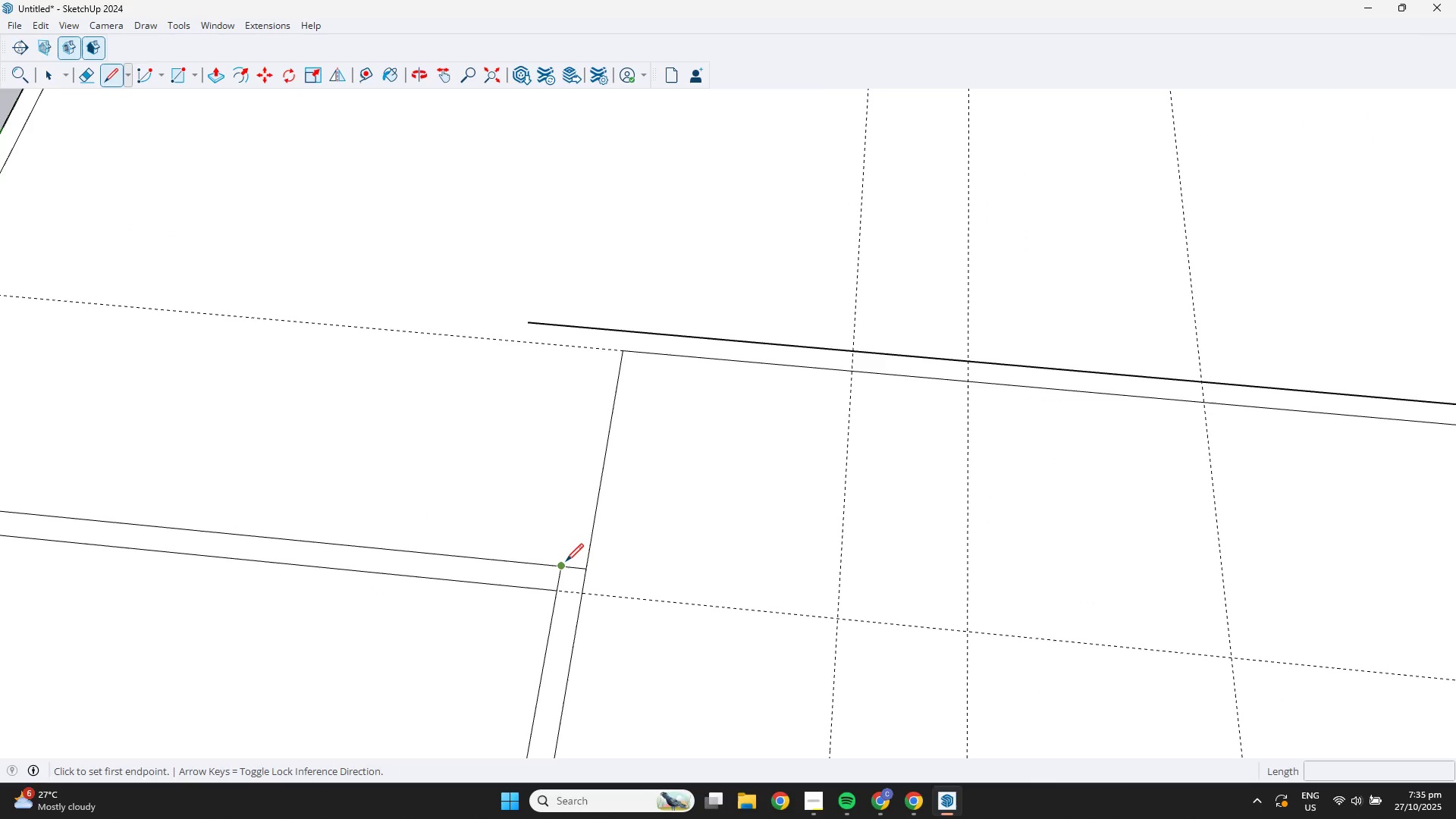 
left_click([566, 561])
 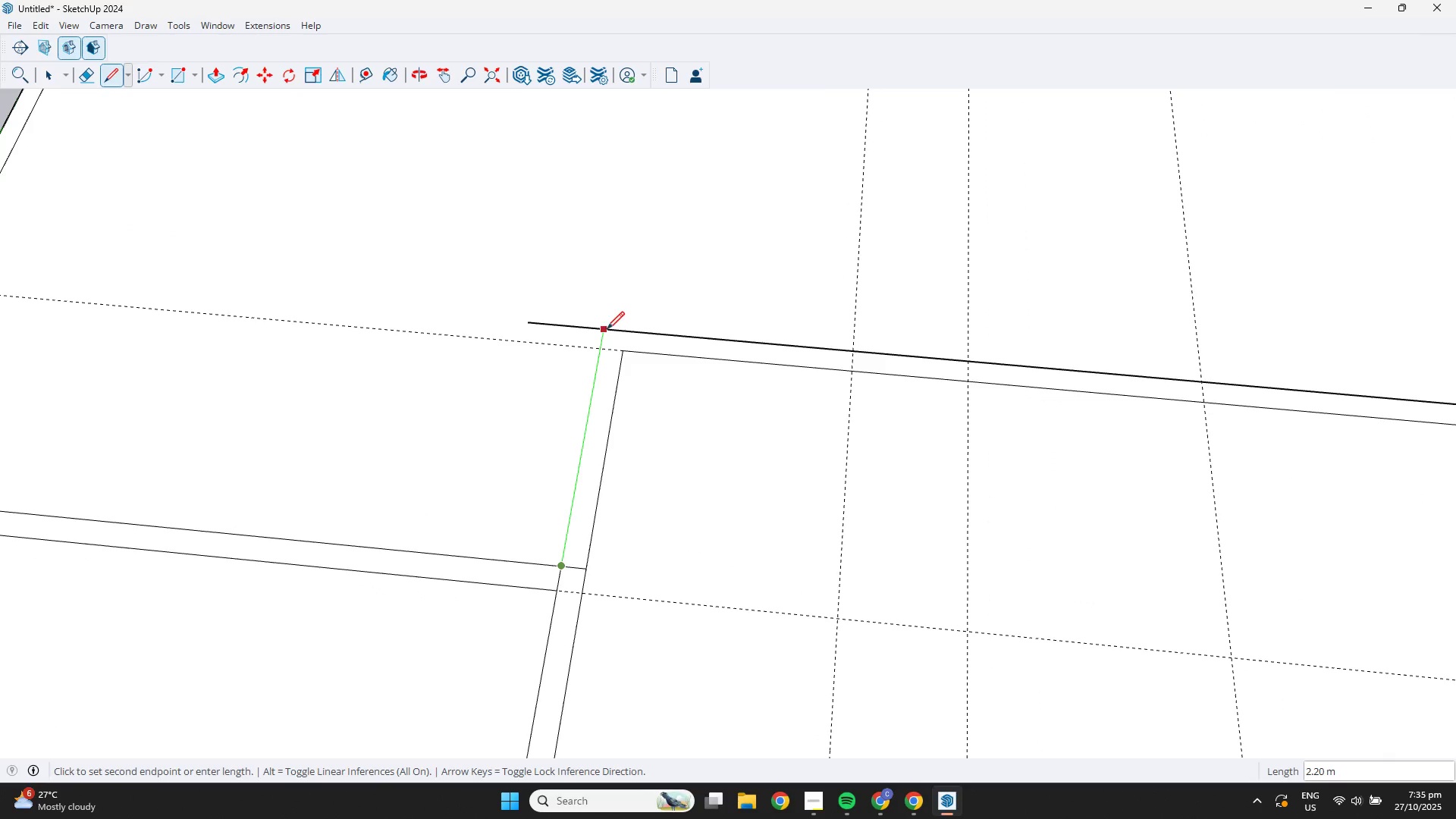 
left_click([607, 329])
 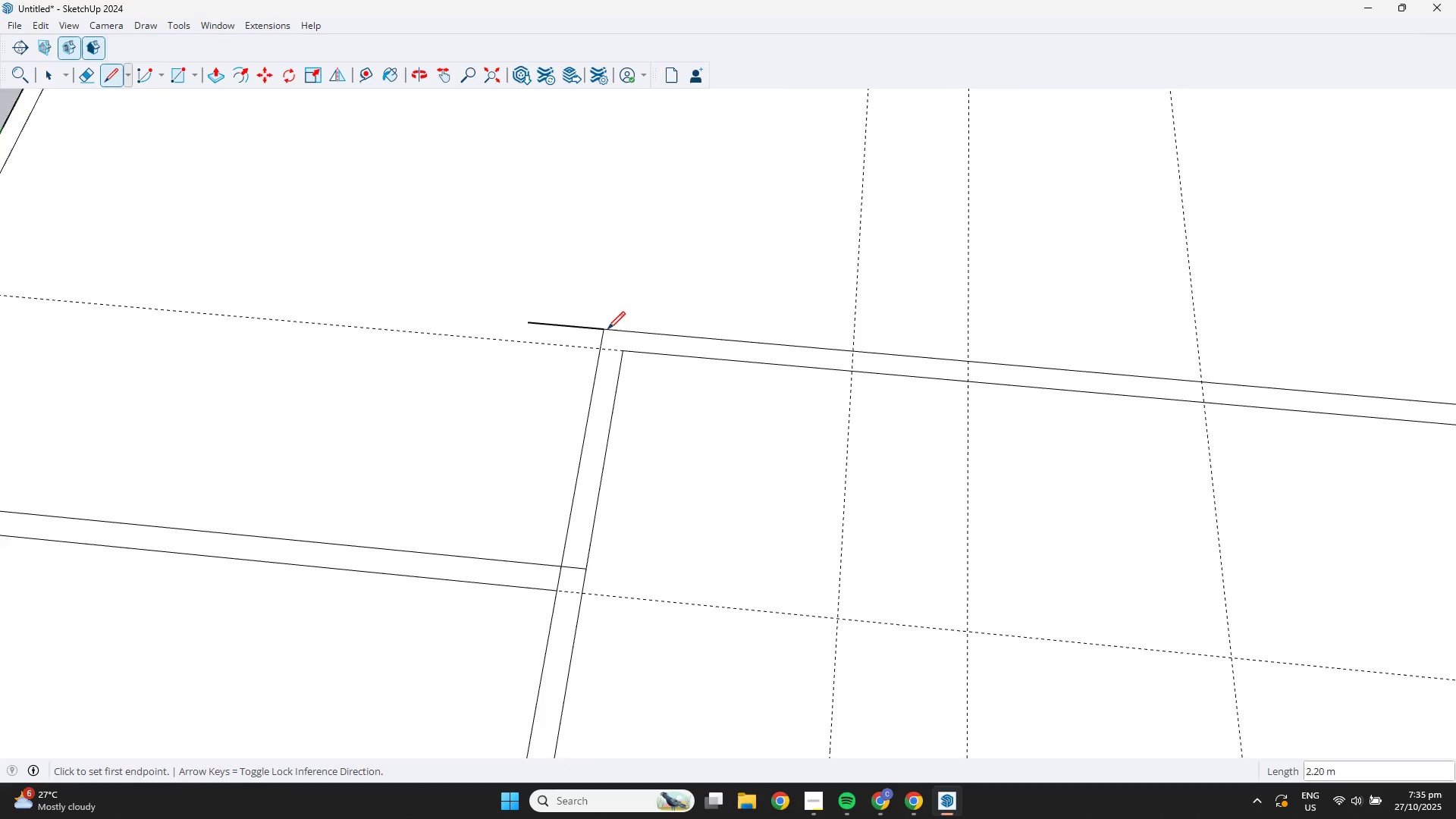 
scroll: coordinate [607, 329], scroll_direction: down, amount: 8.0
 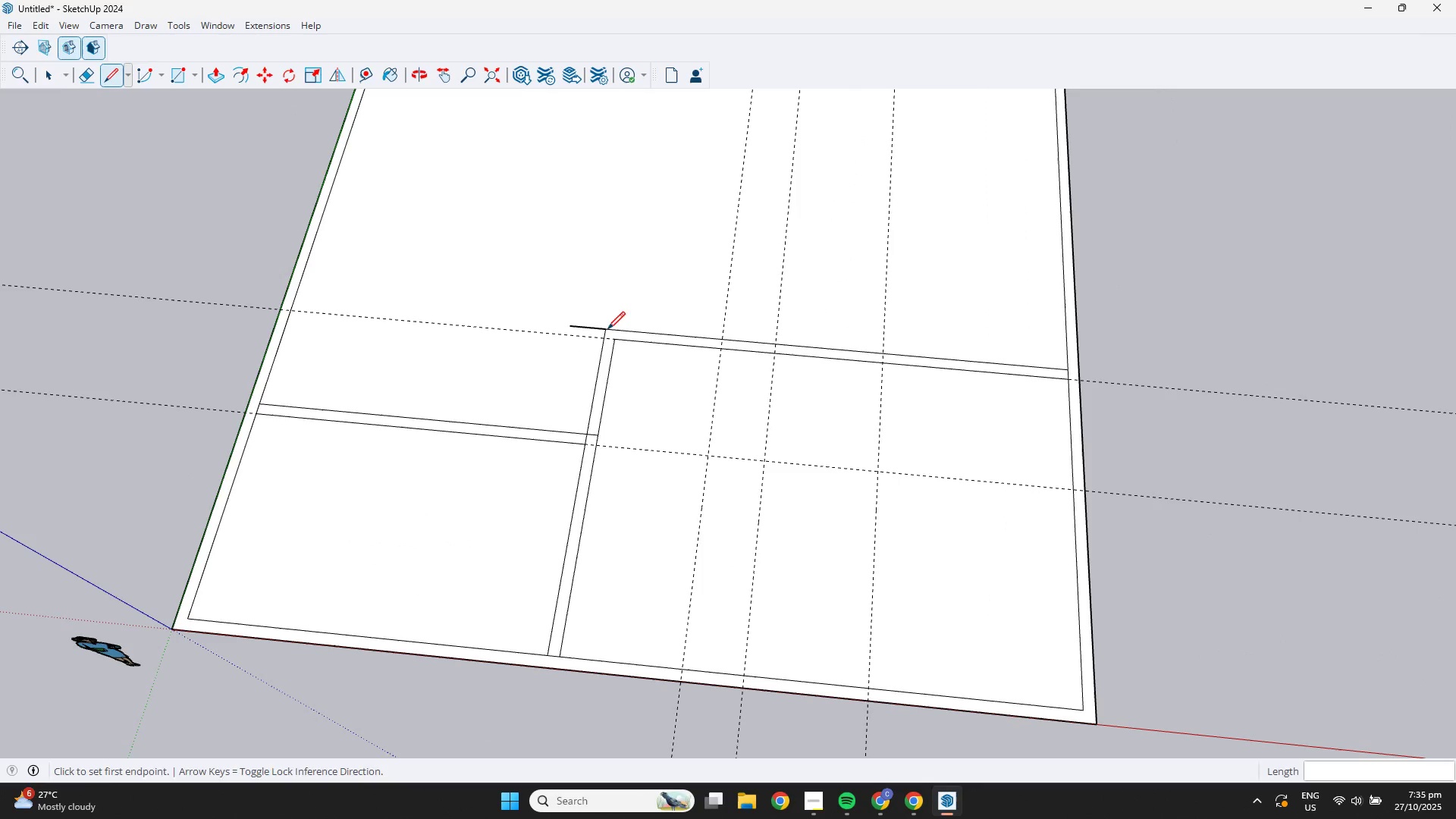 
key(Space)
 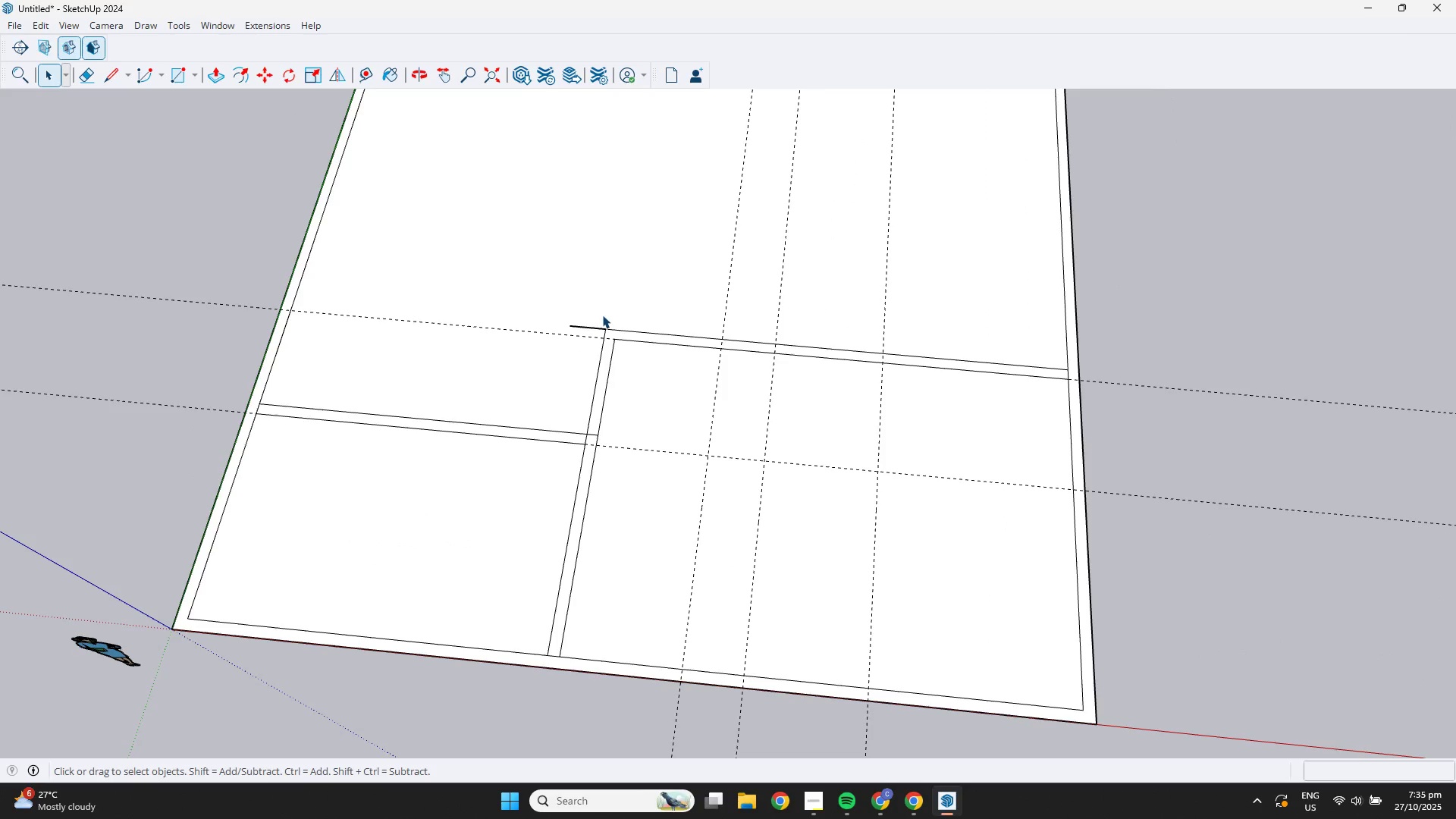 
scroll: coordinate [602, 315], scroll_direction: up, amount: 4.0
 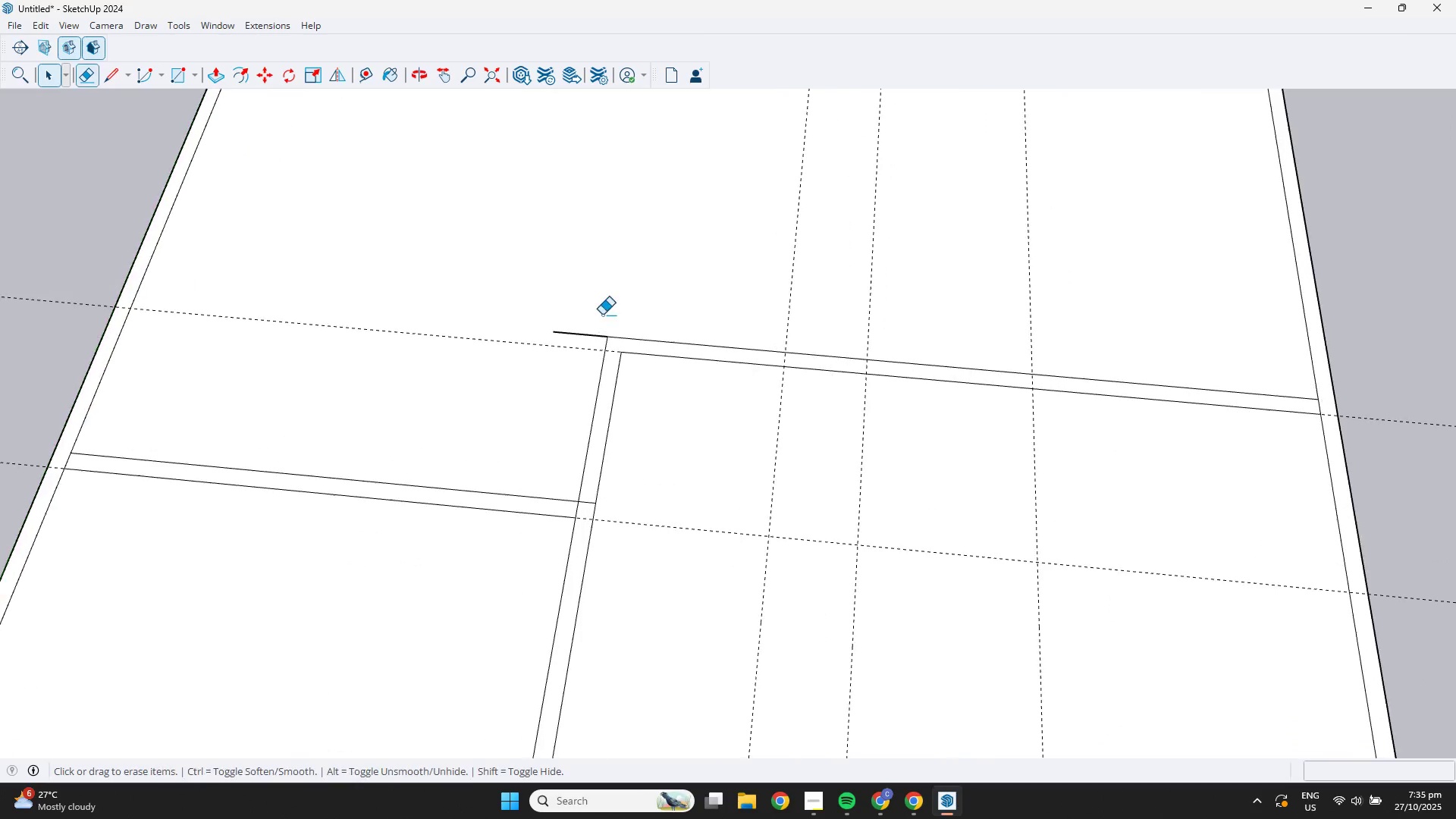 
key(E)
 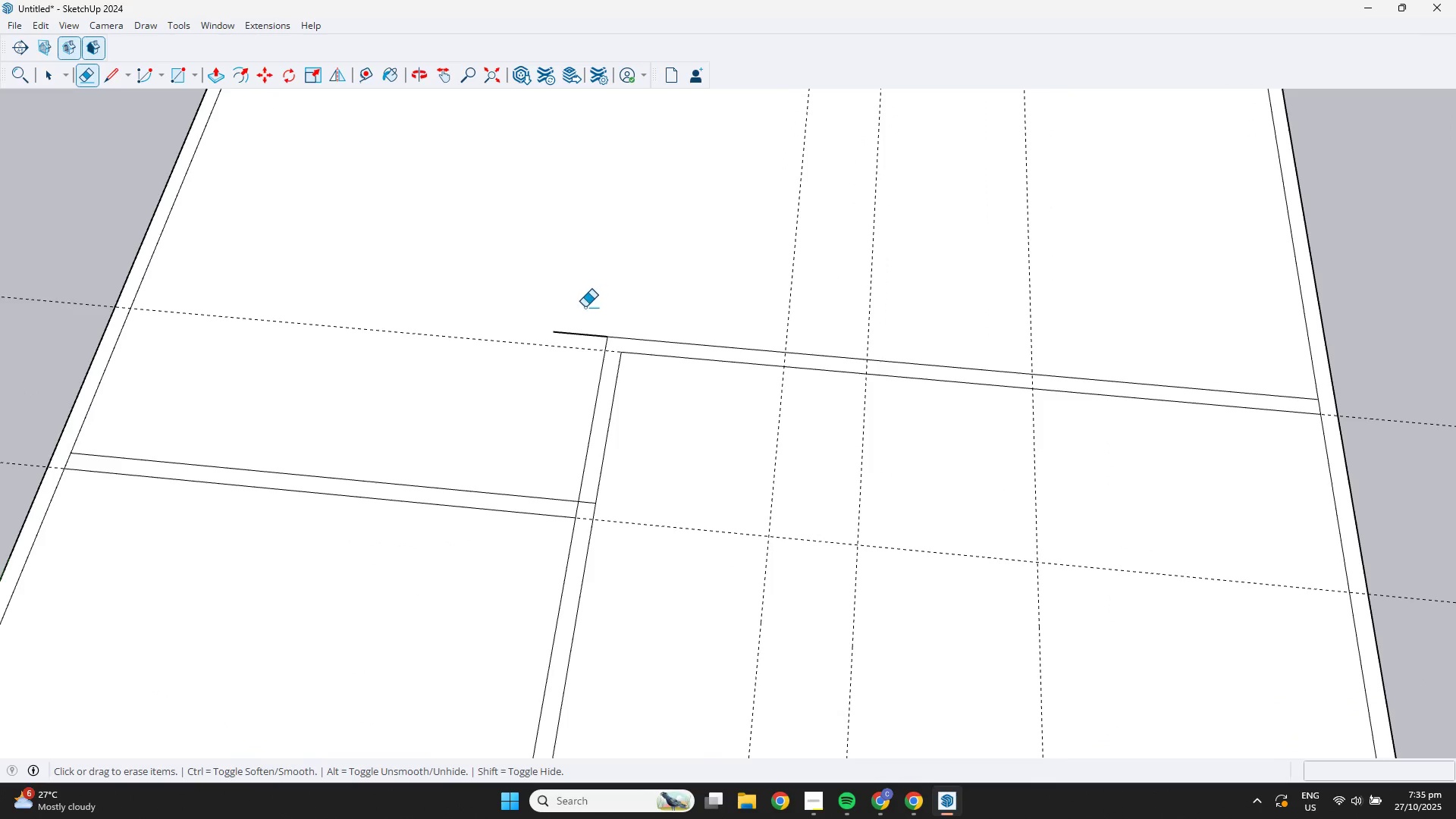 
left_click_drag(start_coordinate=[585, 307], to_coordinate=[576, 338])
 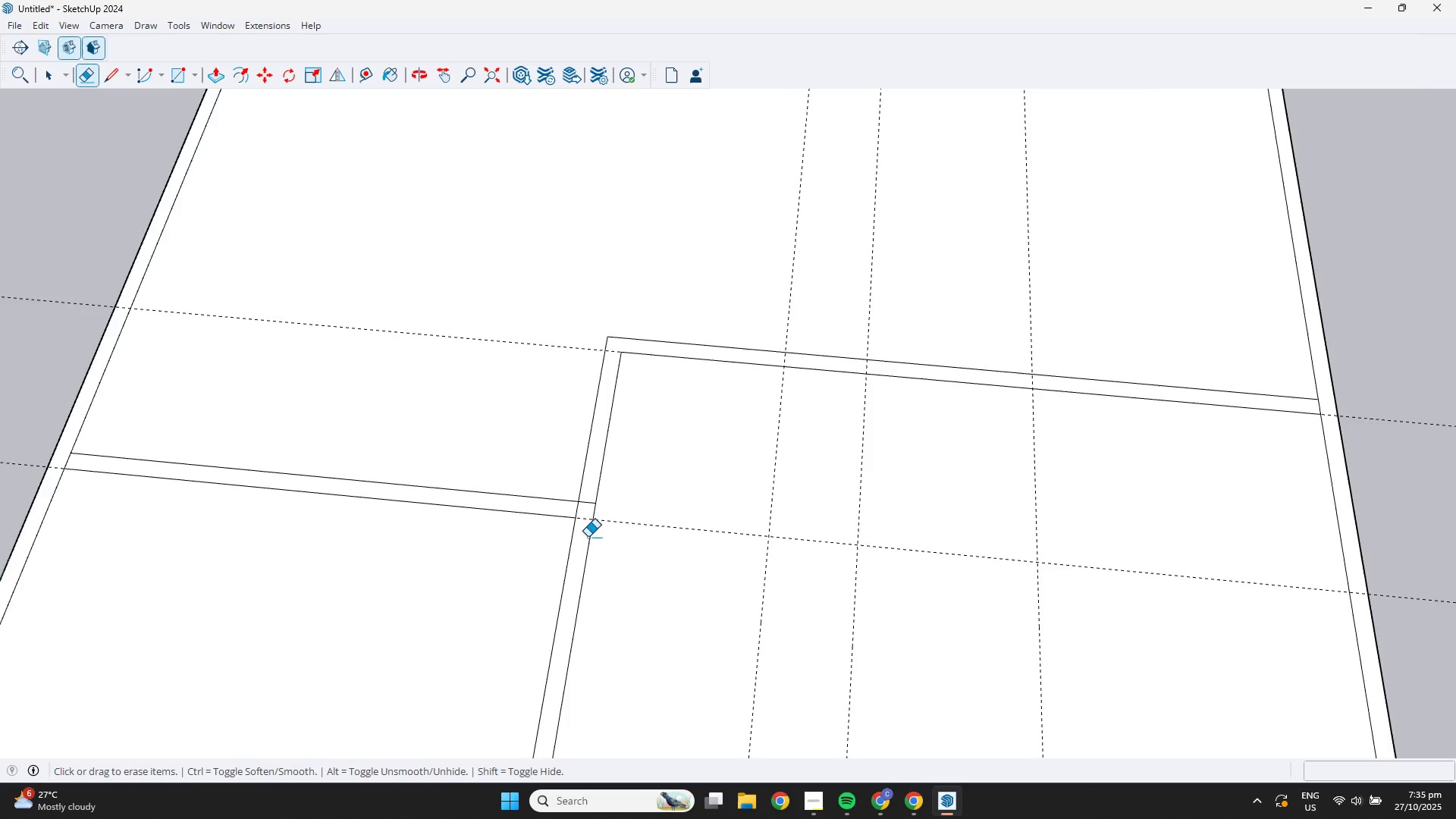 
scroll: coordinate [591, 466], scroll_direction: up, amount: 8.0
 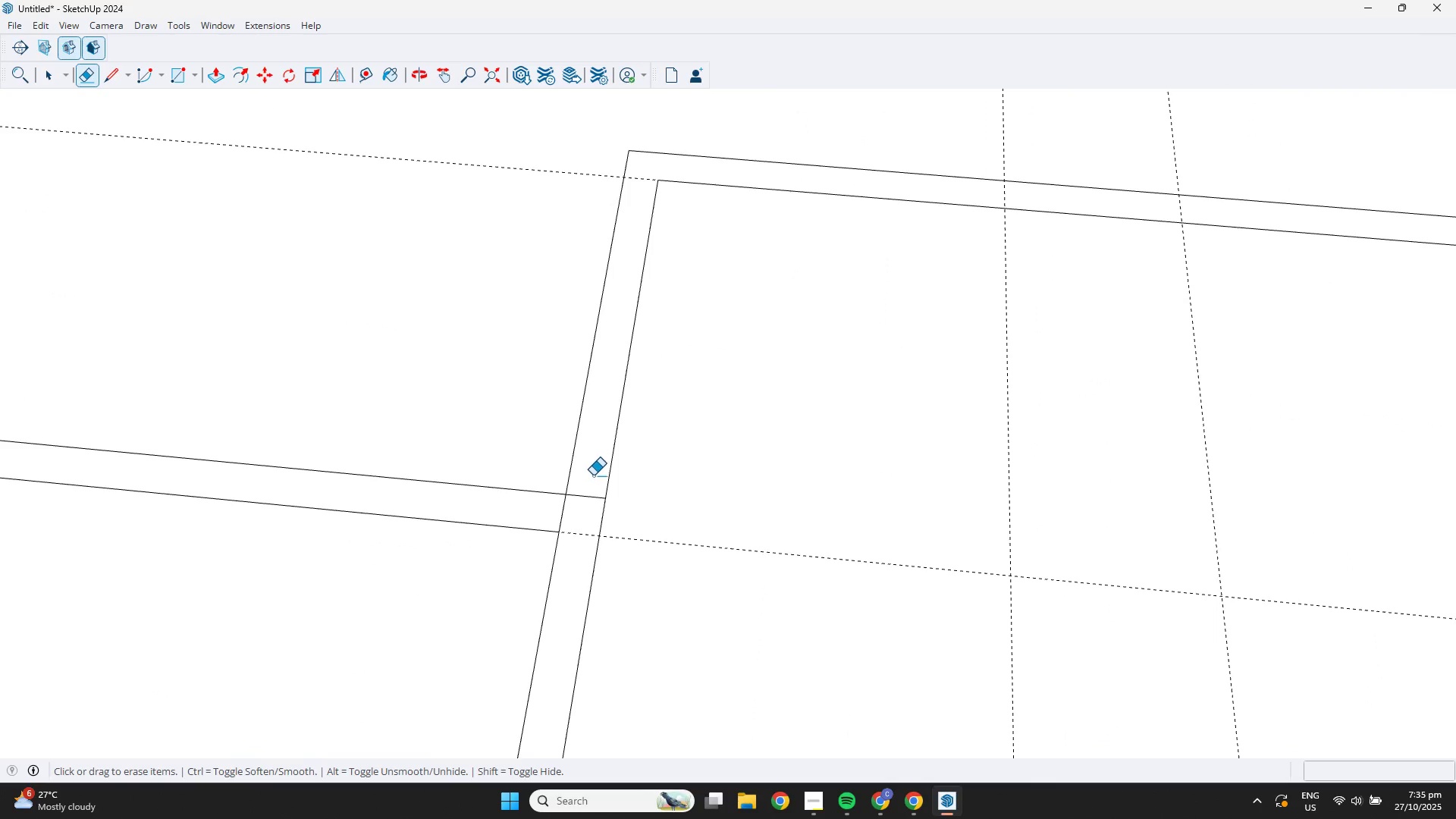 
left_click_drag(start_coordinate=[593, 477], to_coordinate=[589, 512])
 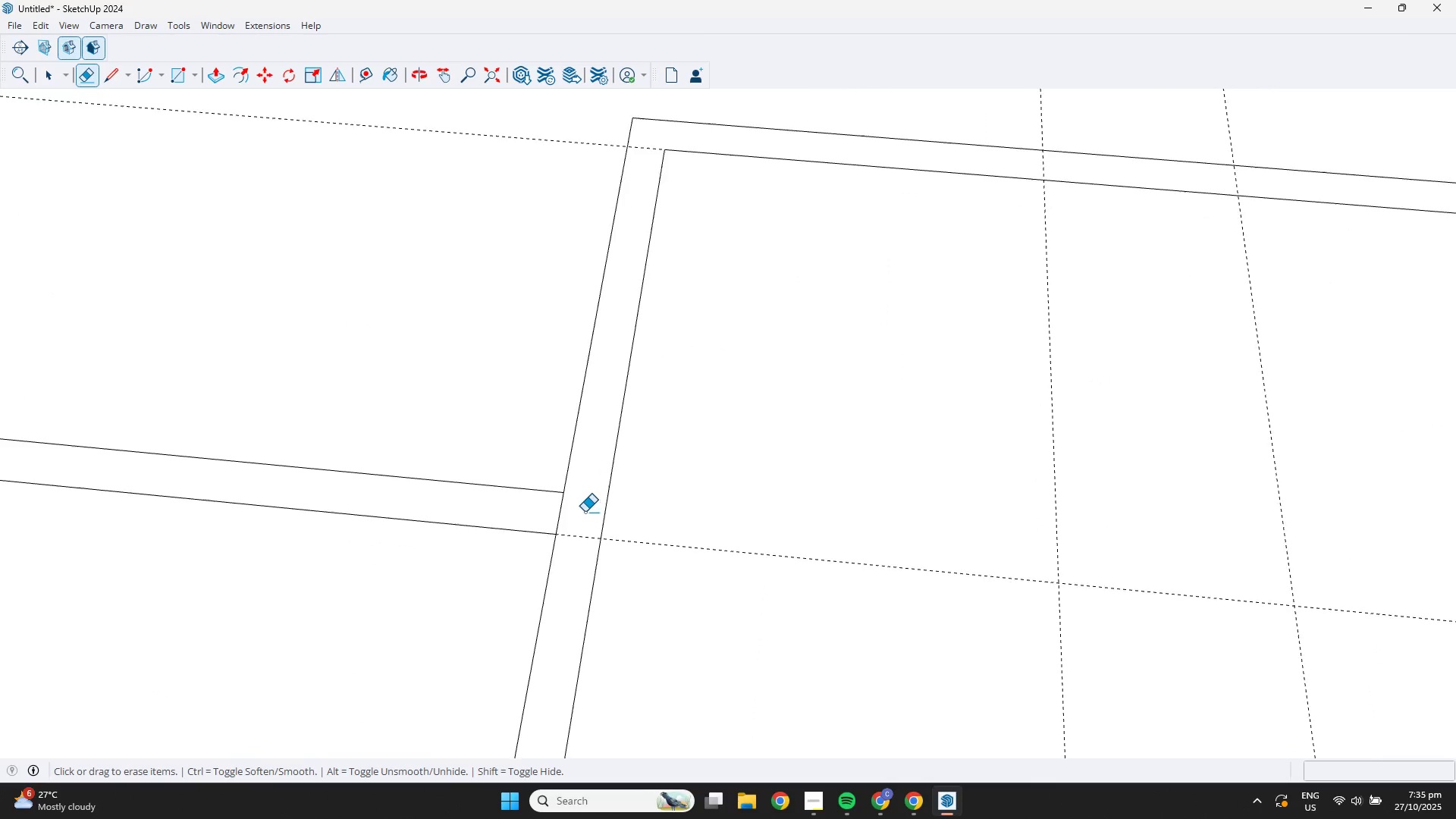 
scroll: coordinate [586, 512], scroll_direction: up, amount: 1.0
 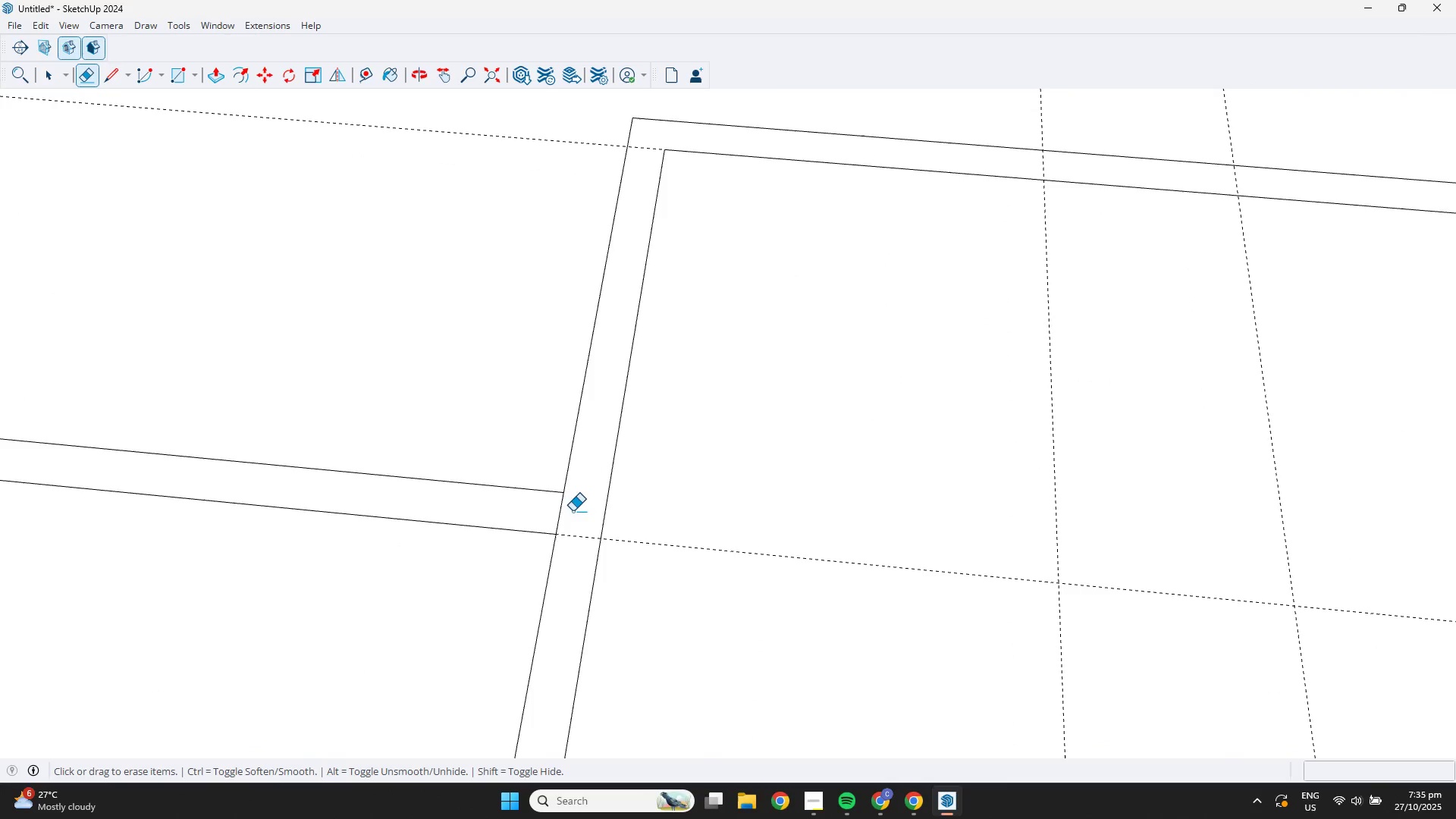 
left_click_drag(start_coordinate=[573, 511], to_coordinate=[552, 510])
 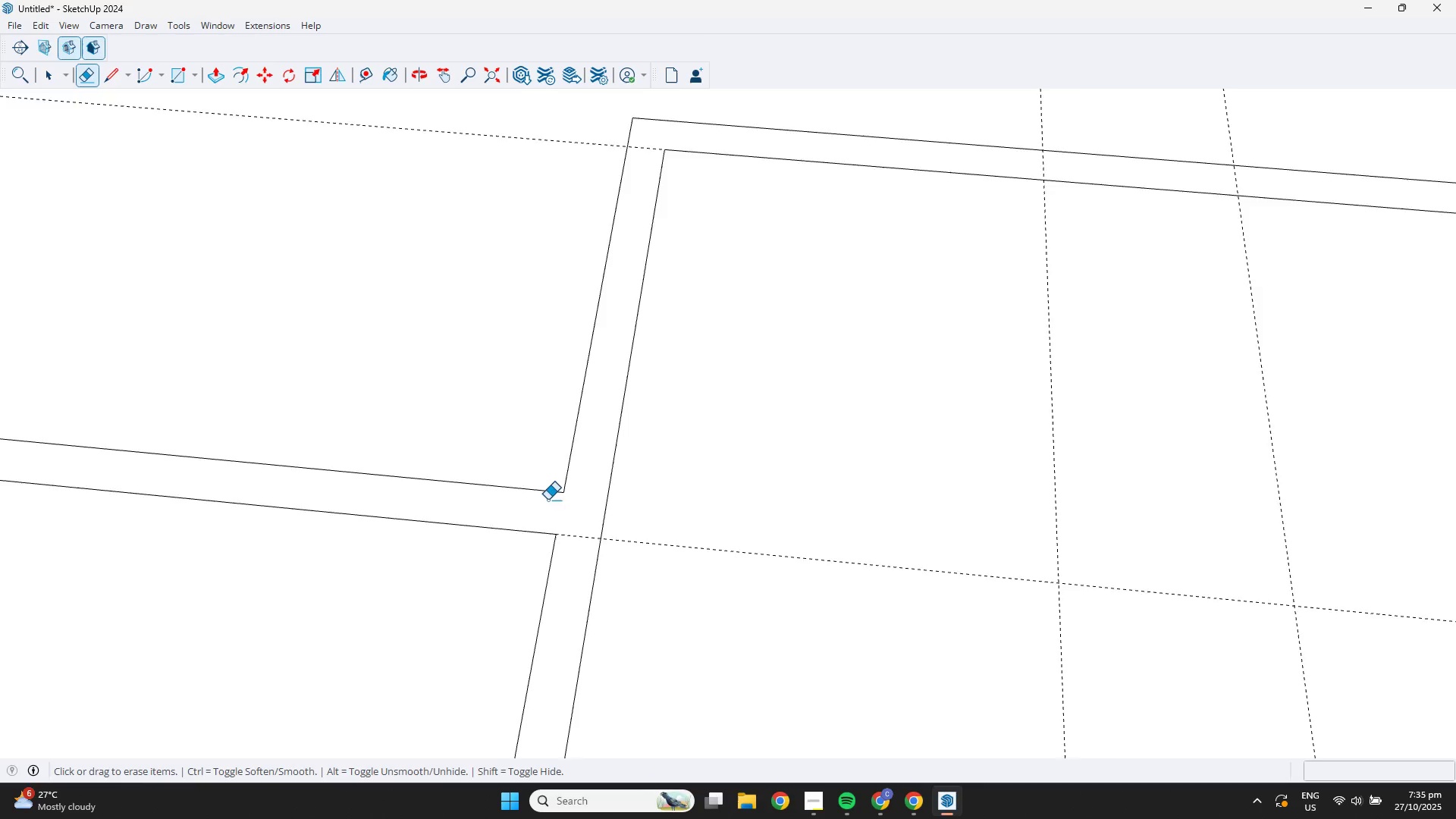 
scroll: coordinate [398, 447], scroll_direction: down, amount: 18.0
 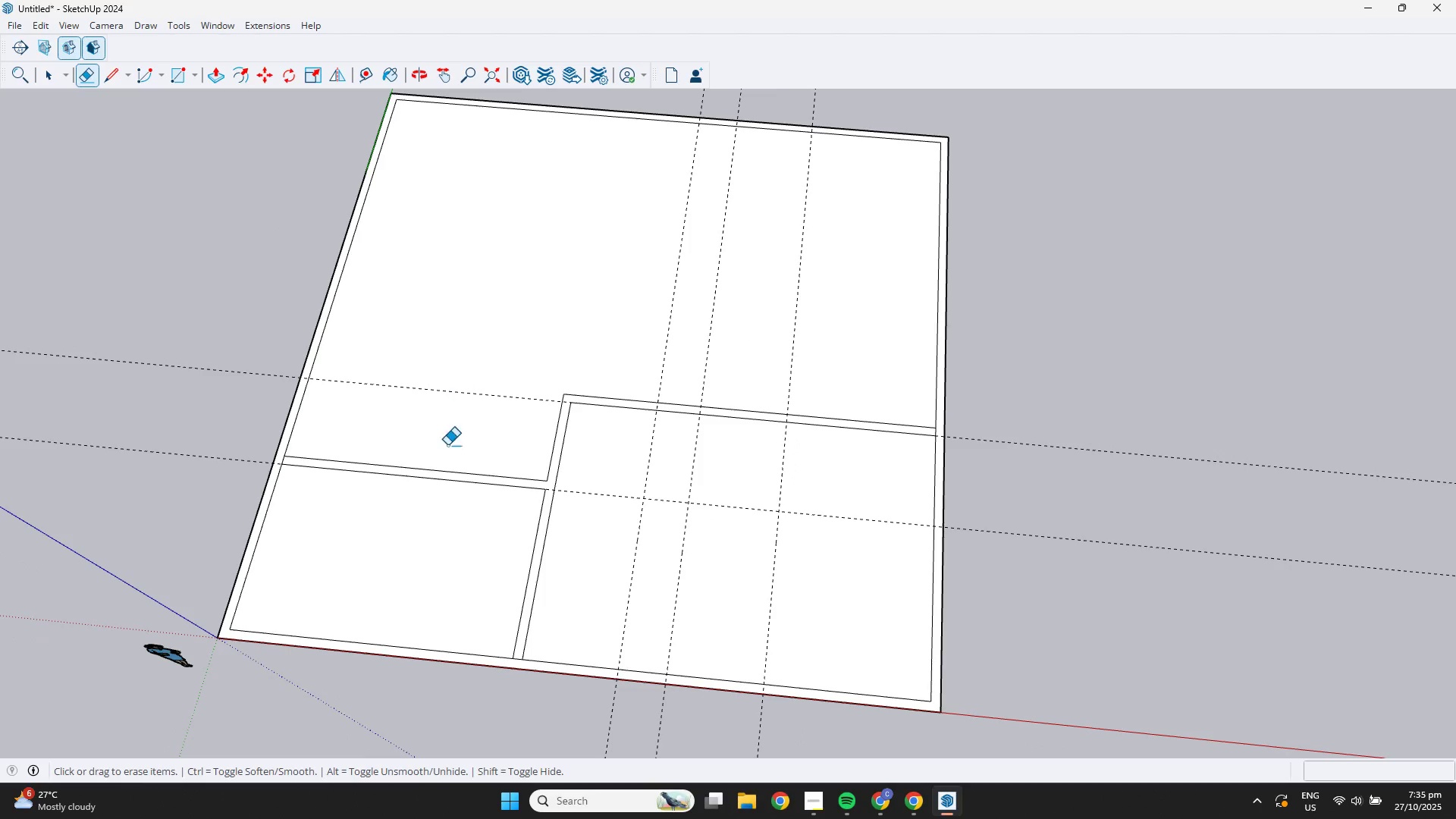 
key(Space)
 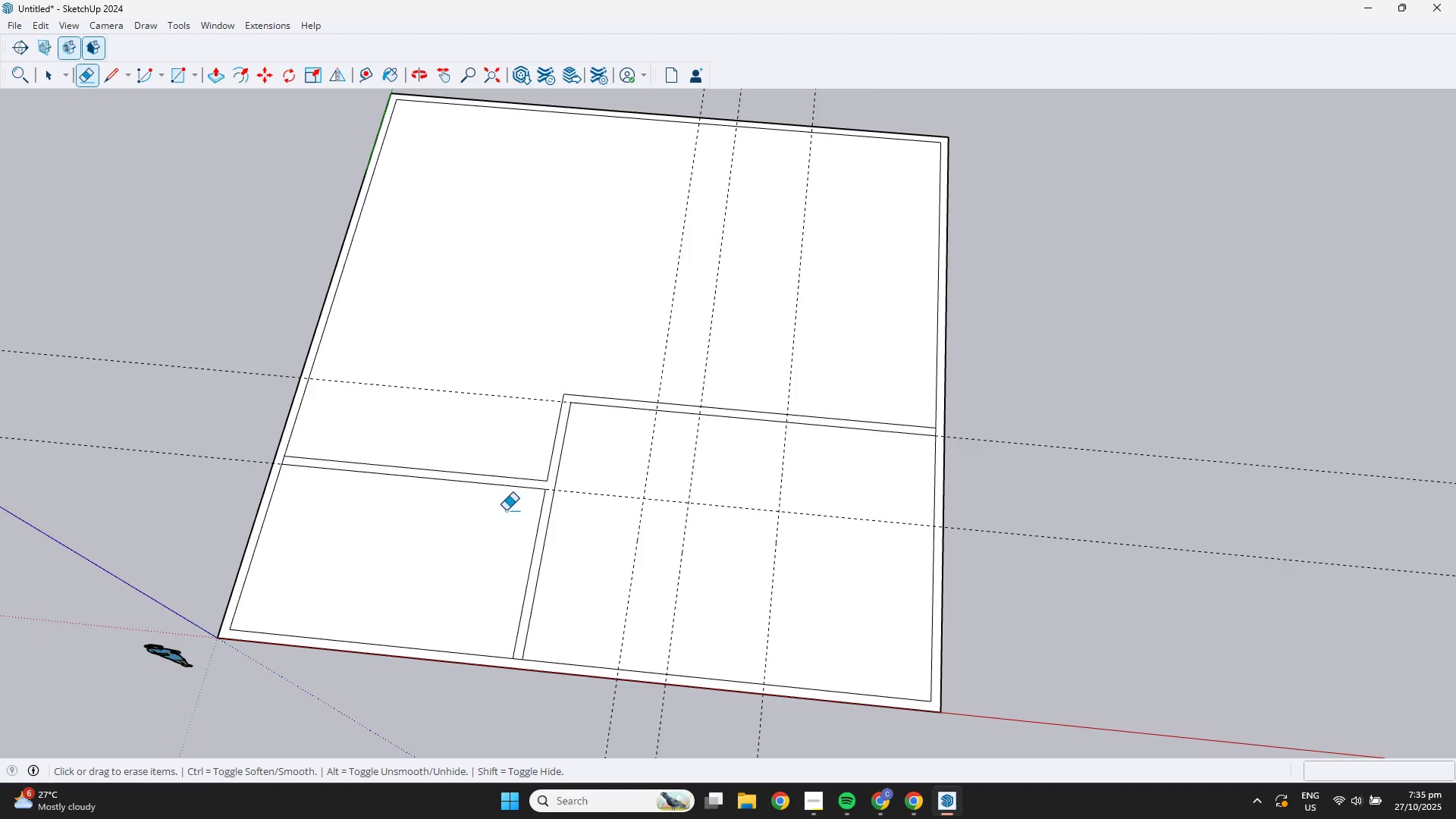 
scroll: coordinate [529, 535], scroll_direction: up, amount: 4.0
 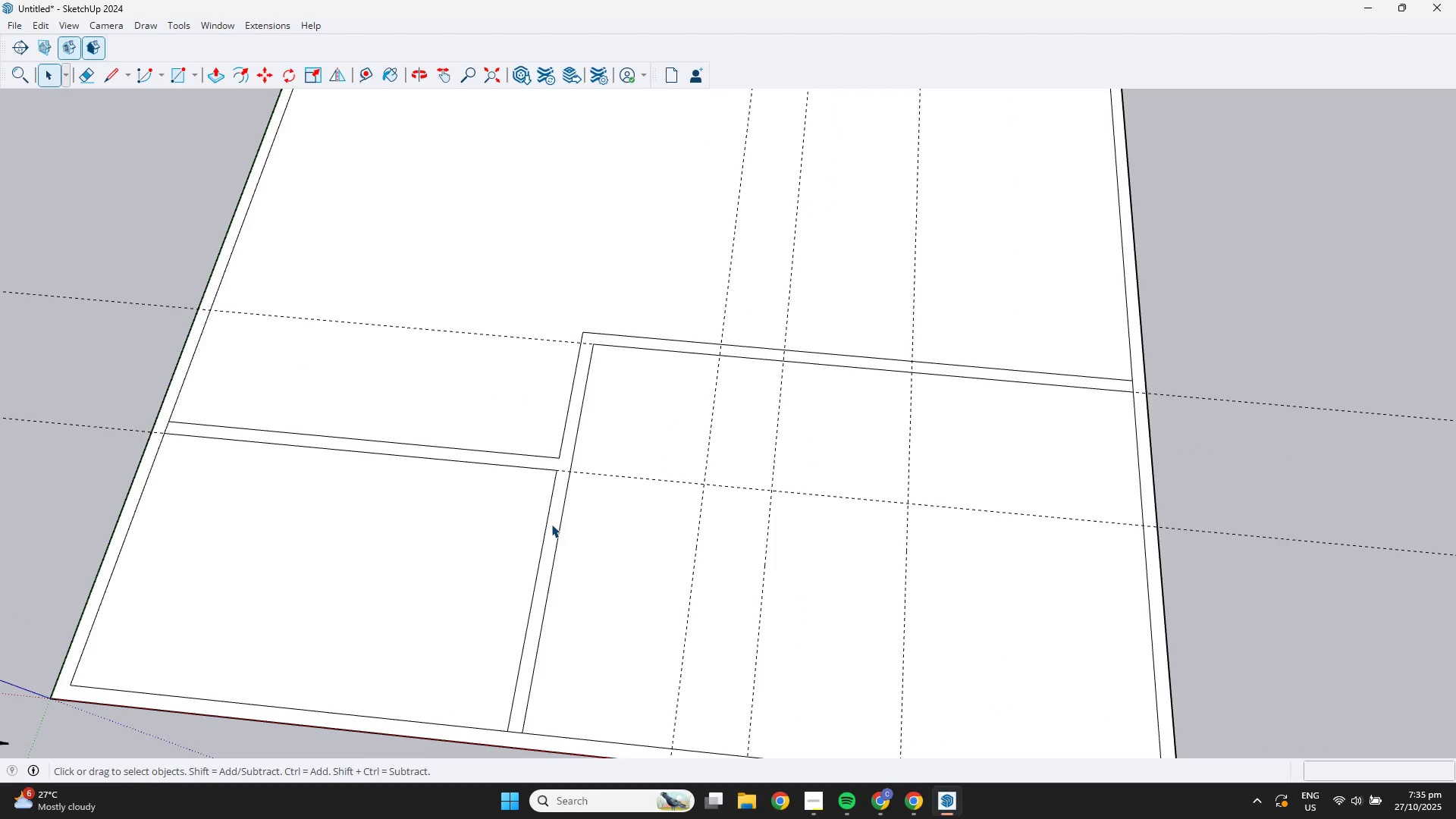 
left_click([551, 524])
 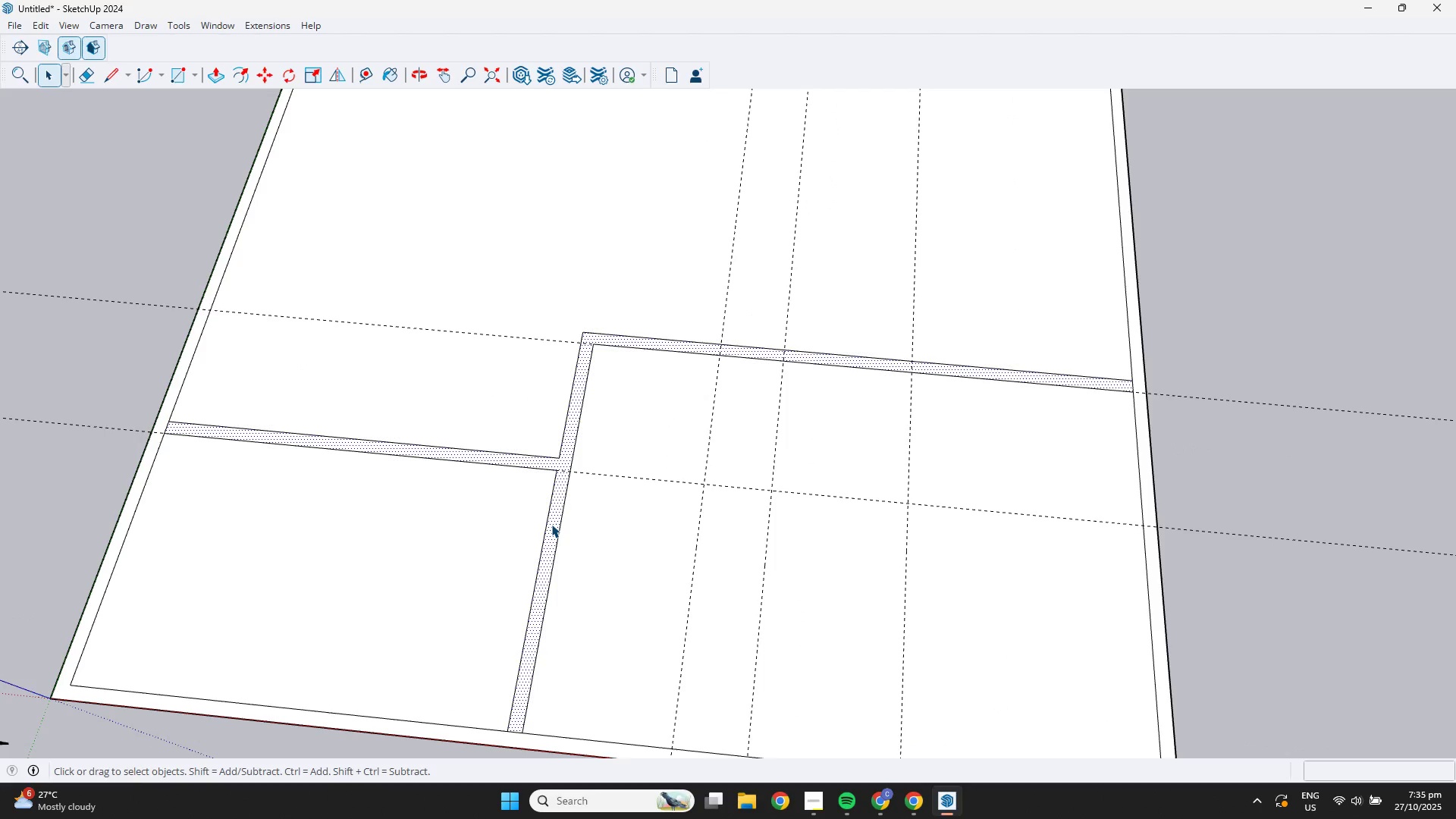 
key(P)
 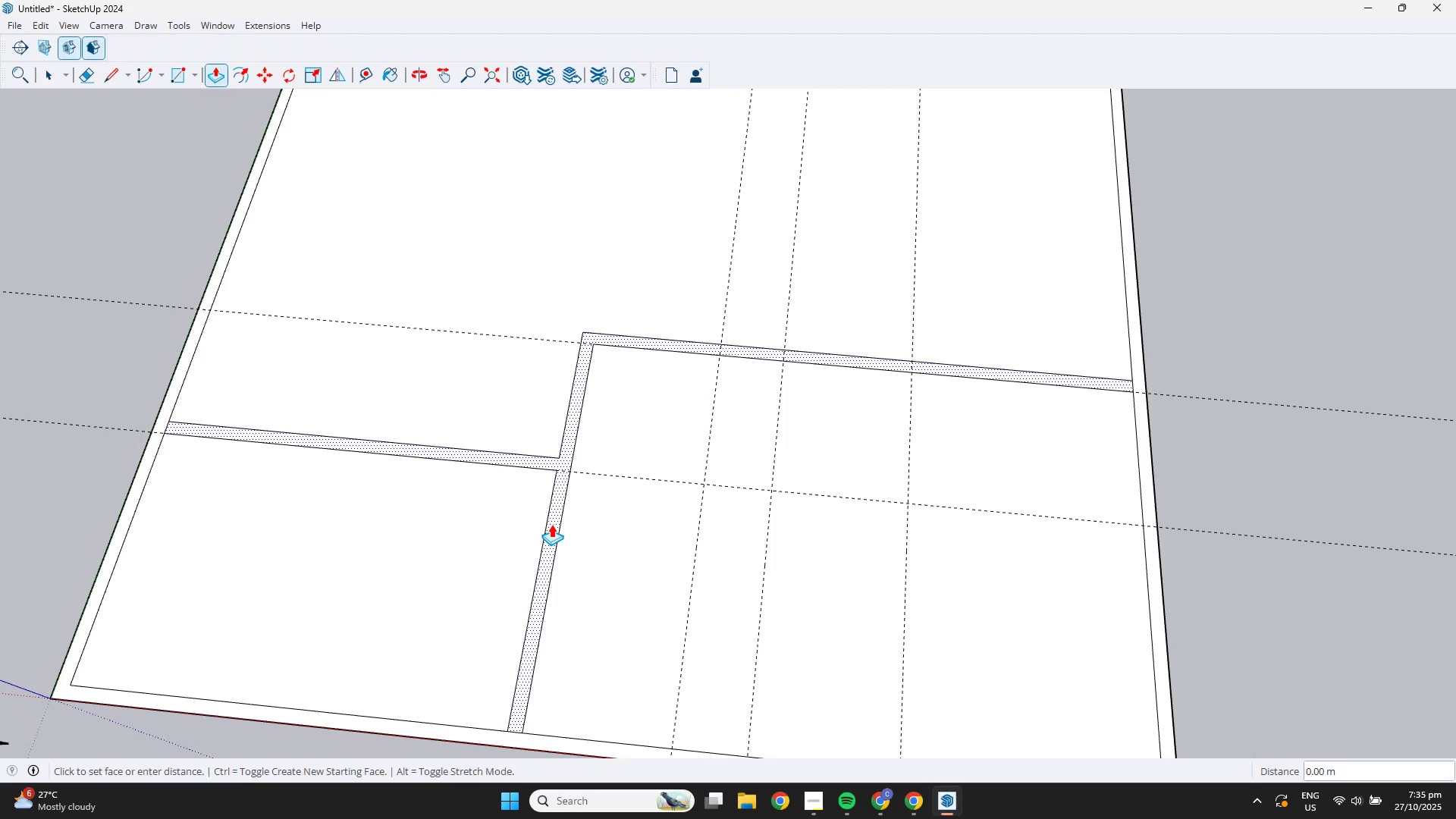 
left_click([551, 524])
 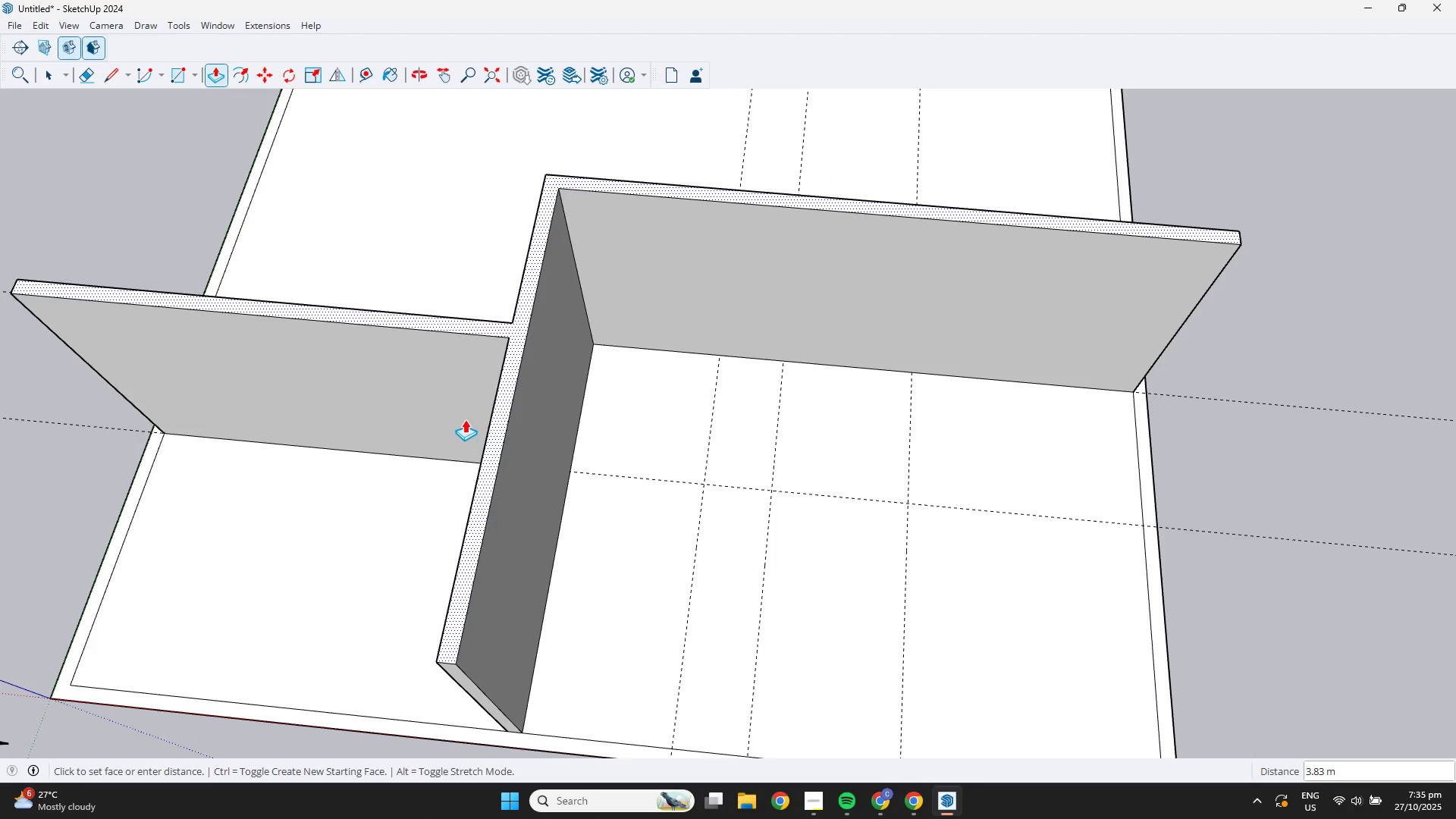 
key(Numpad3)
 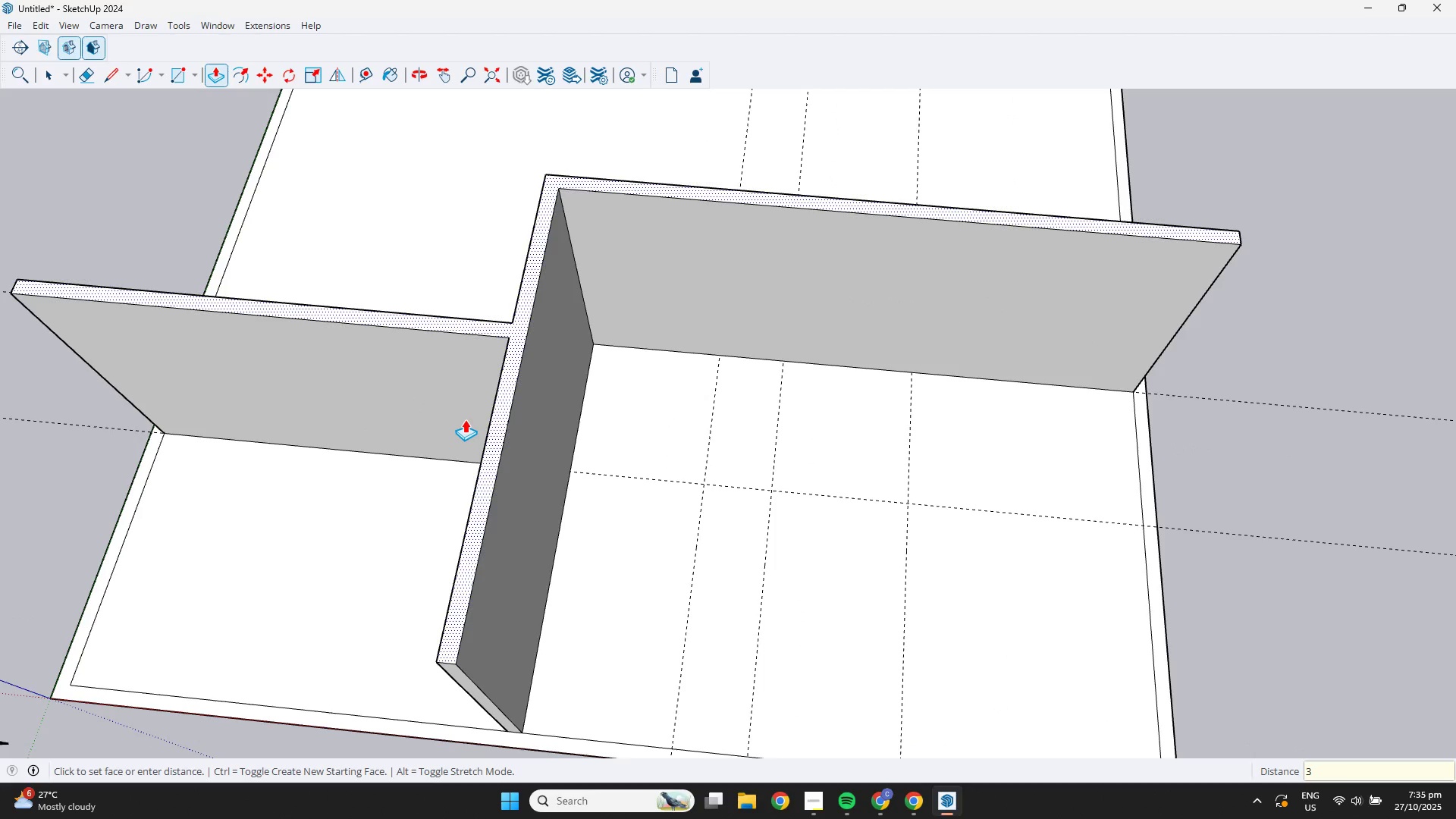 
key(NumpadDecimal)
 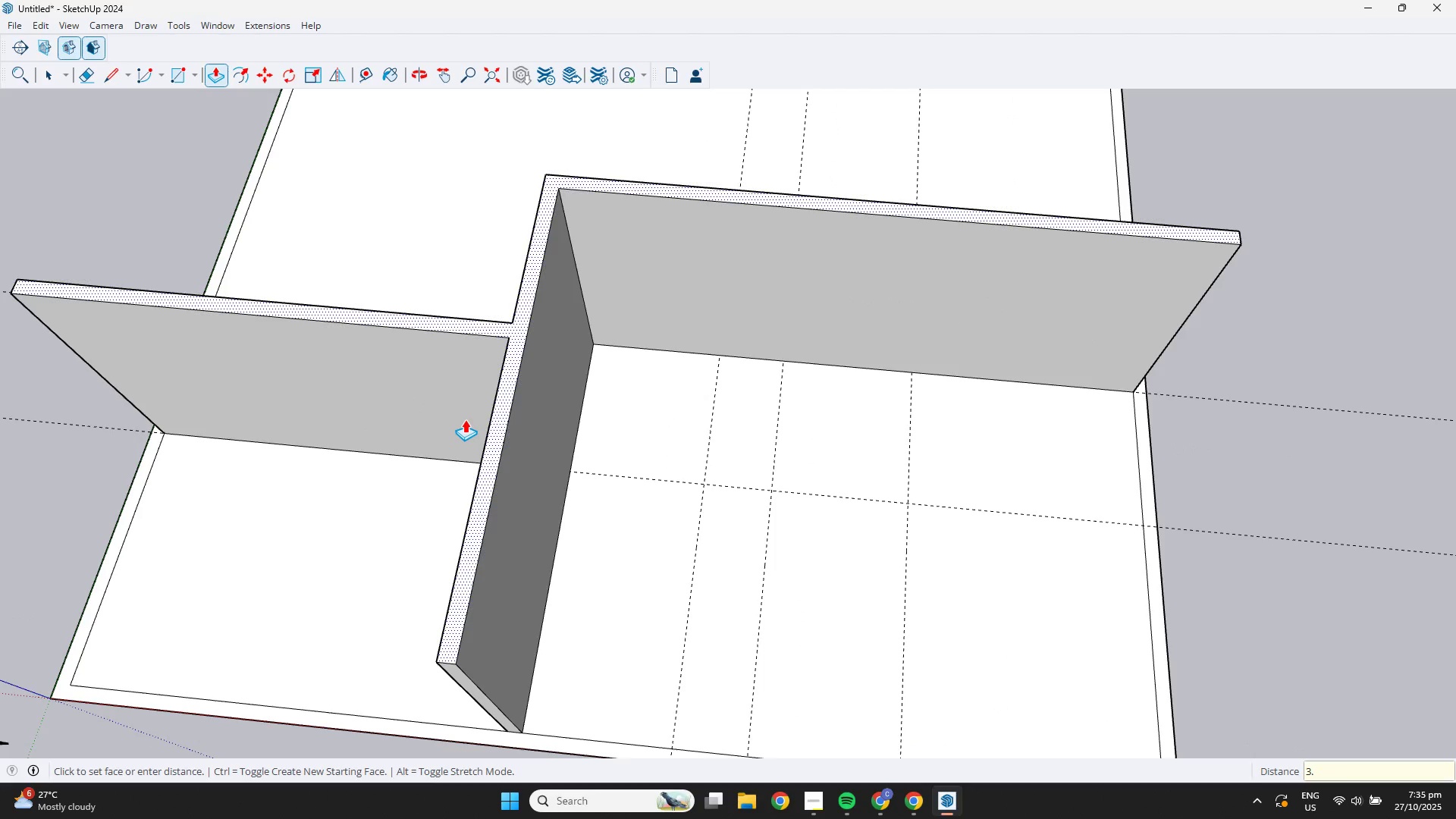 
key(Numpad8)
 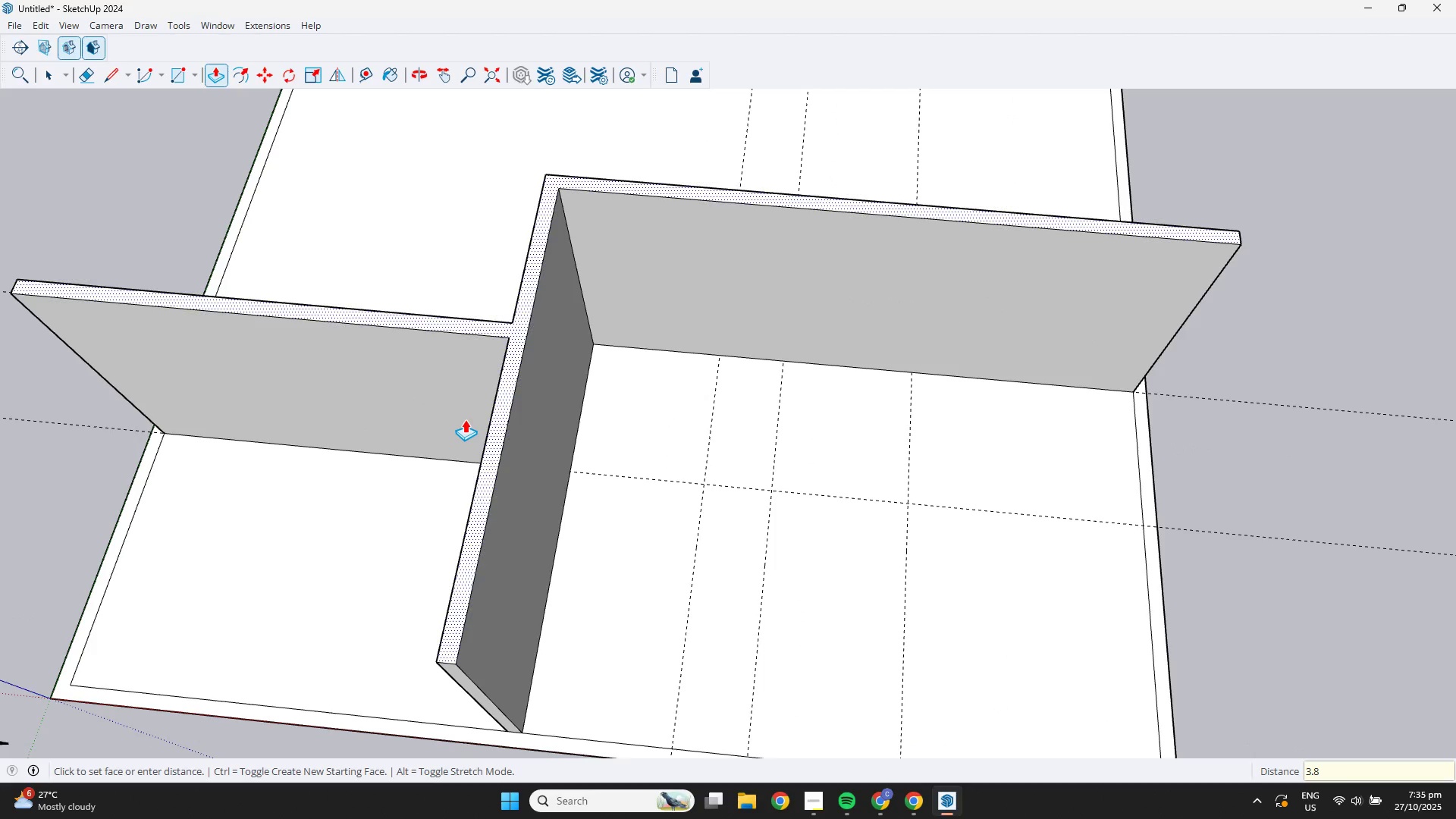 
key(NumpadEnter)
 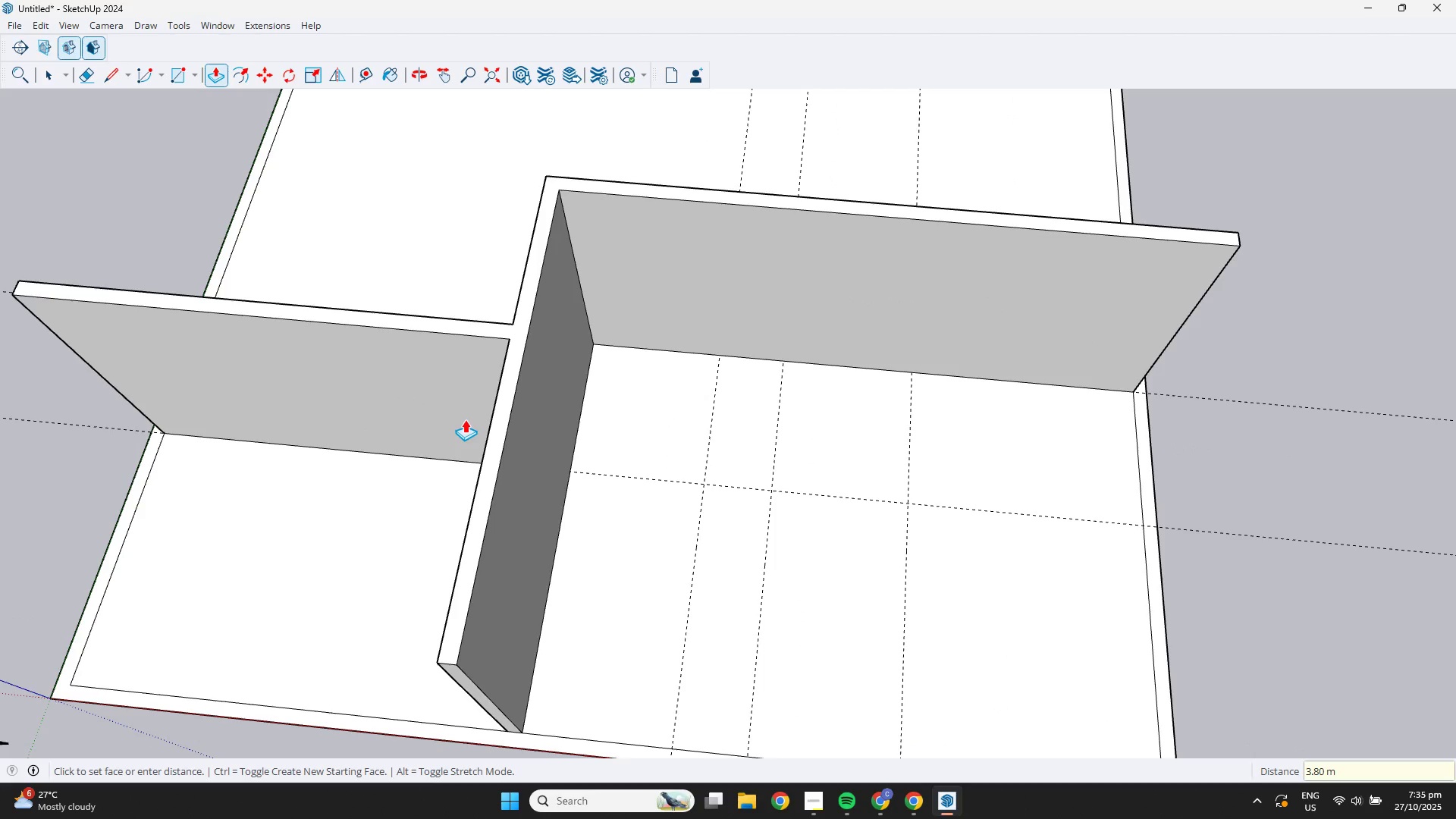 
scroll: coordinate [589, 495], scroll_direction: down, amount: 8.0
 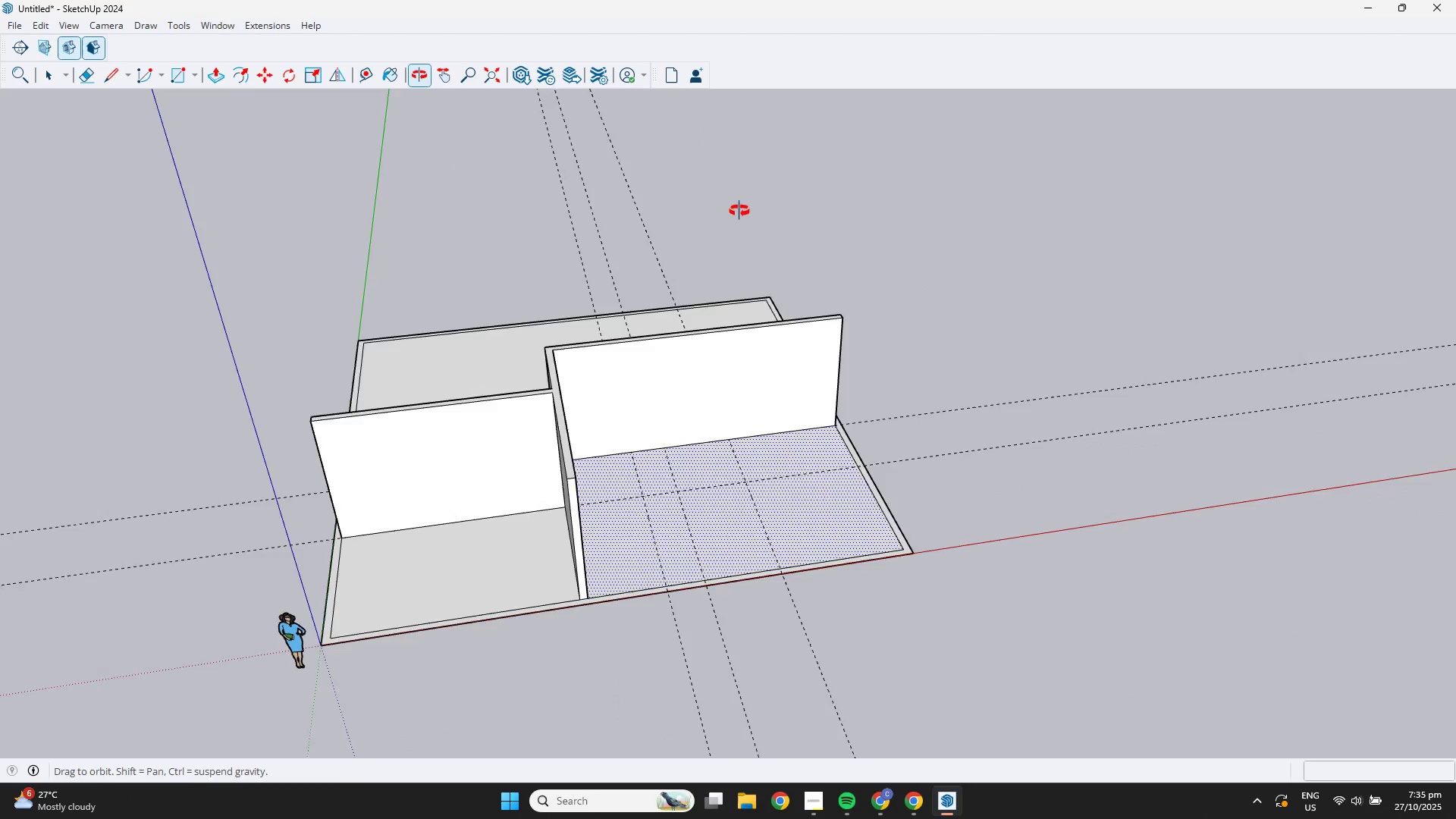 
key(Space)
 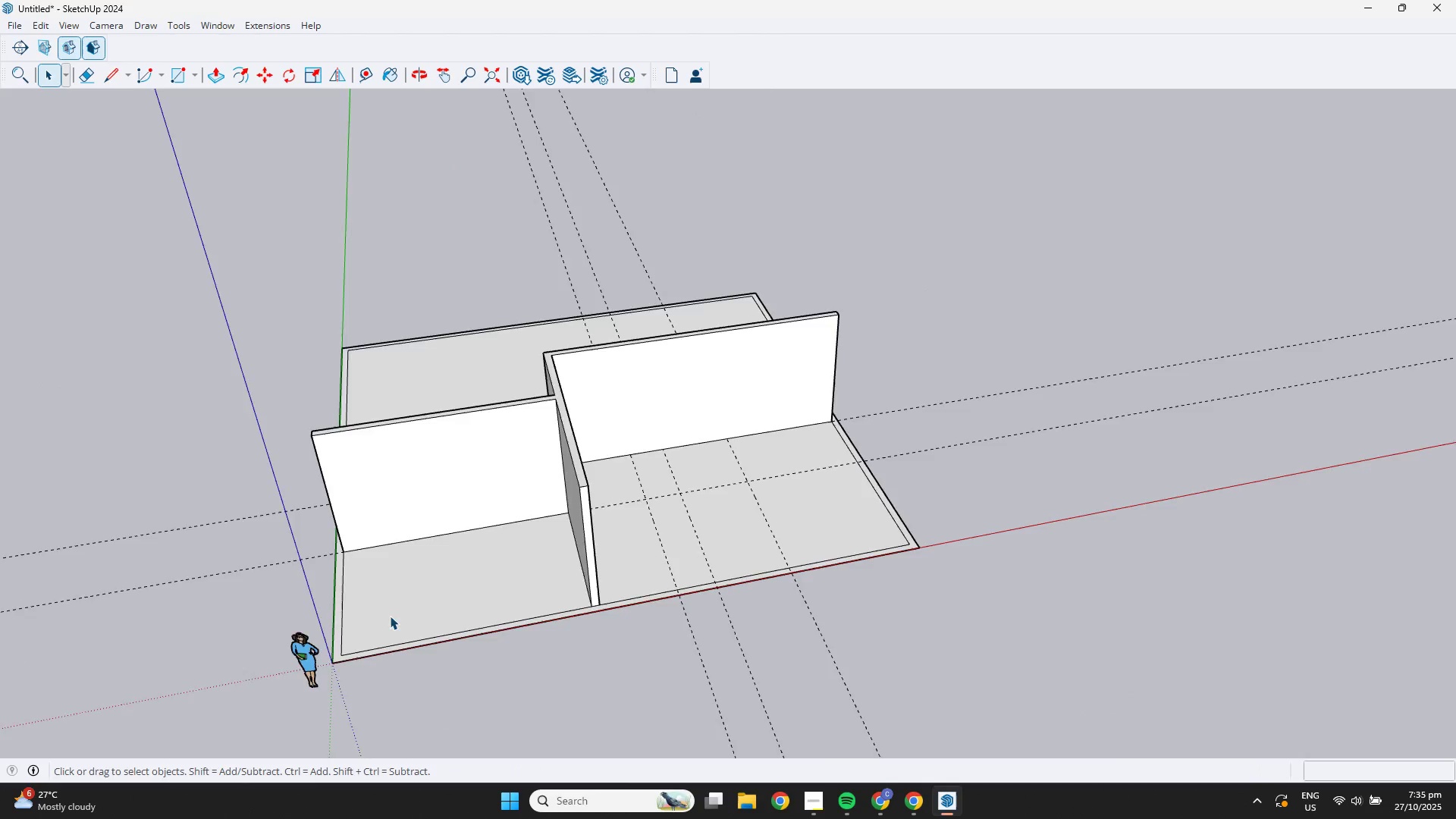 
scroll: coordinate [363, 638], scroll_direction: up, amount: 4.0
 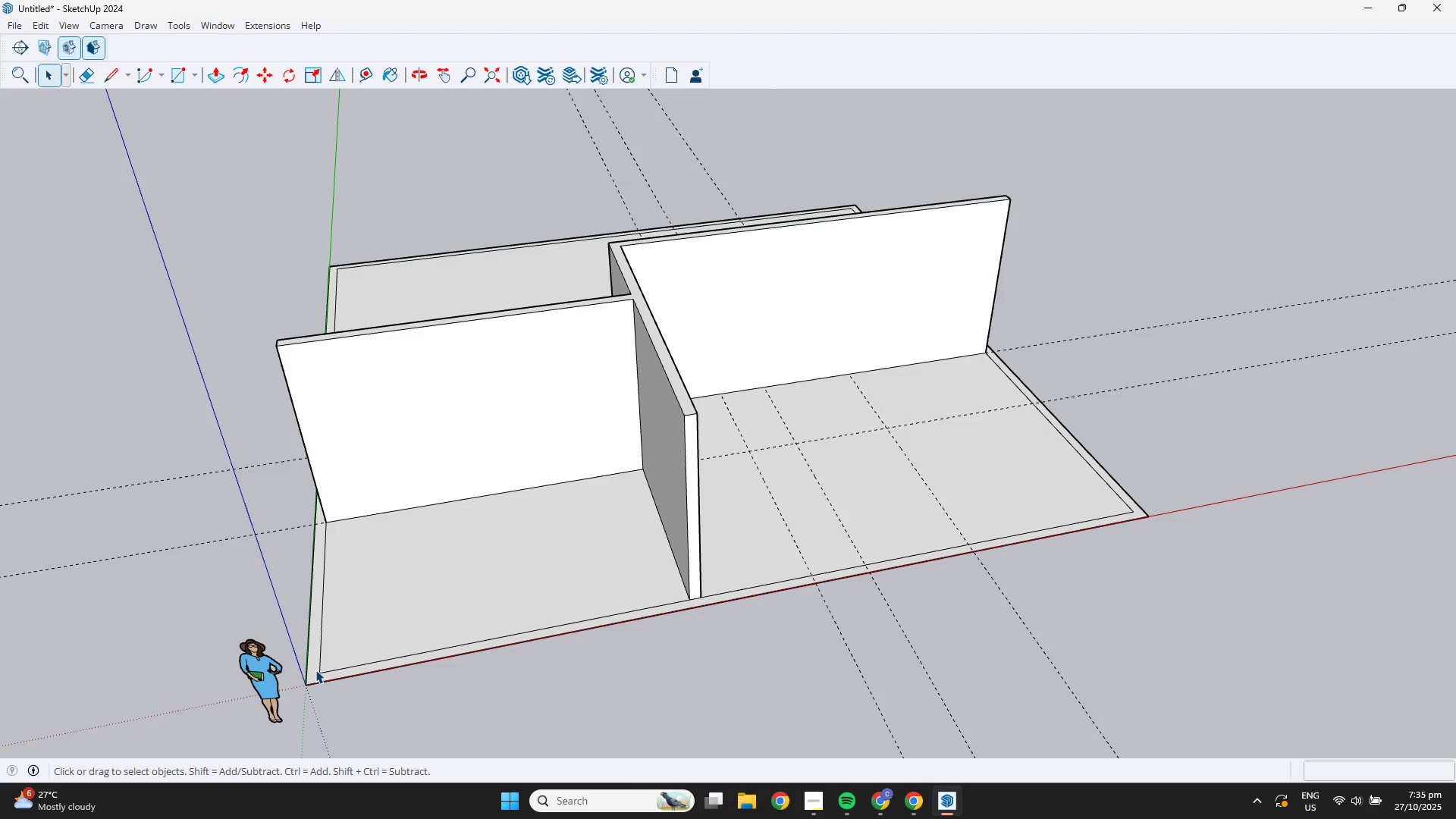 
left_click([314, 670])
 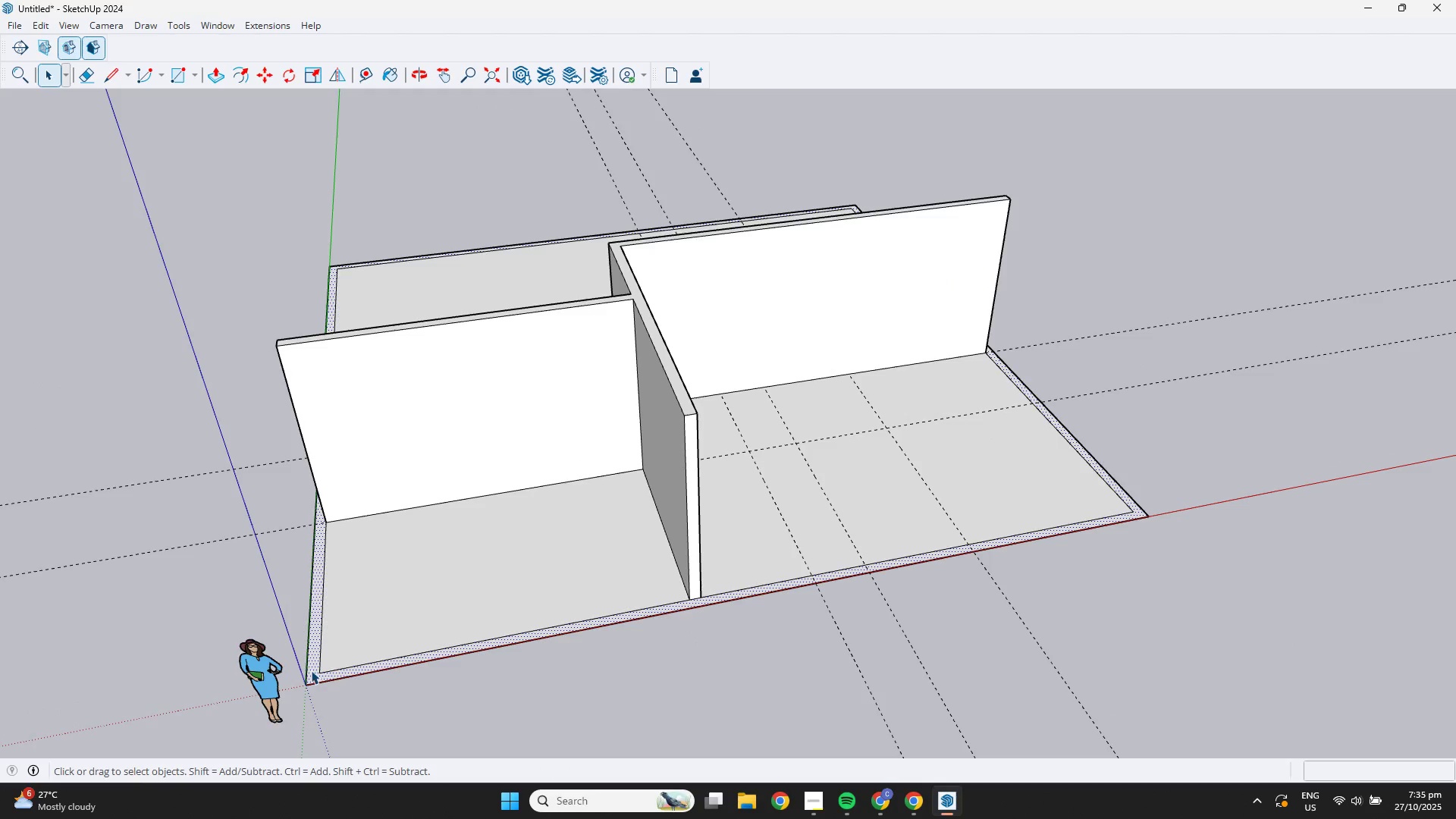 
scroll: coordinate [311, 670], scroll_direction: up, amount: 3.0
 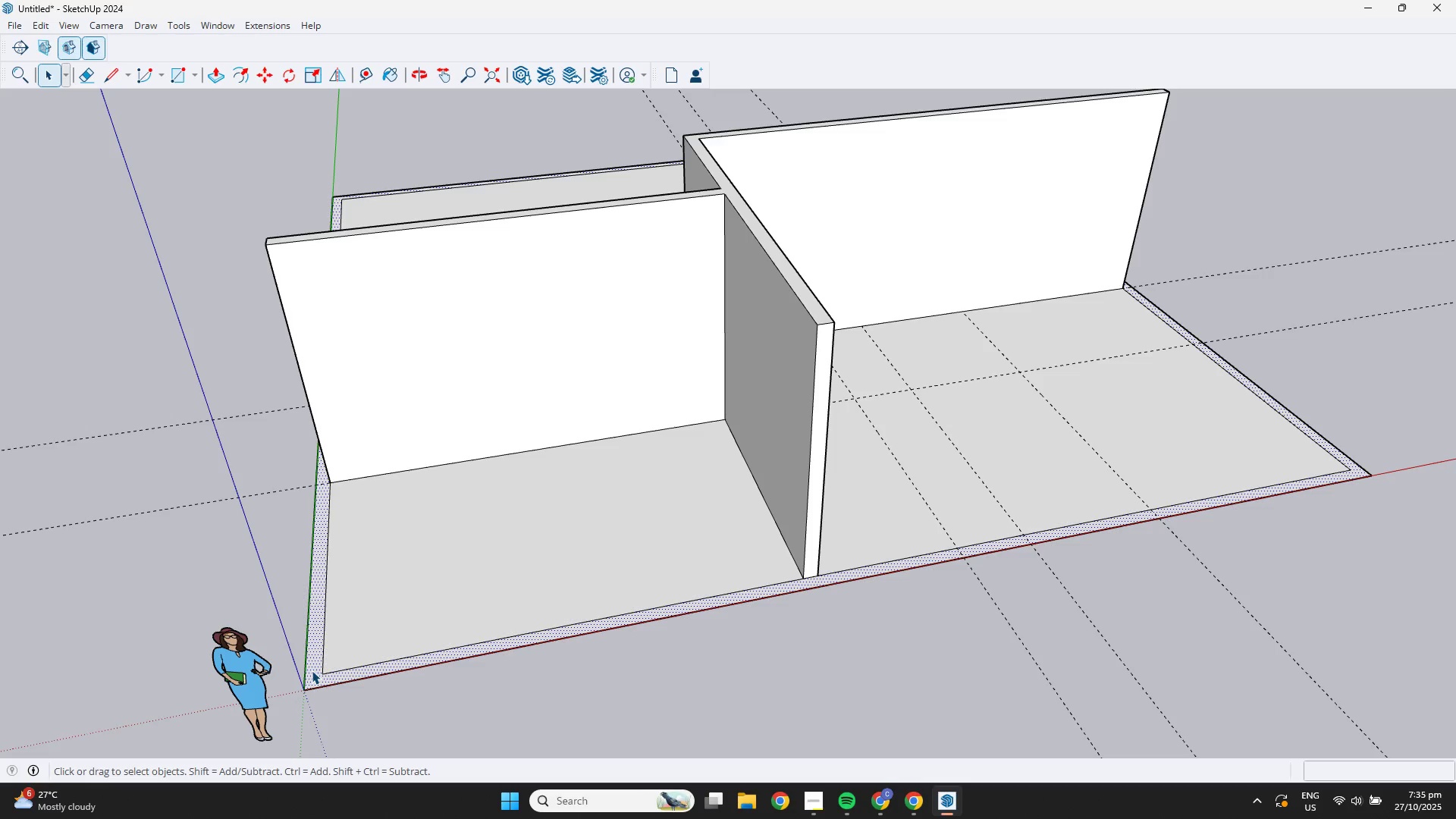 
key(P)
 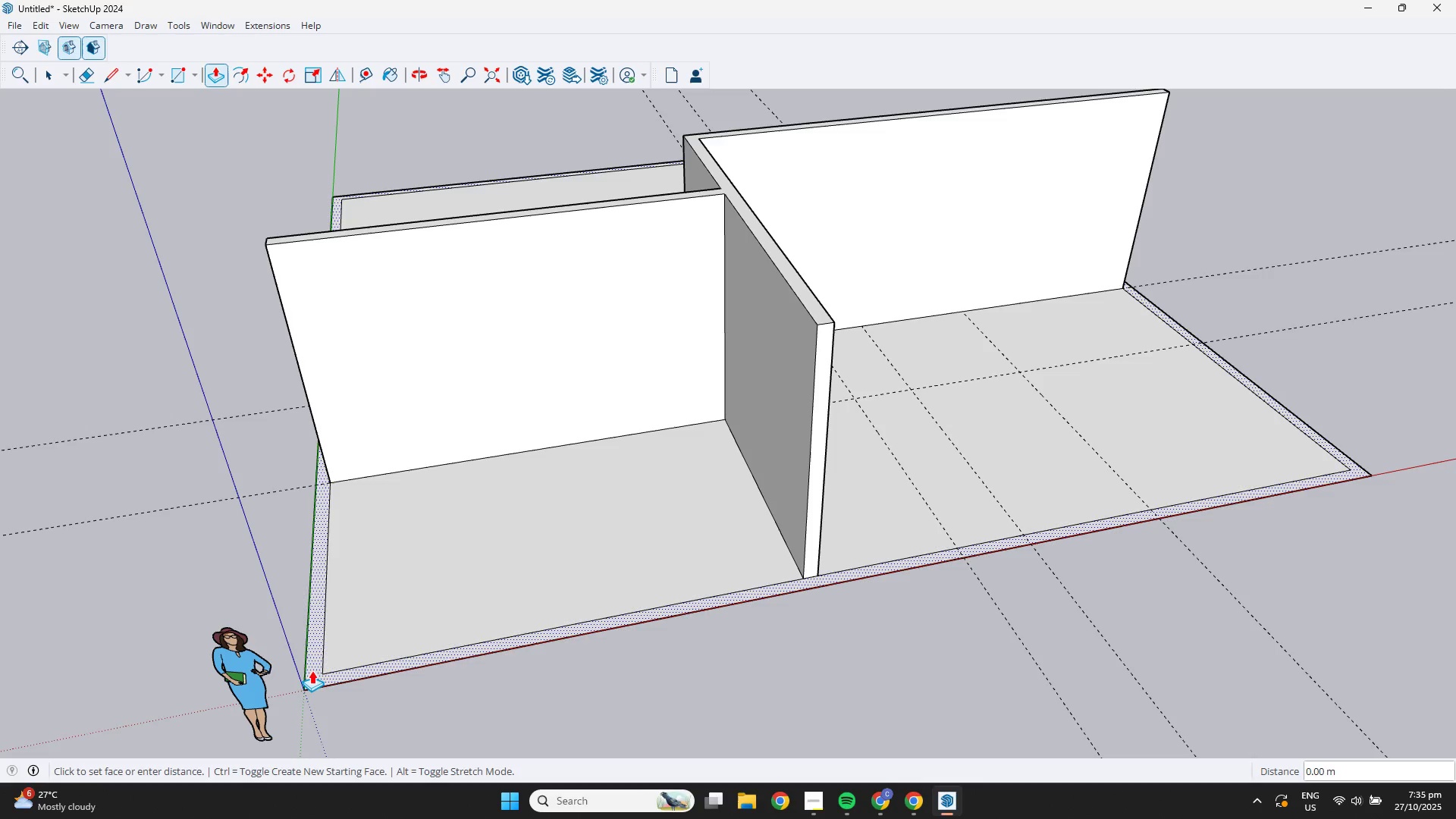 
left_click([312, 670])
 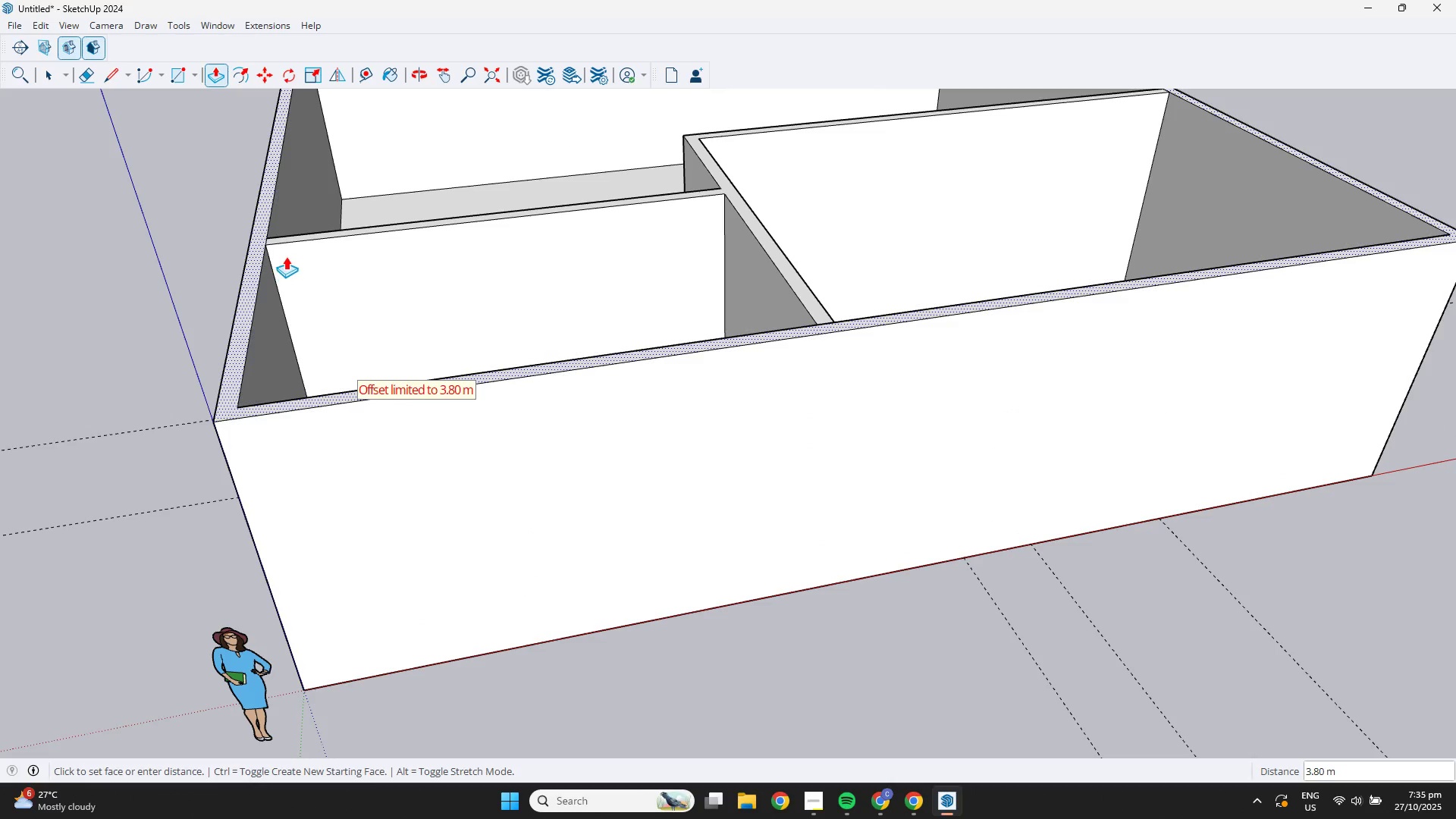 
scroll: coordinate [493, 300], scroll_direction: down, amount: 3.0
 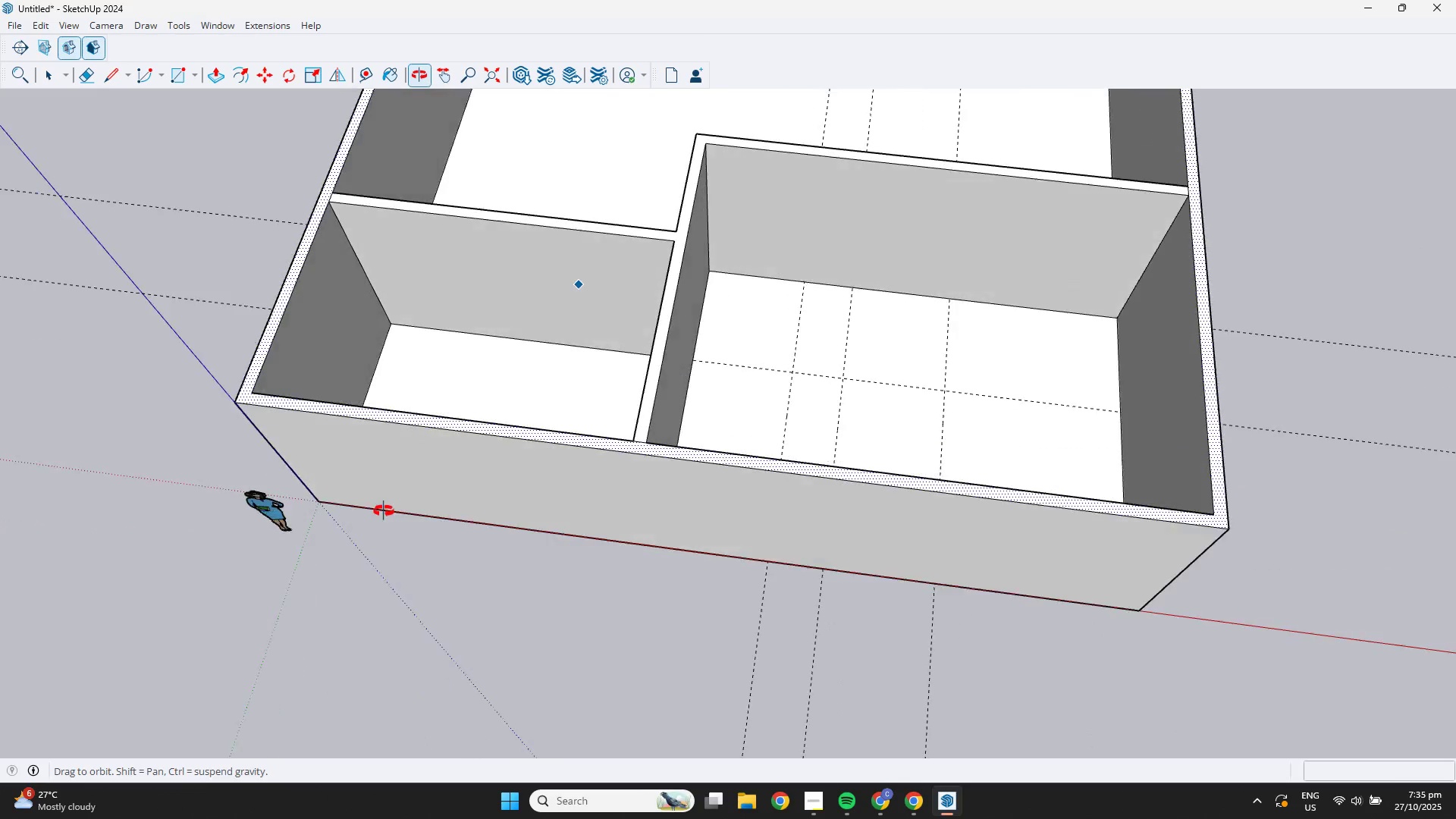 
key(Space)
 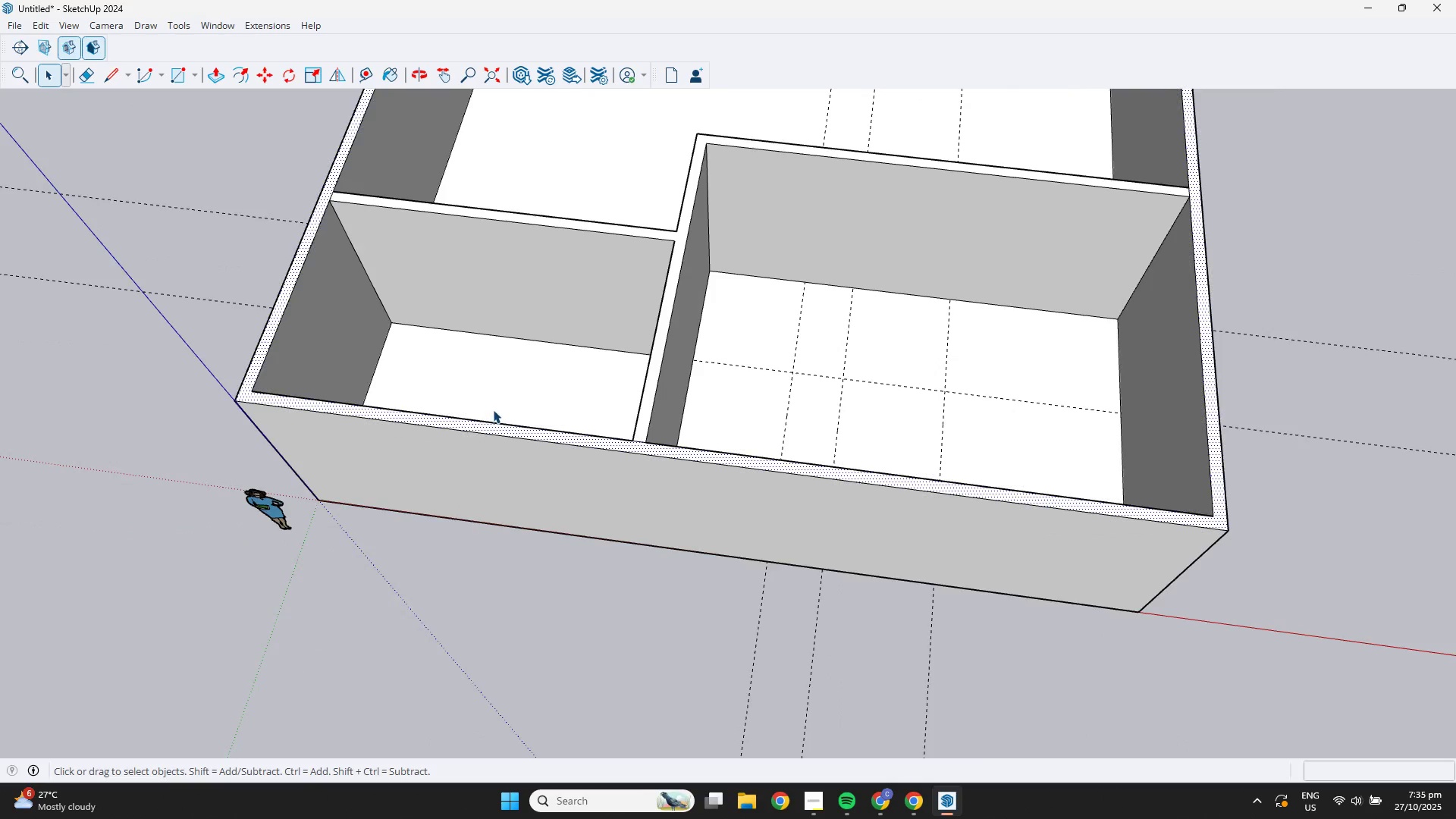 
scroll: coordinate [485, 410], scroll_direction: up, amount: 4.0
 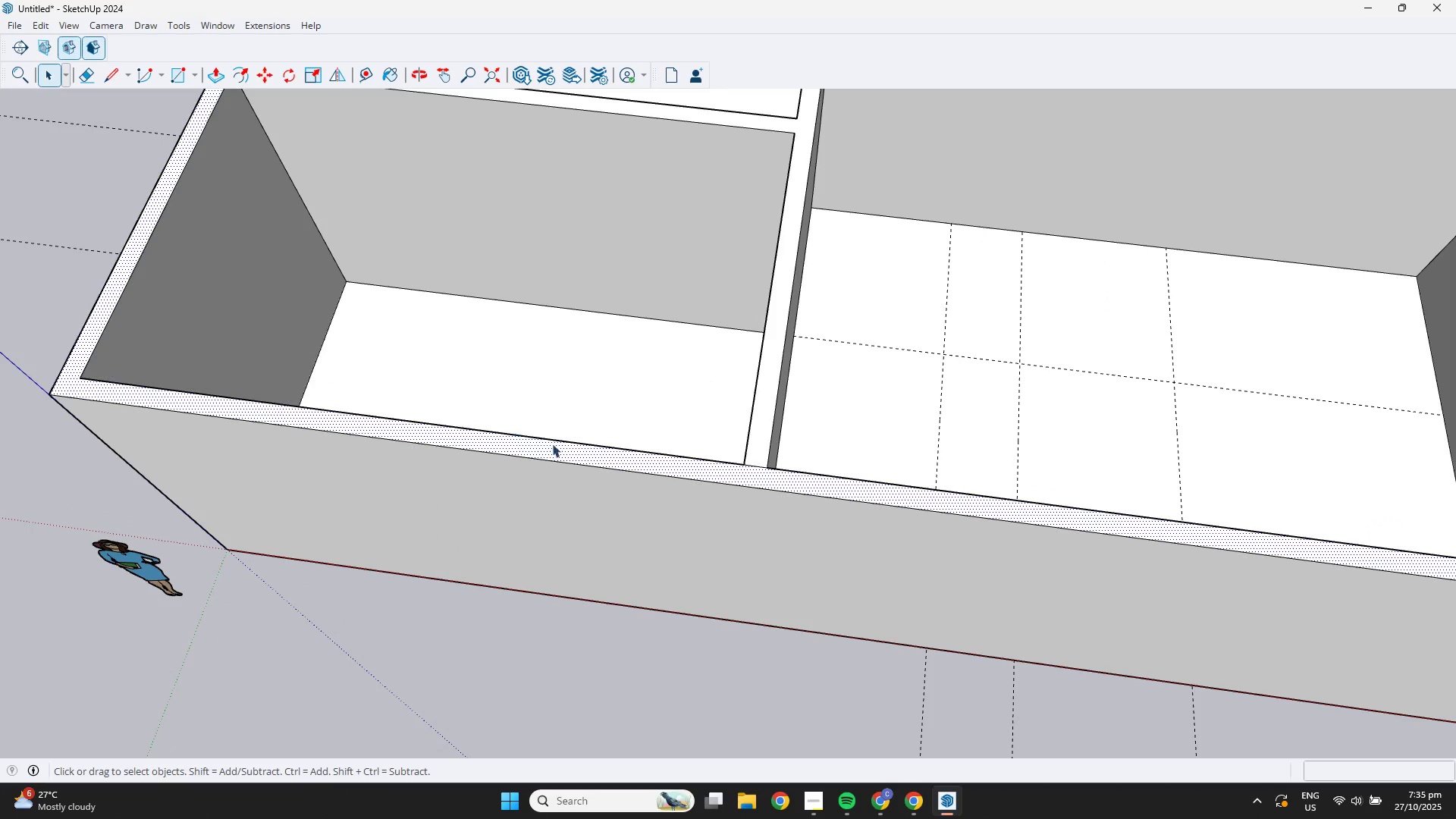 
double_click([564, 446])
 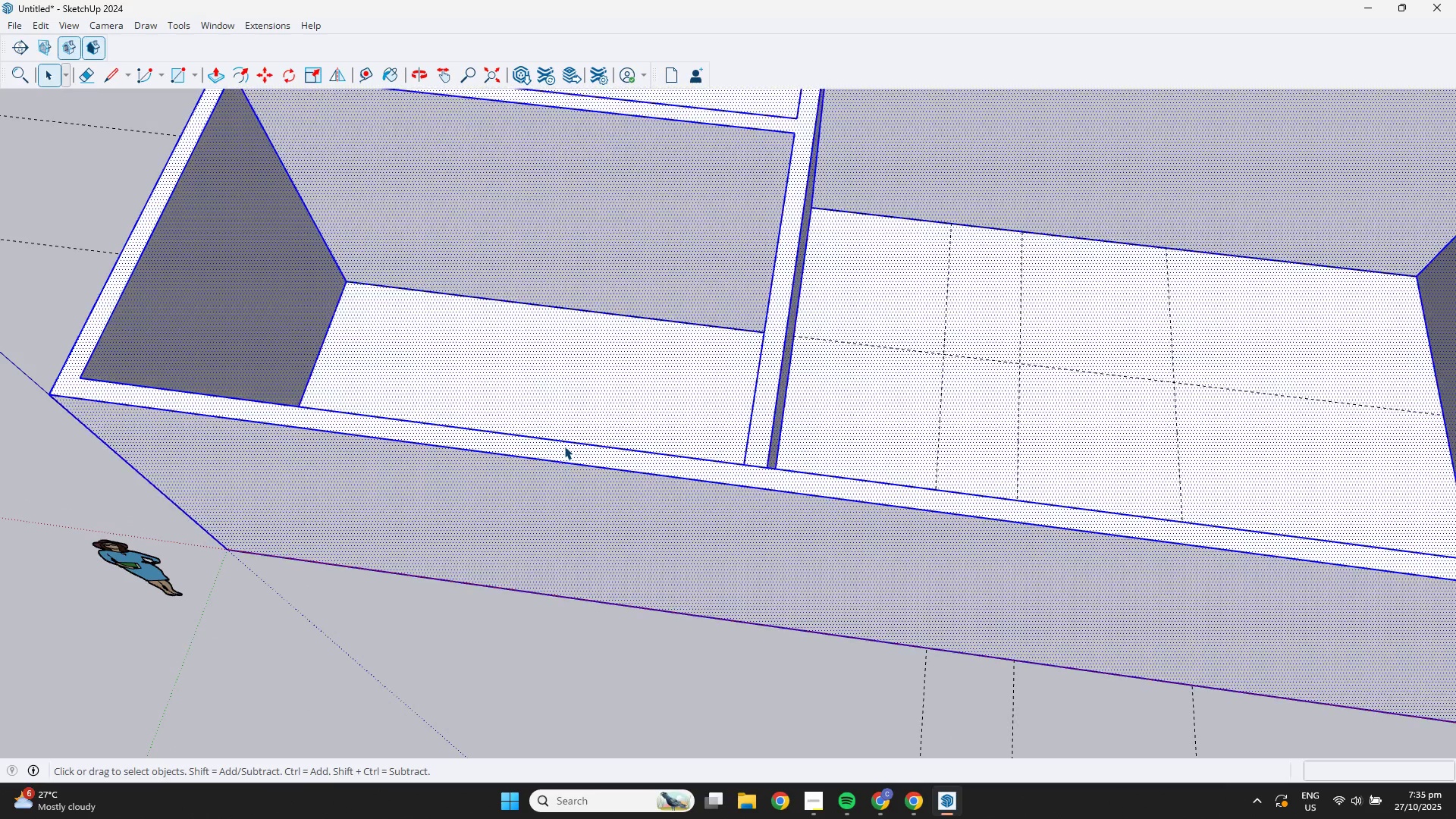 
triple_click([564, 446])
 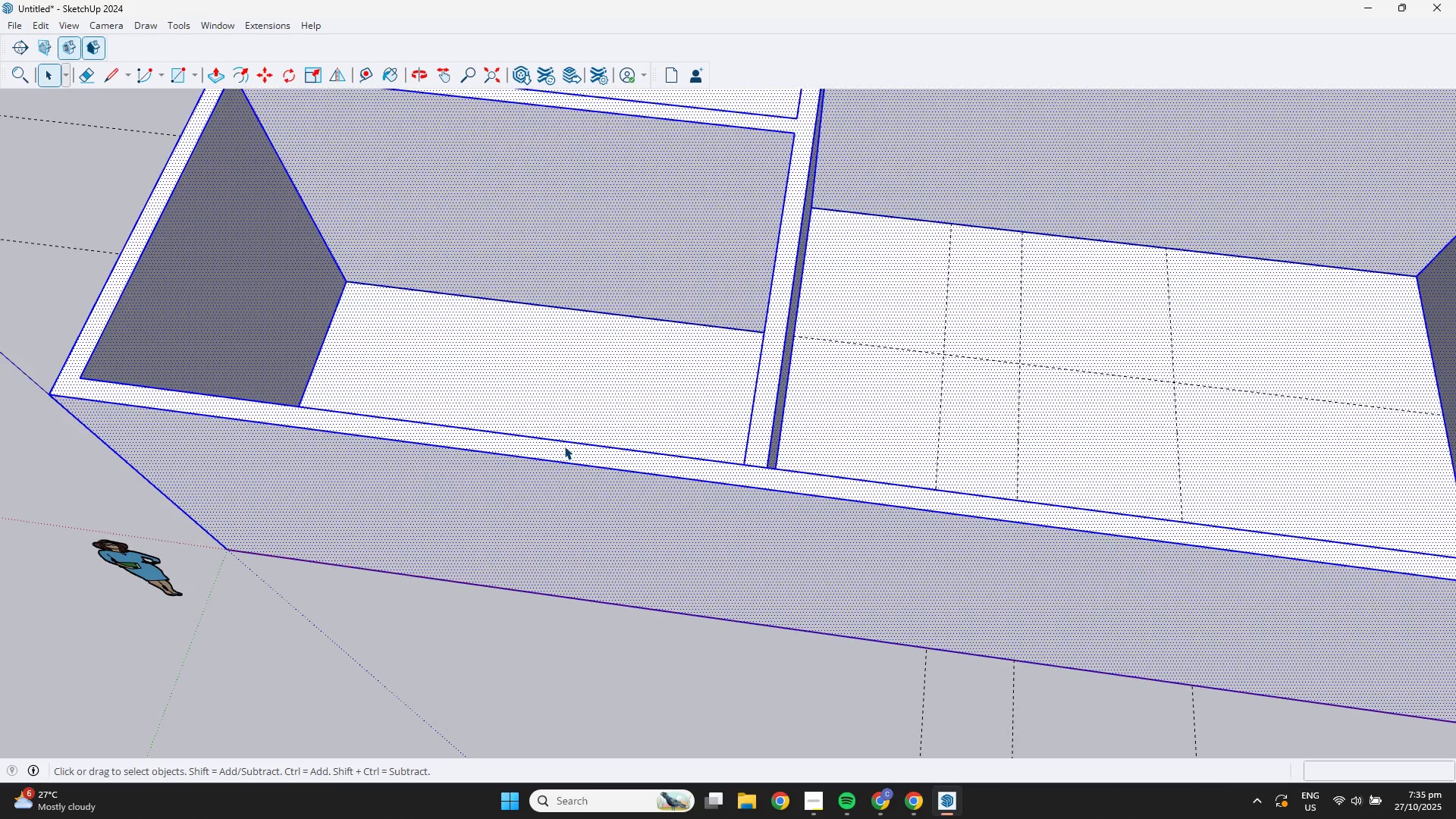 
double_click([564, 446])
 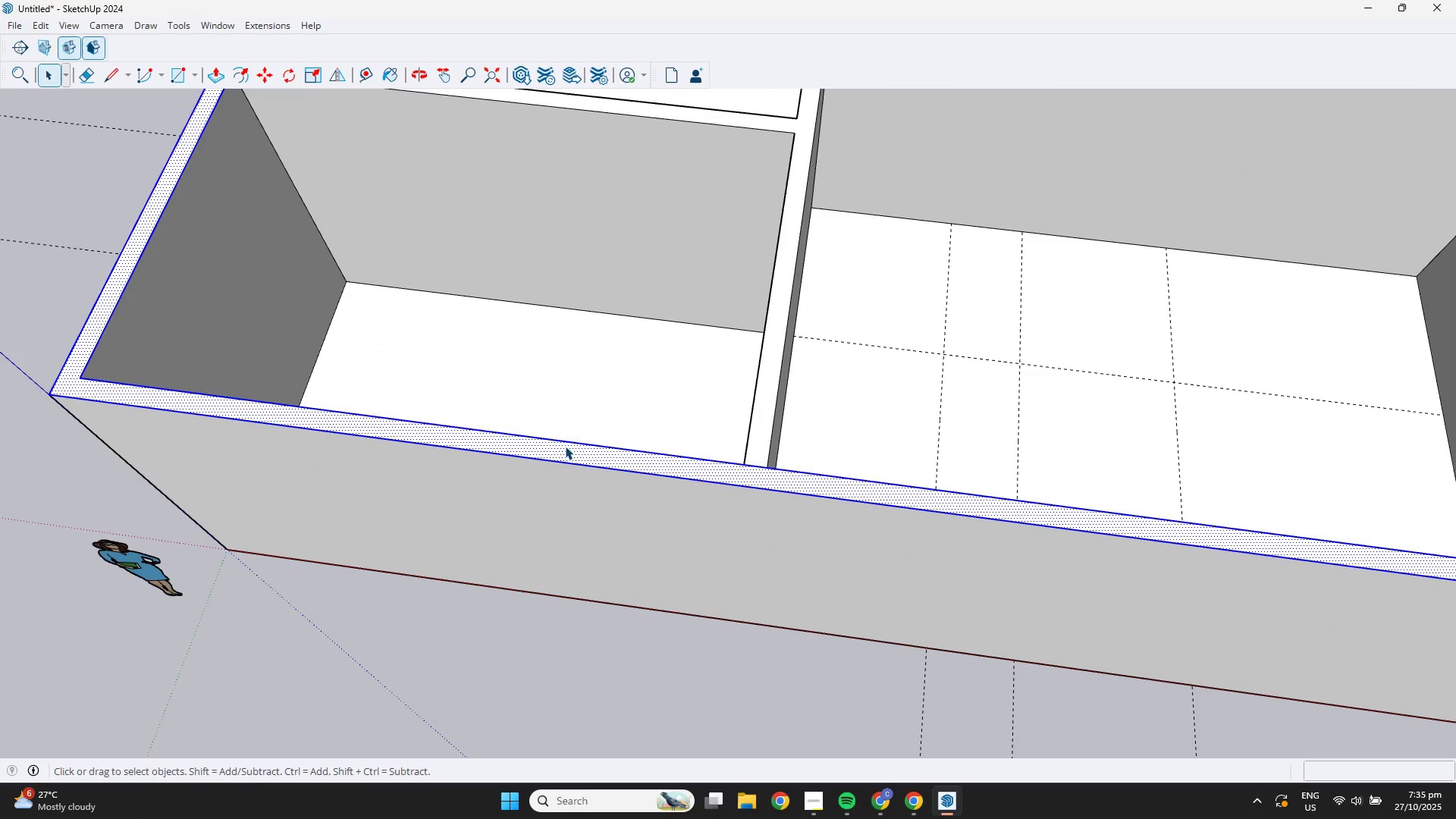 
key(L)
 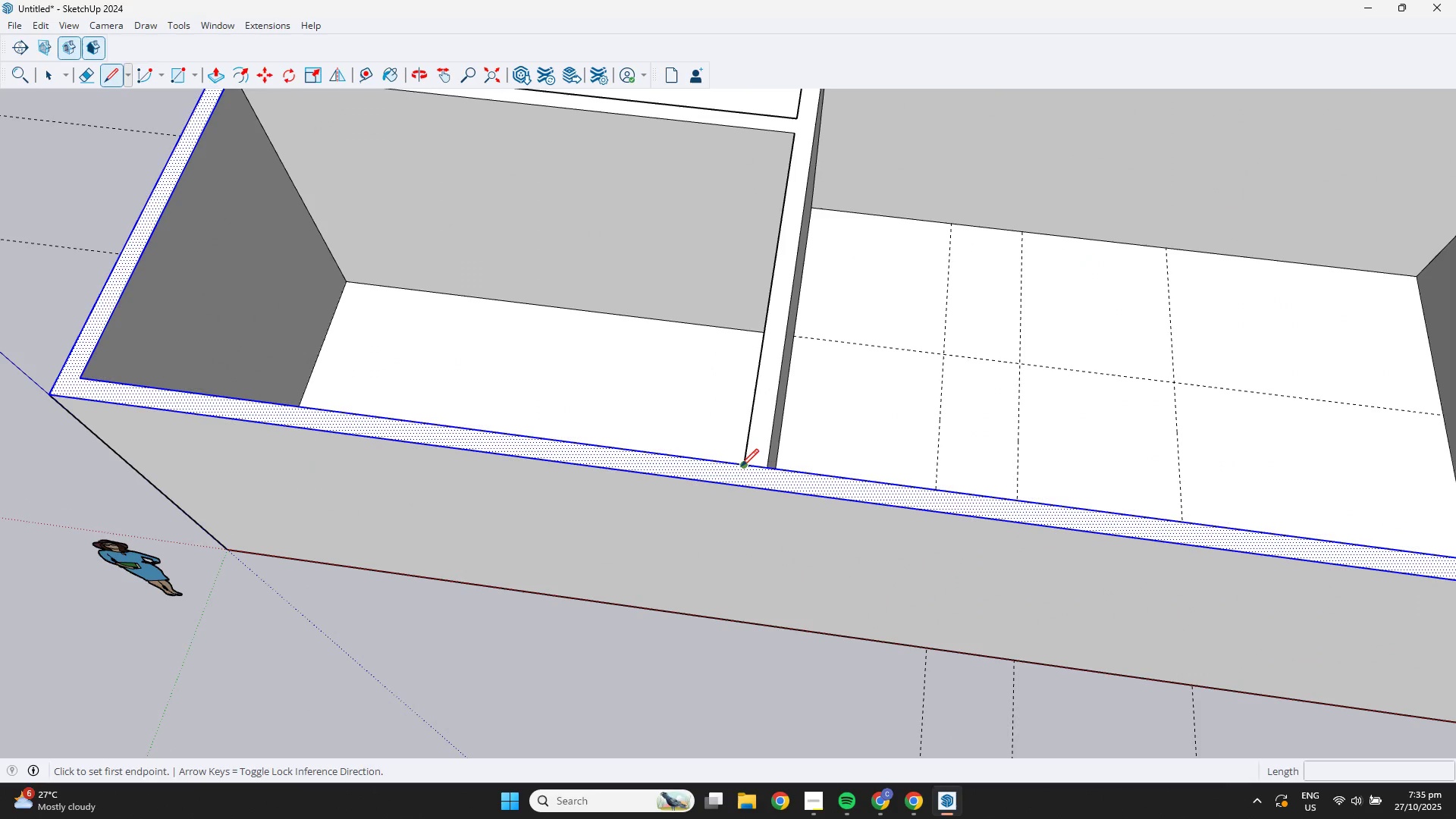 
left_click([743, 464])
 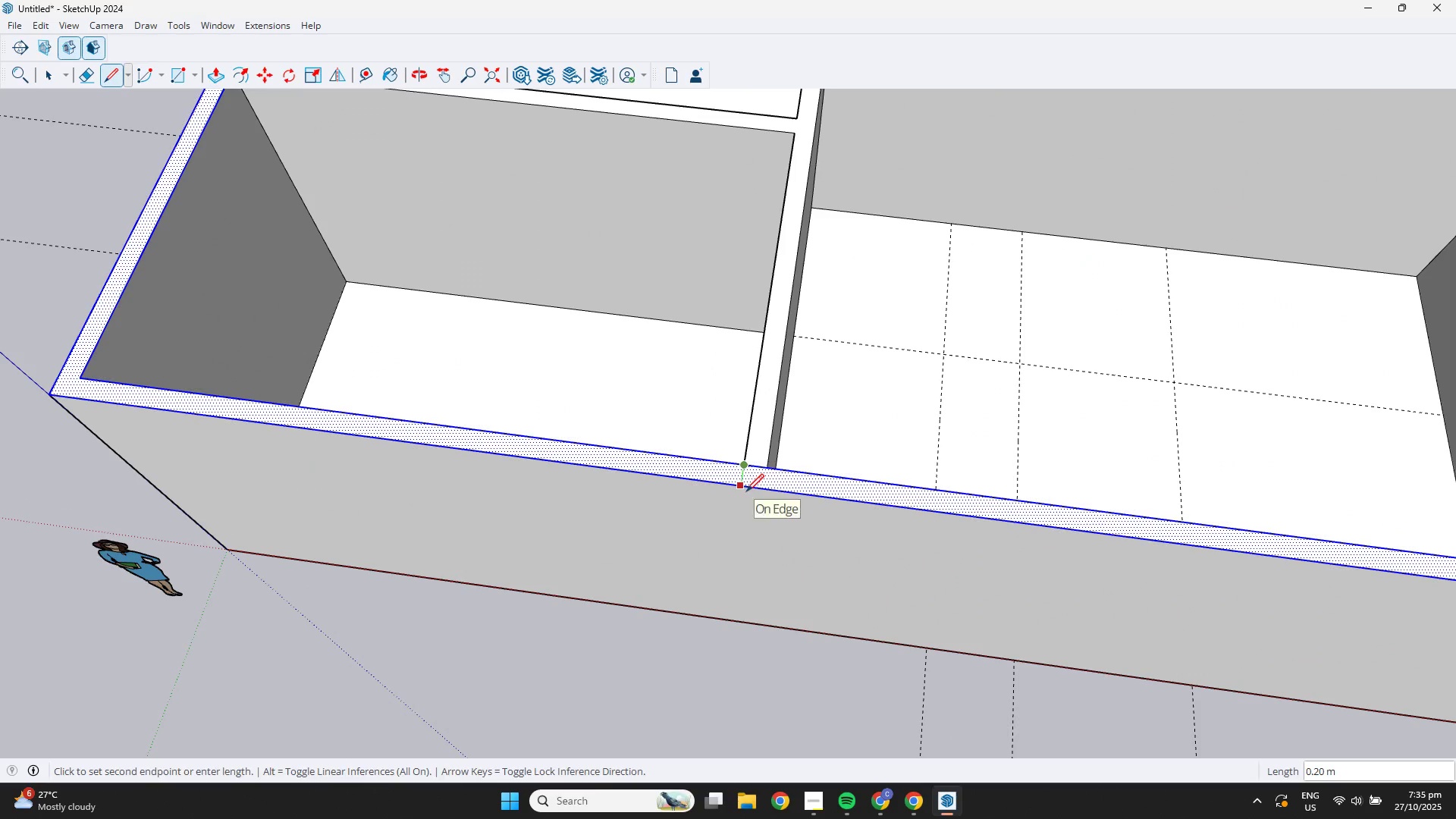 
left_click([746, 491])
 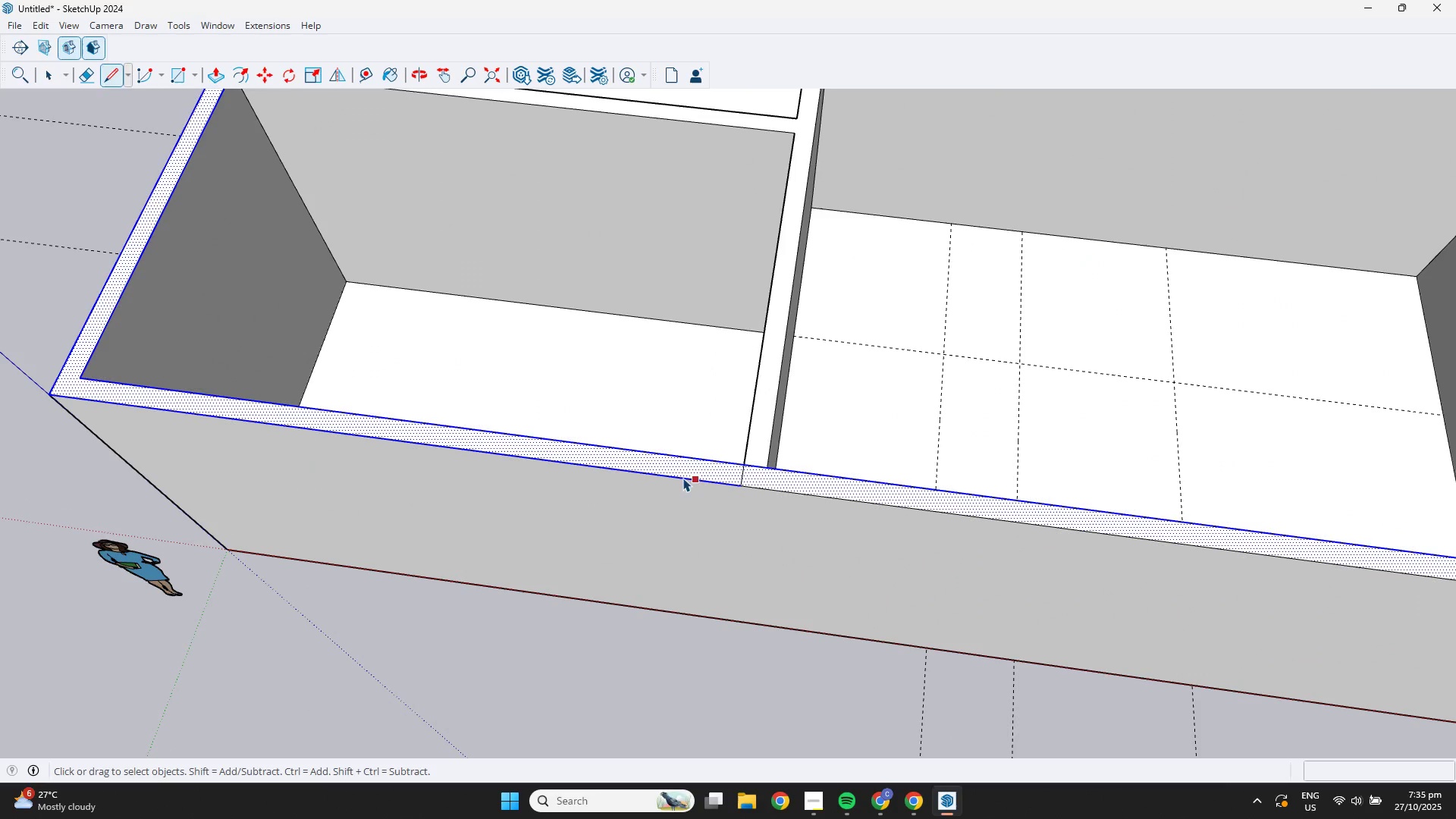 
key(Space)
 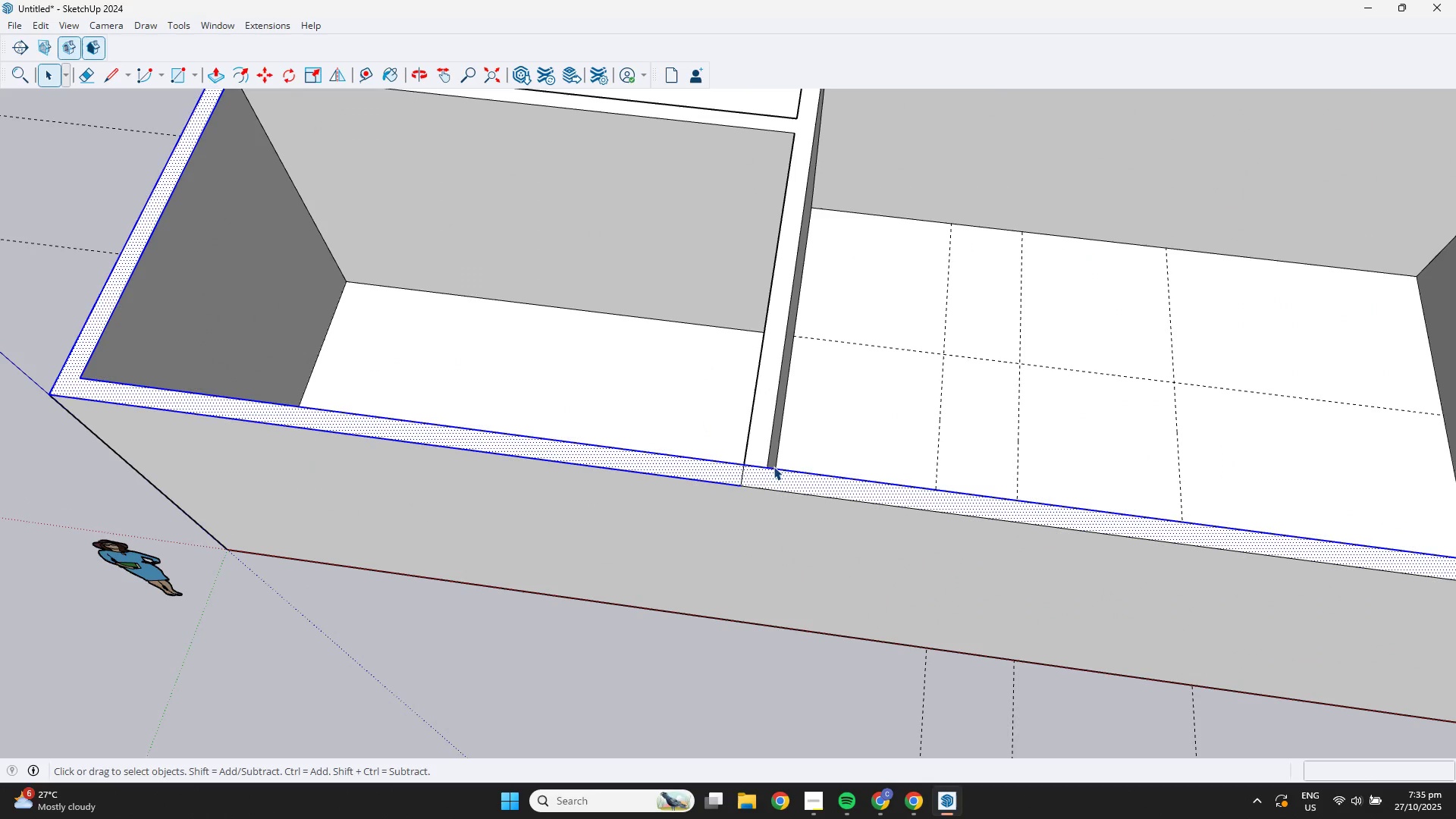 
key(L)
 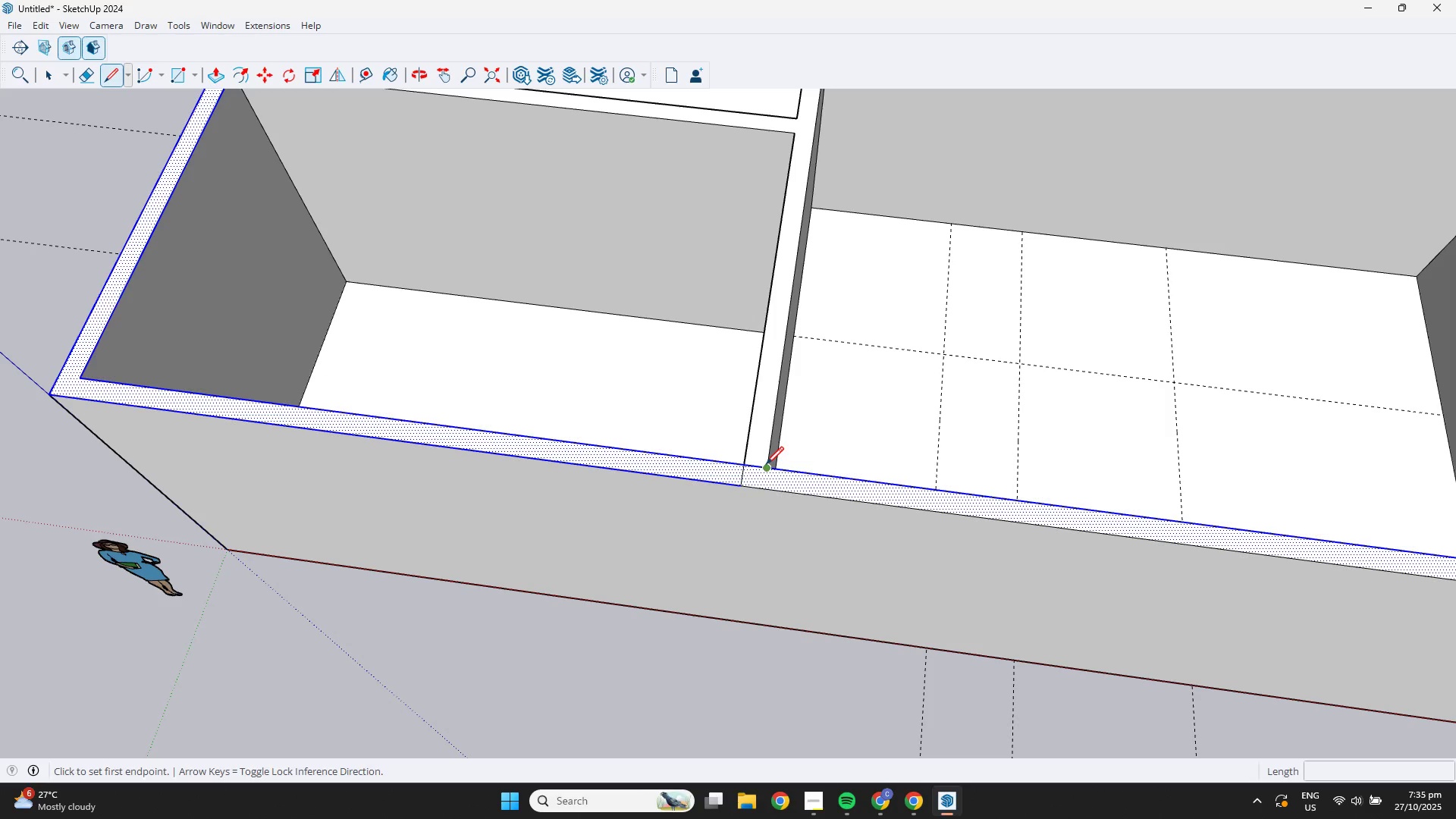 
left_click([766, 464])
 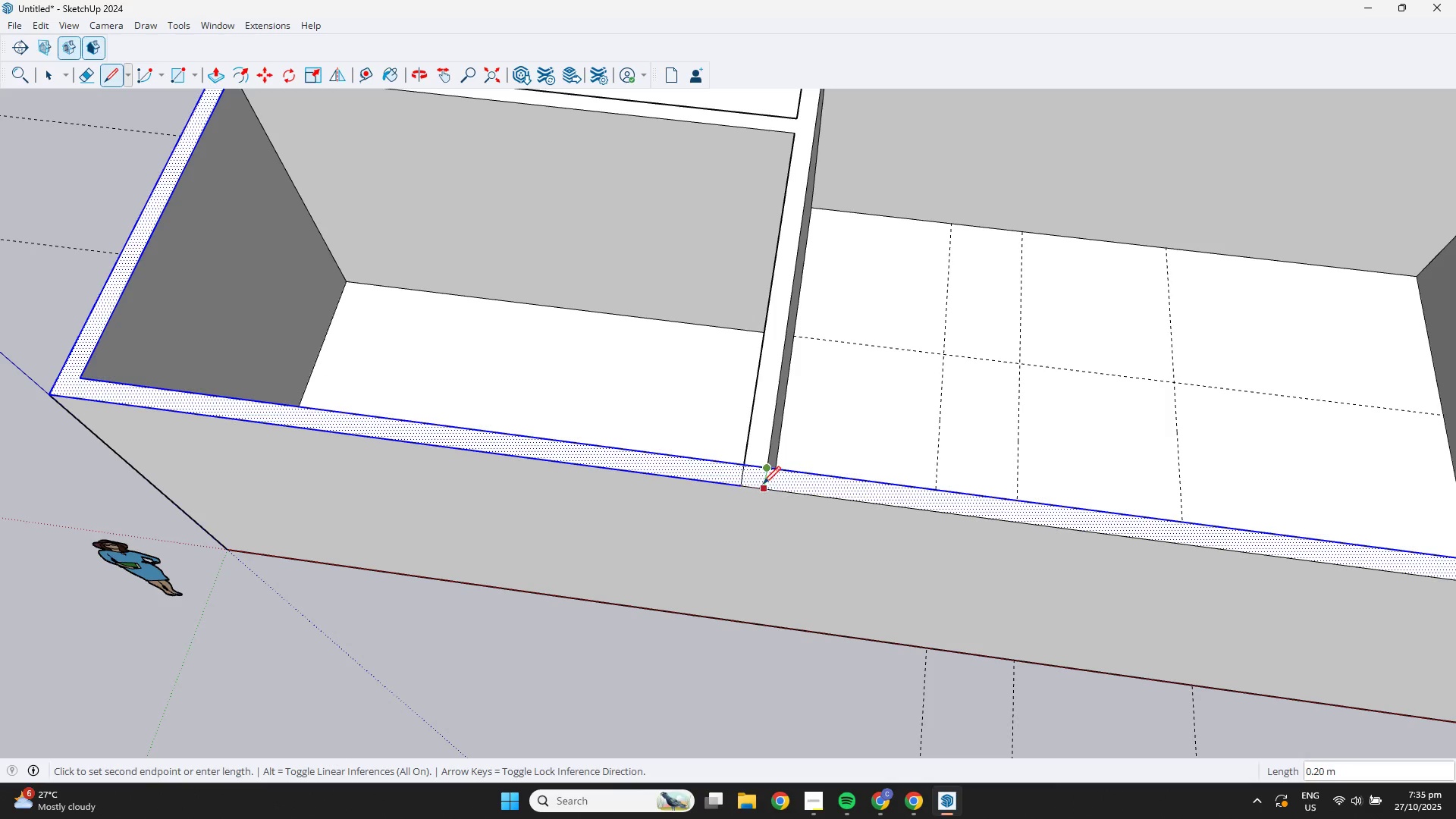 
left_click([763, 484])
 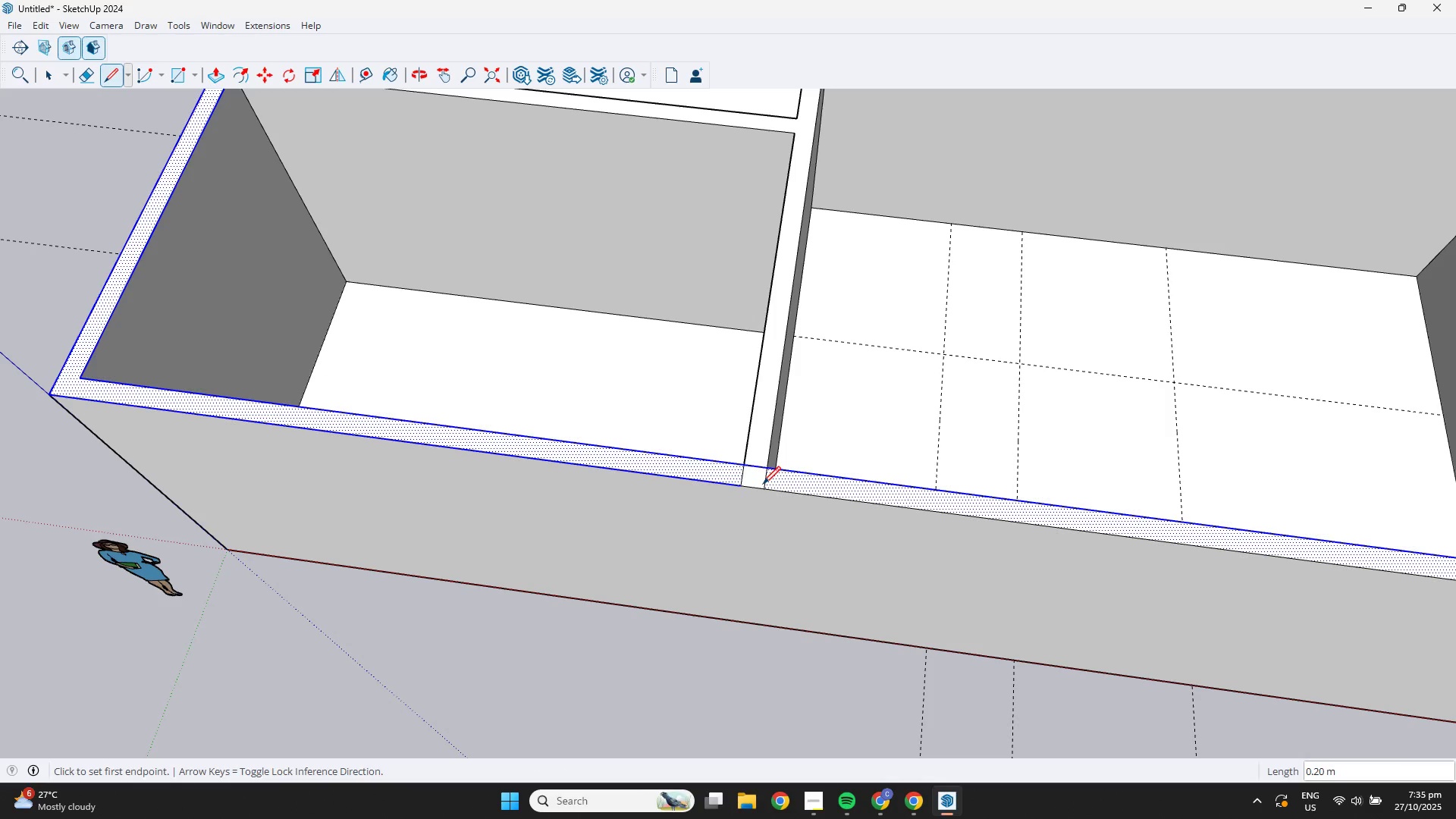 
key(Space)
 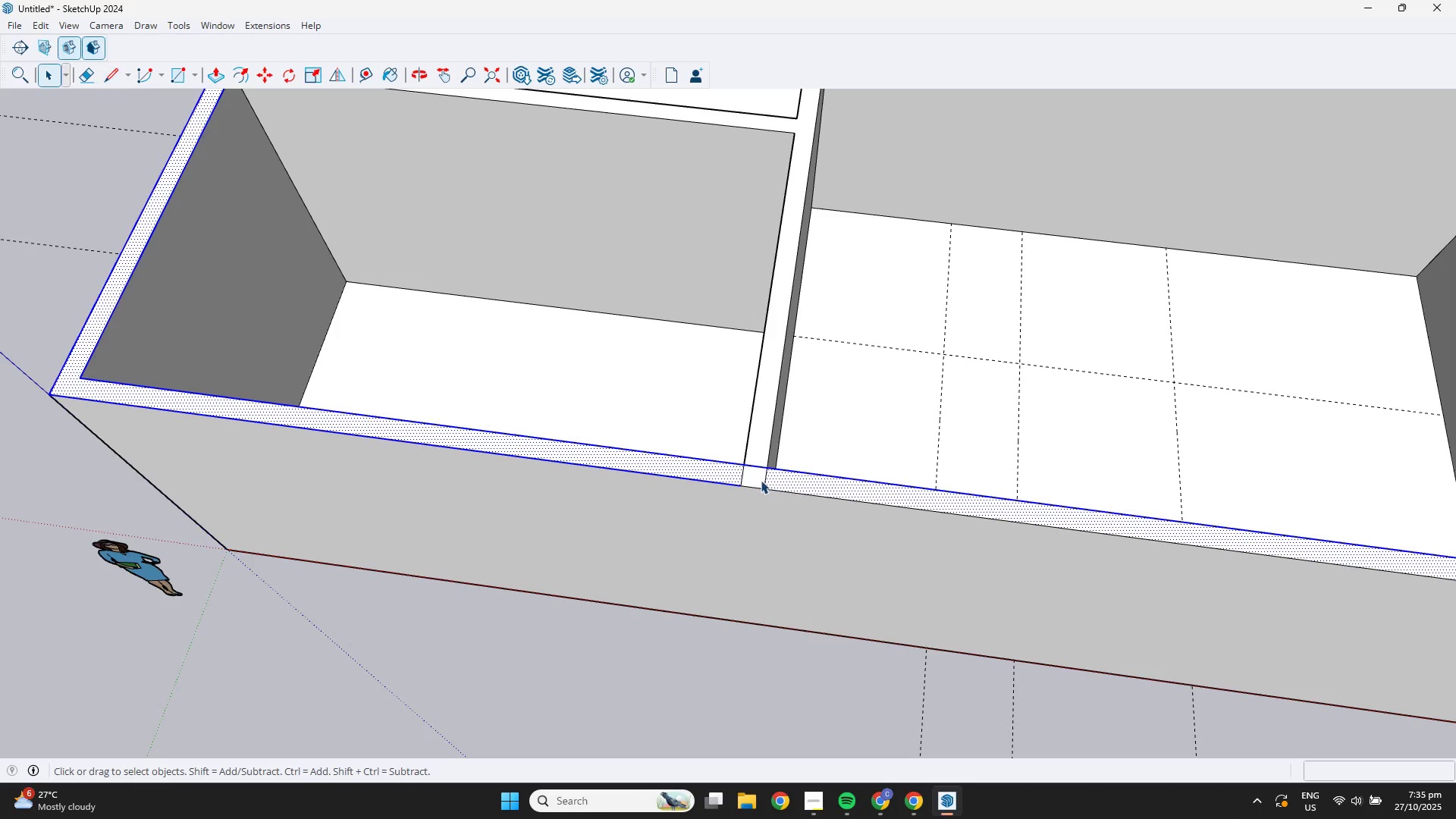 
scroll: coordinate [760, 479], scroll_direction: up, amount: 4.0
 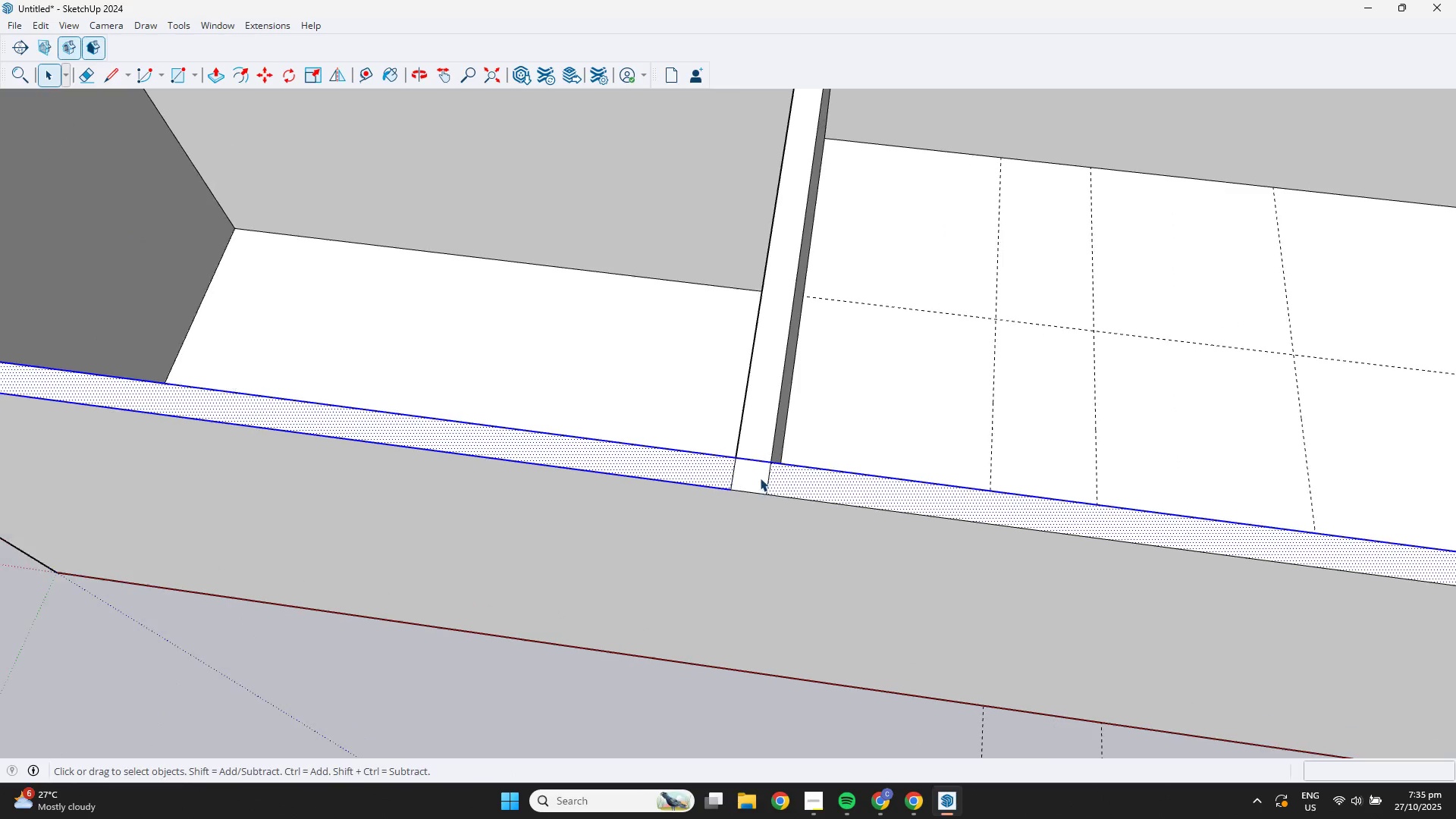 
key(E)
 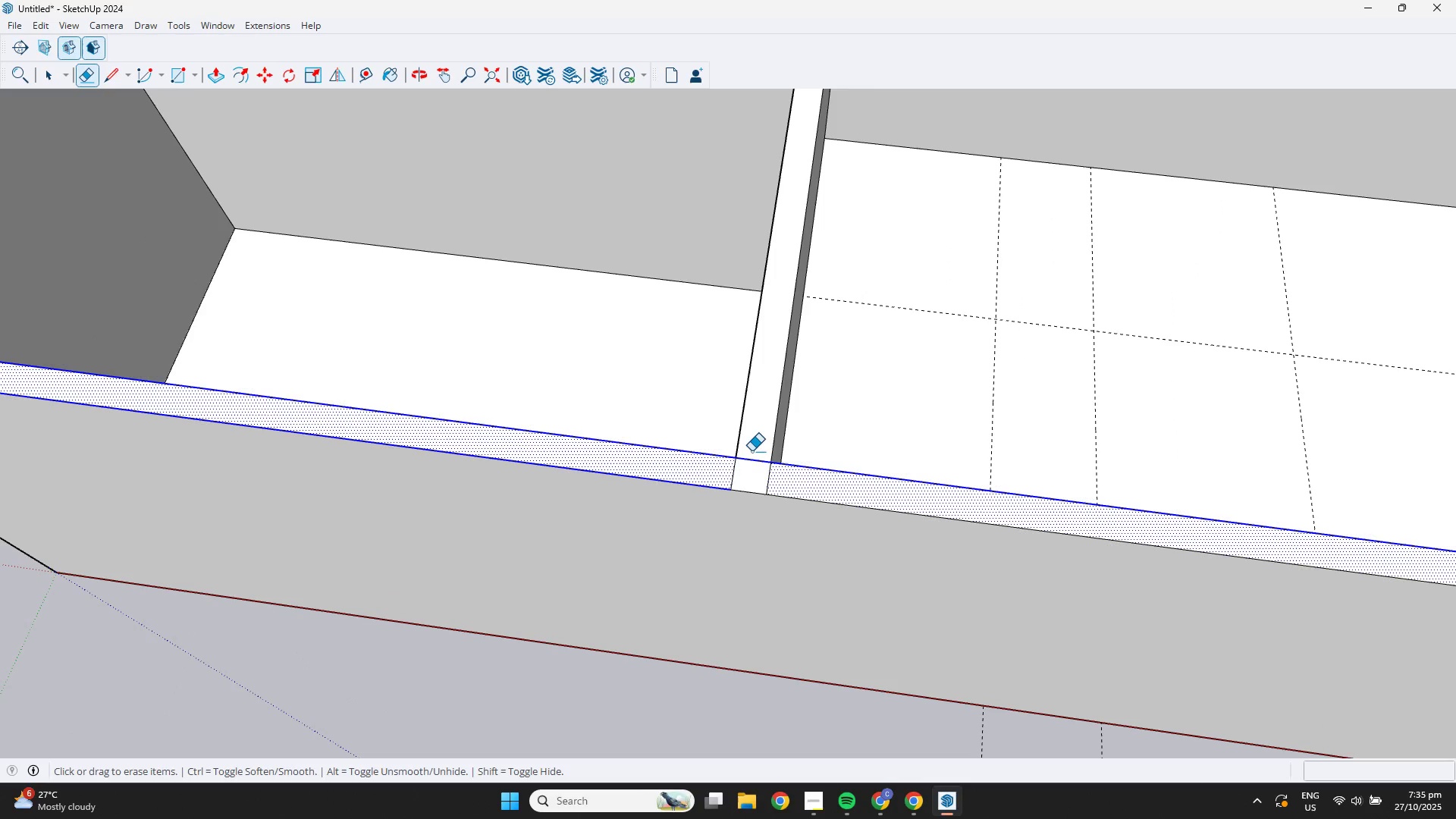 
left_click_drag(start_coordinate=[752, 451], to_coordinate=[752, 460])
 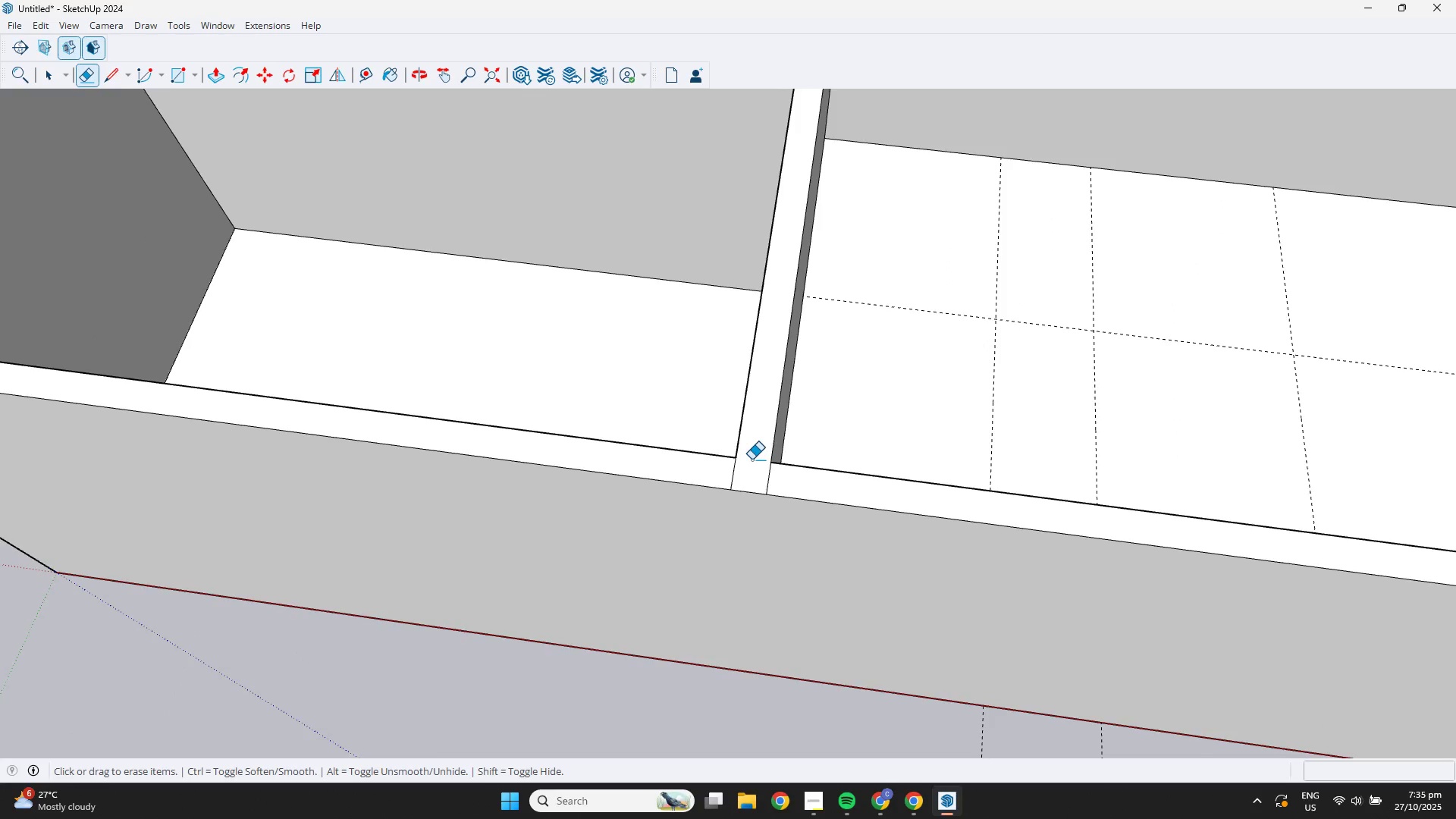 
scroll: coordinate [752, 460], scroll_direction: down, amount: 3.0
 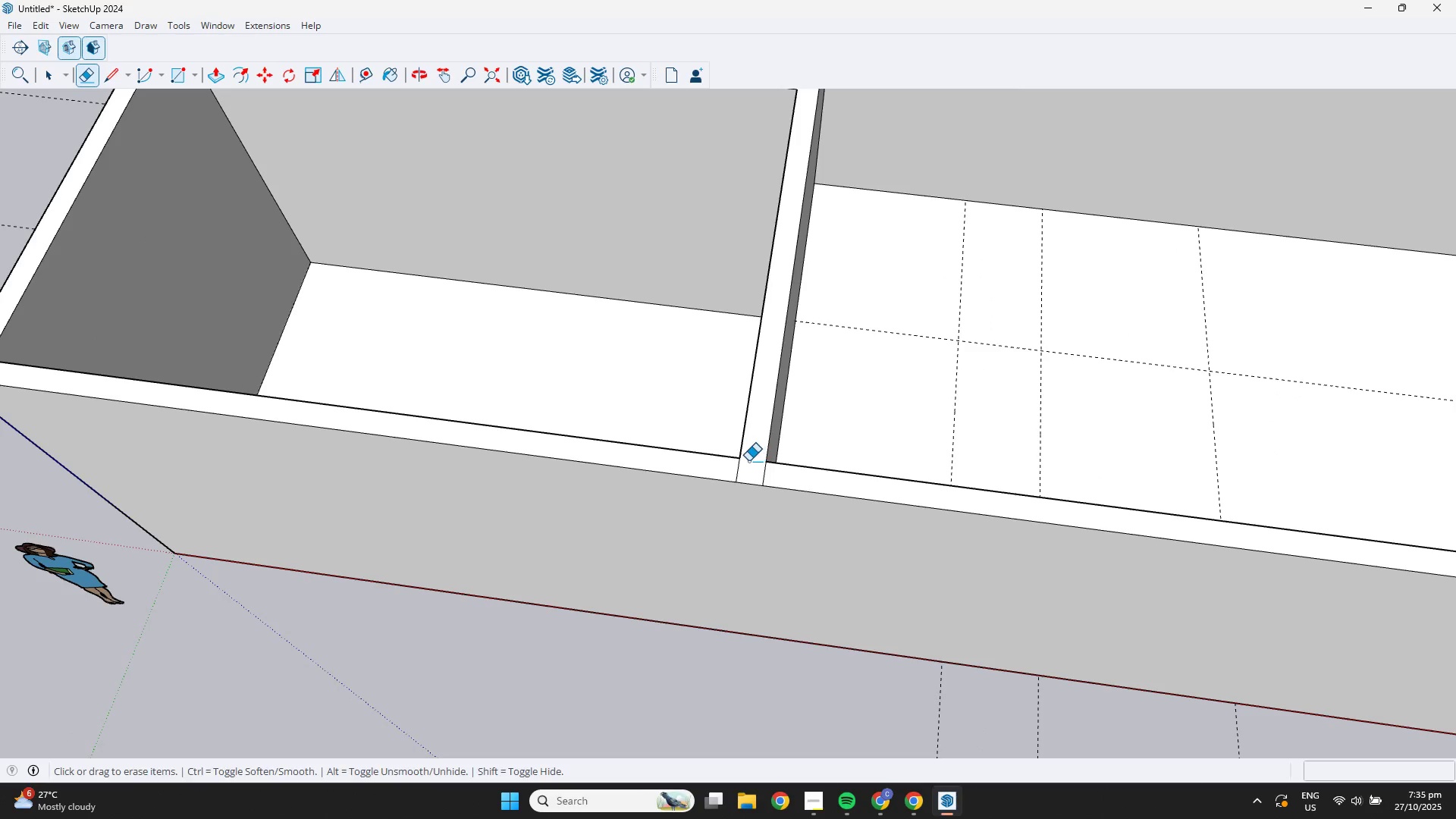 
key(Space)
 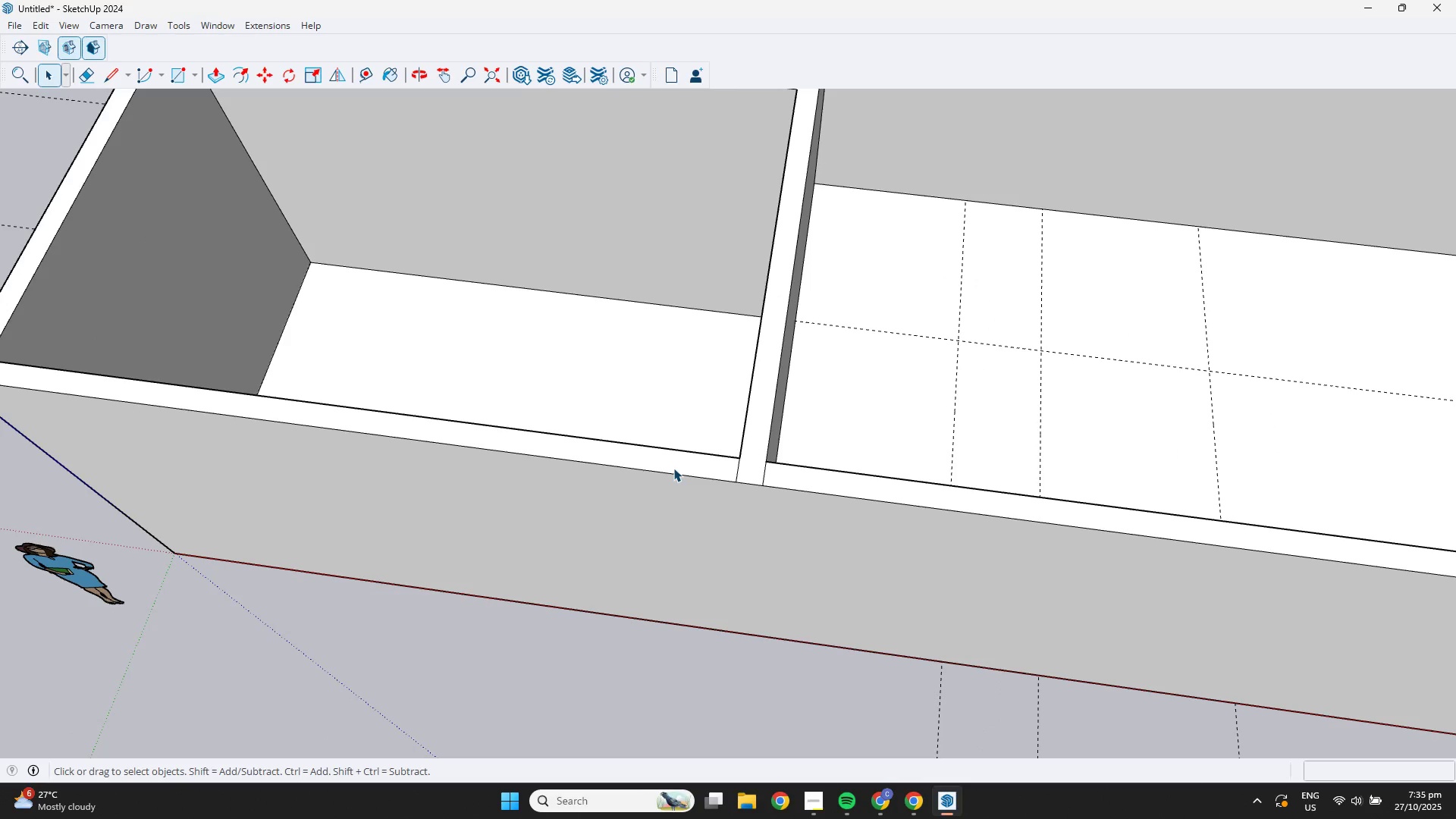 
left_click([673, 468])
 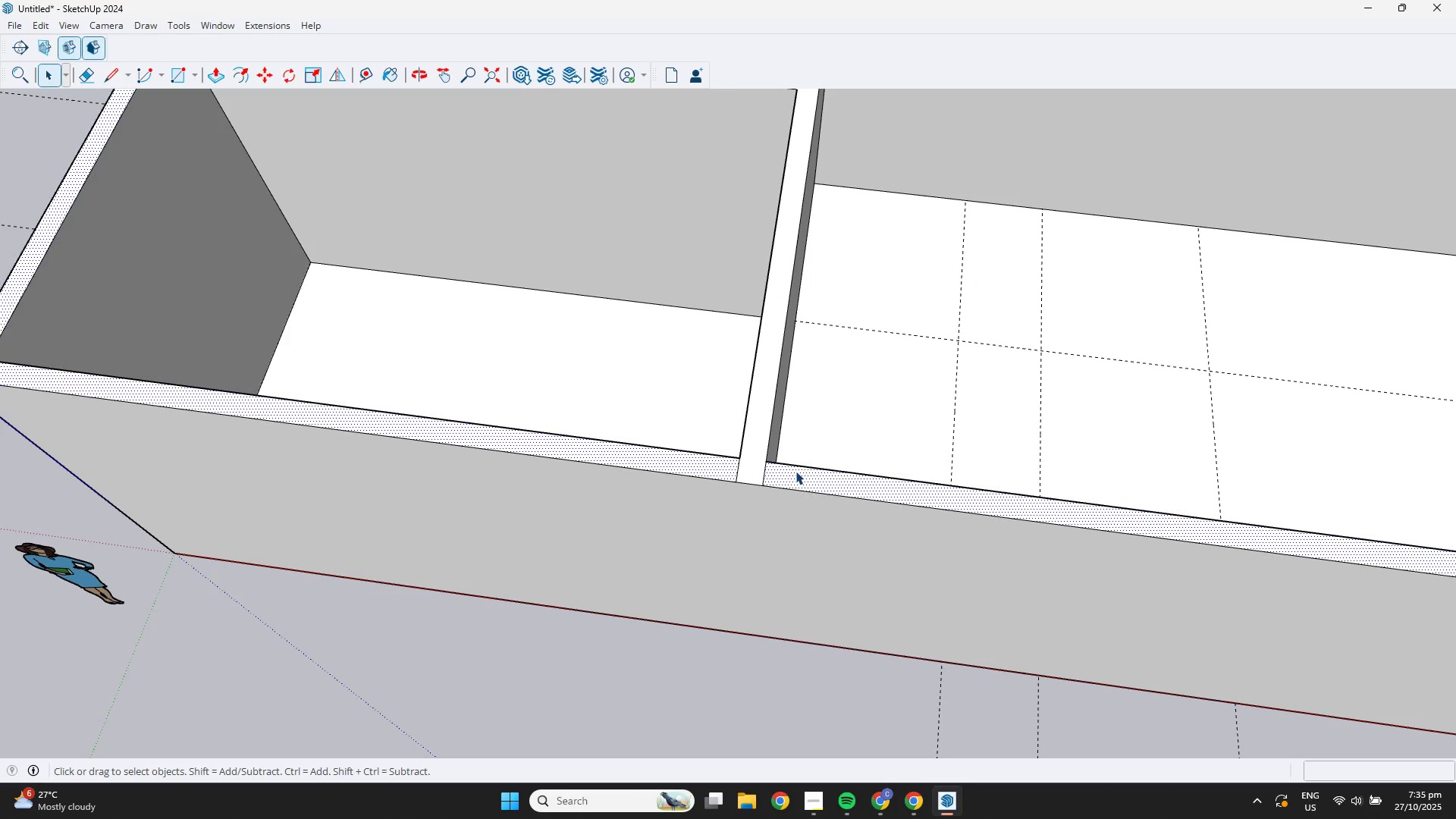 
double_click([795, 471])
 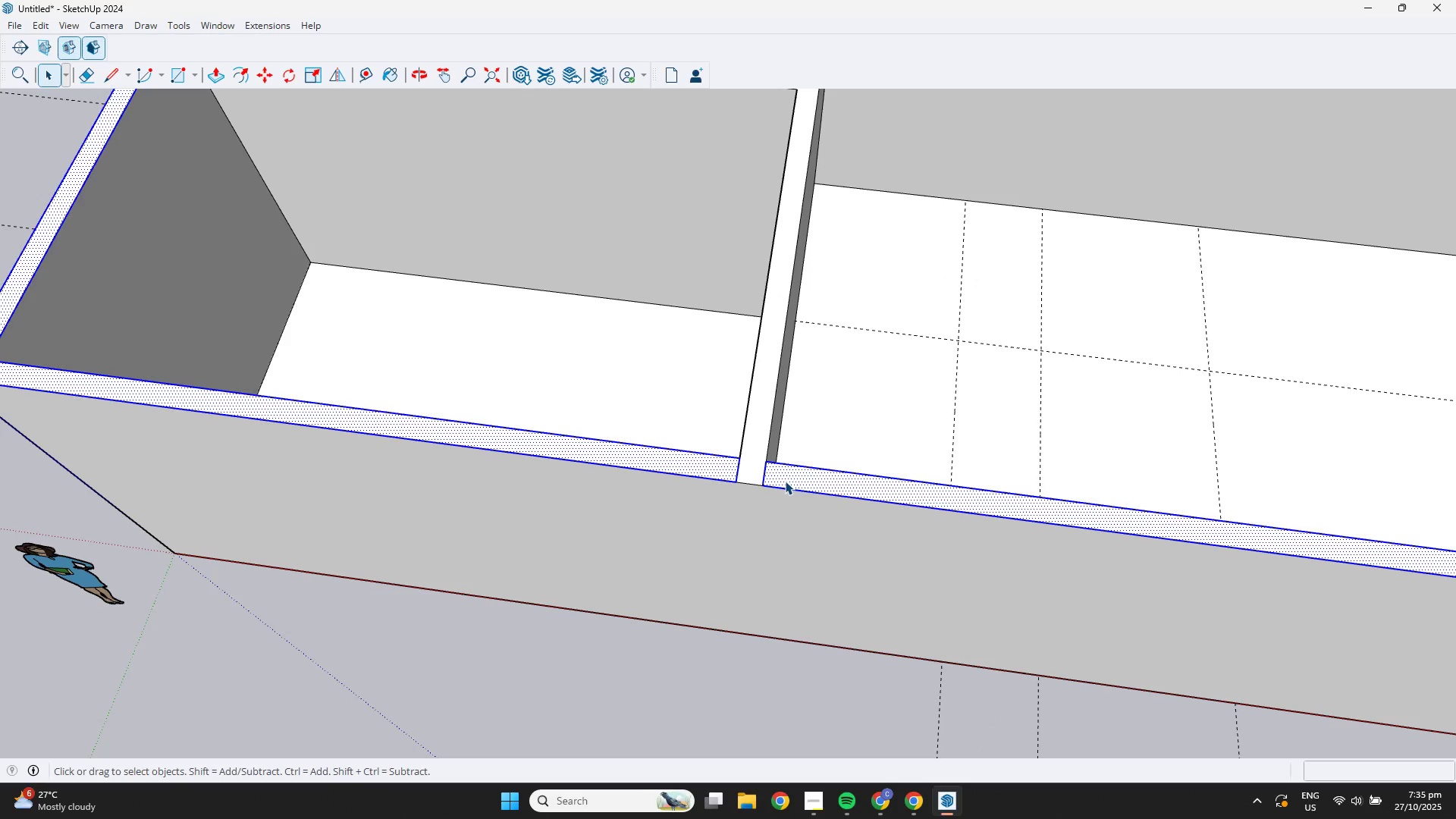 
triple_click([785, 481])
 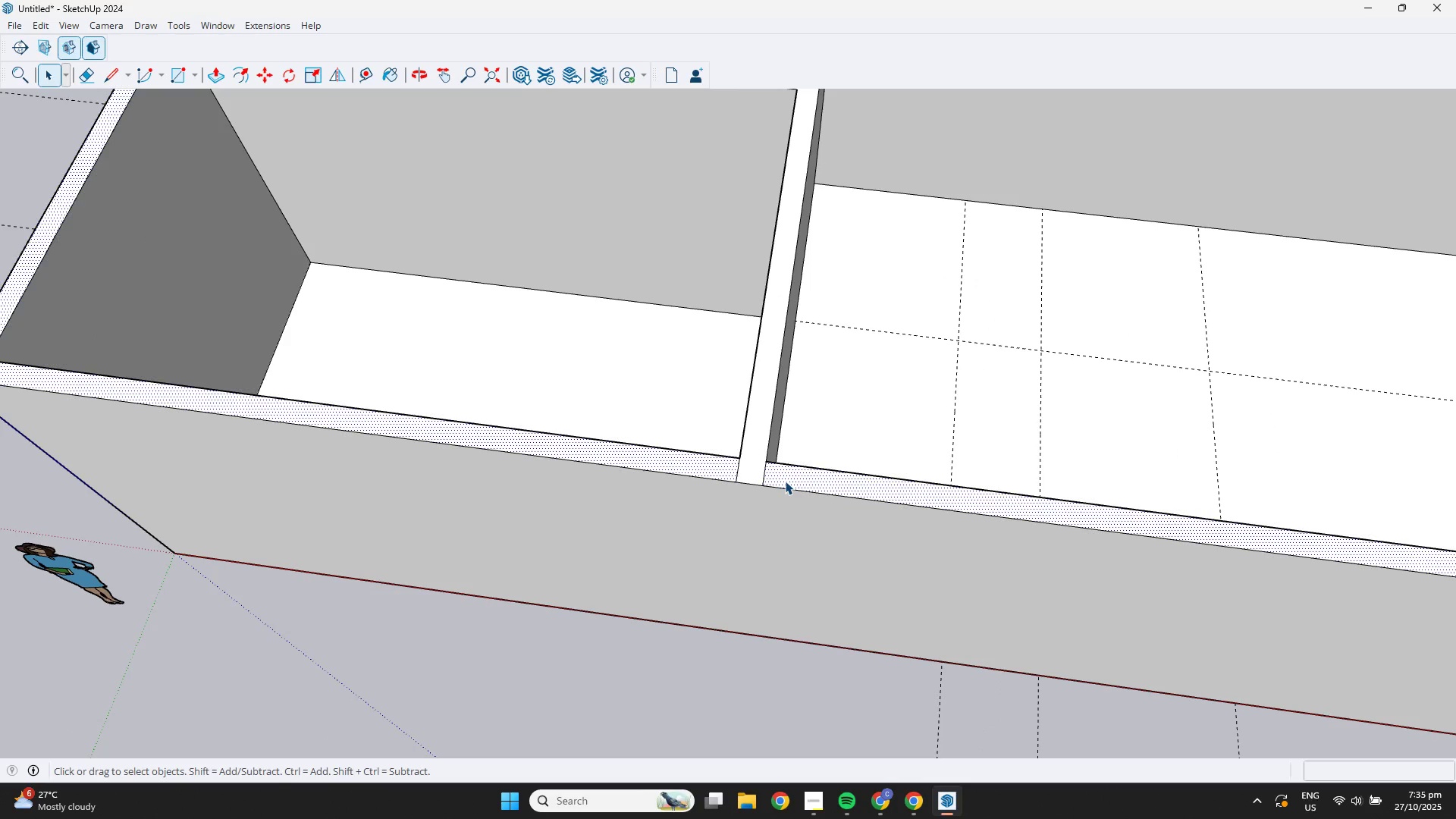 
key(P)
 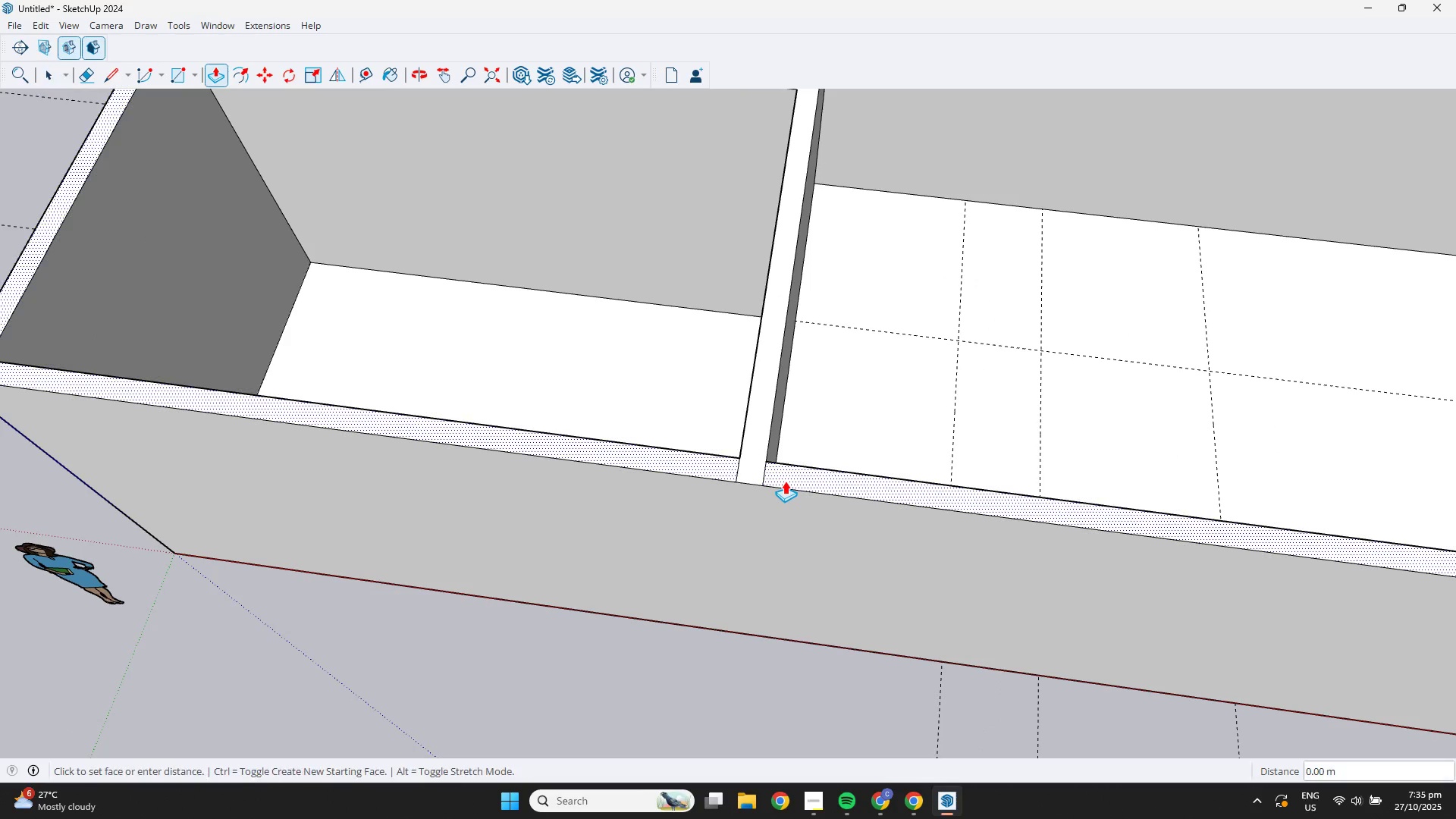 
left_click([785, 481])
 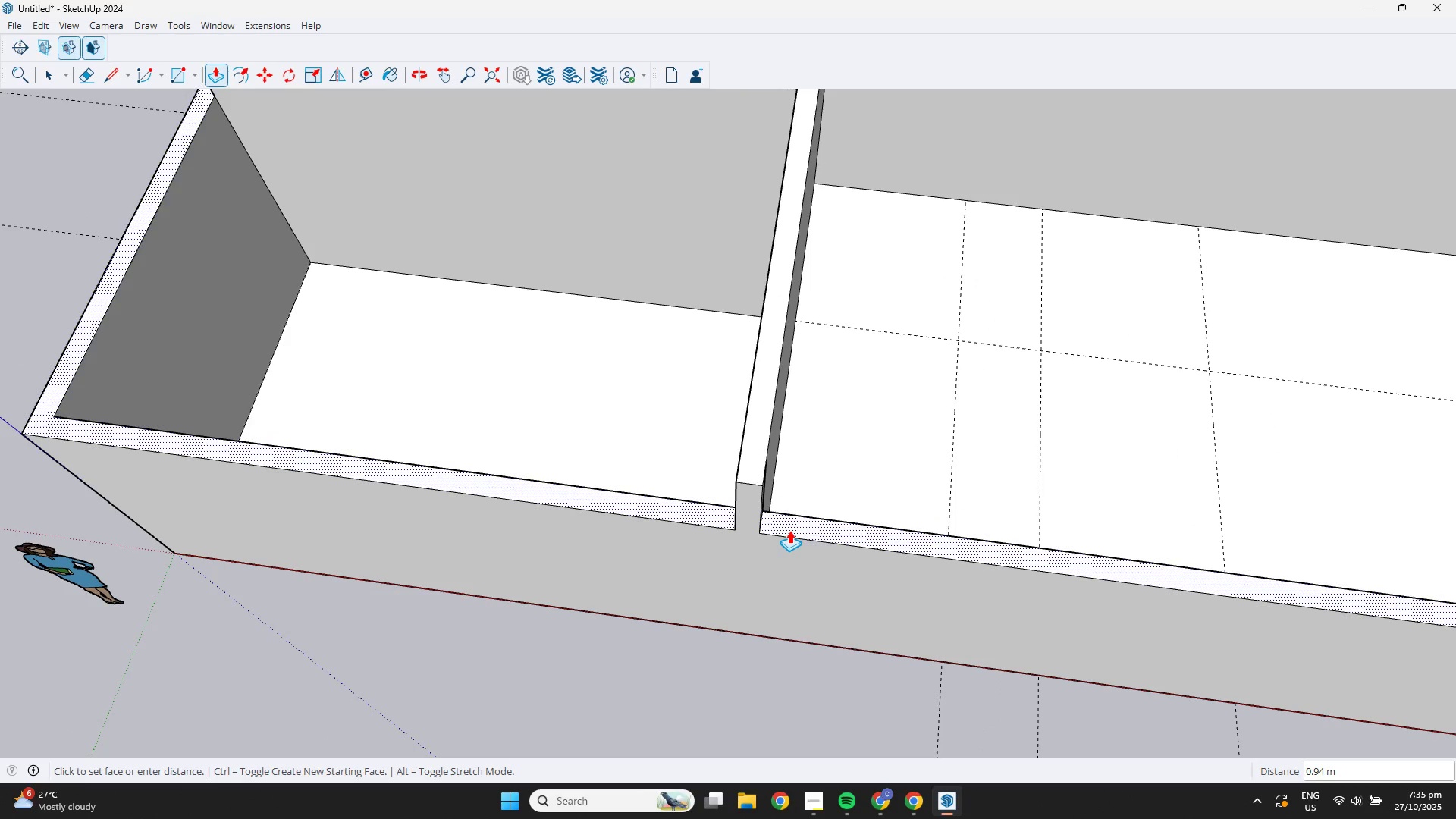 
key(Space)
 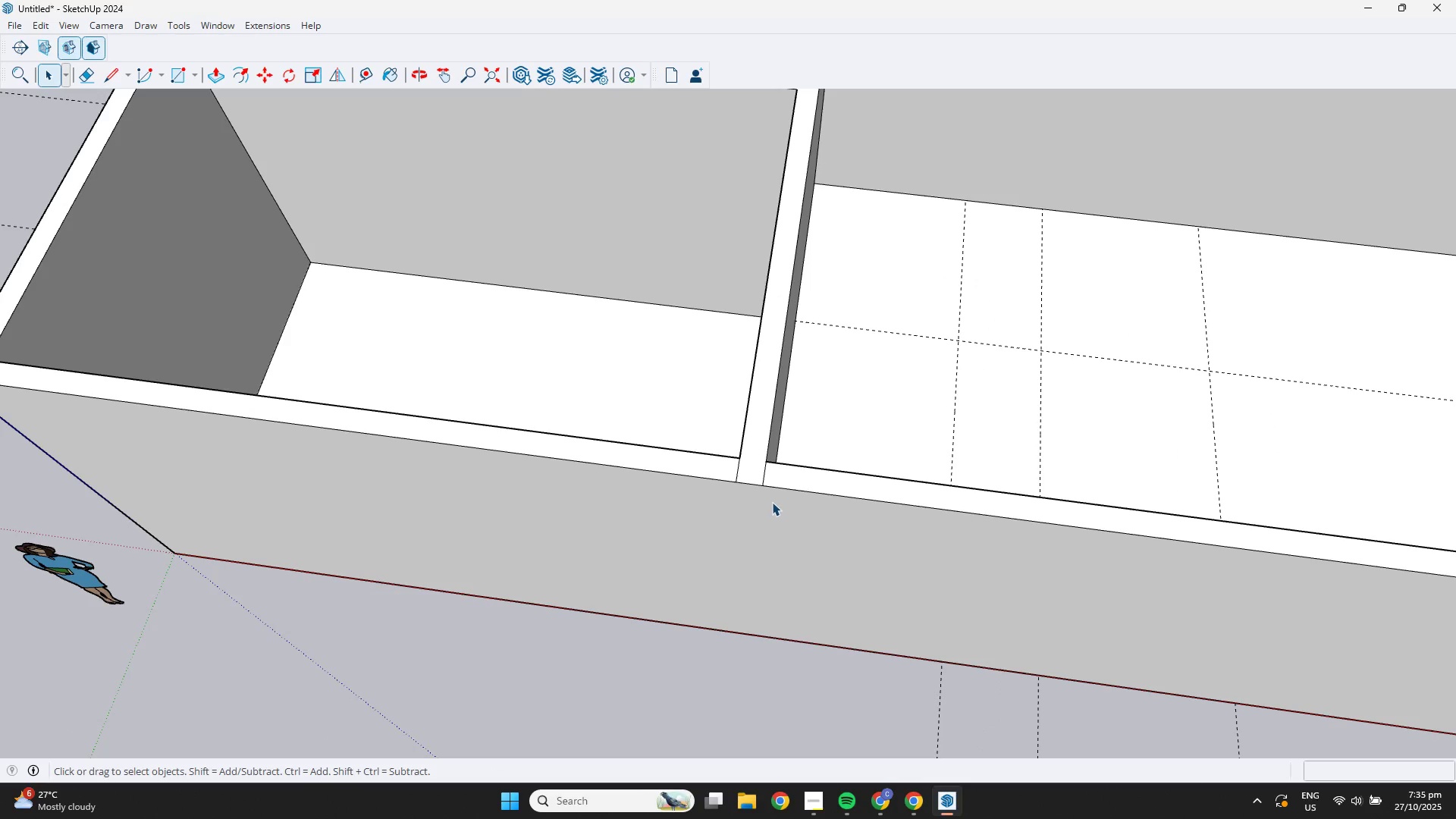 
scroll: coordinate [761, 500], scroll_direction: up, amount: 3.0
 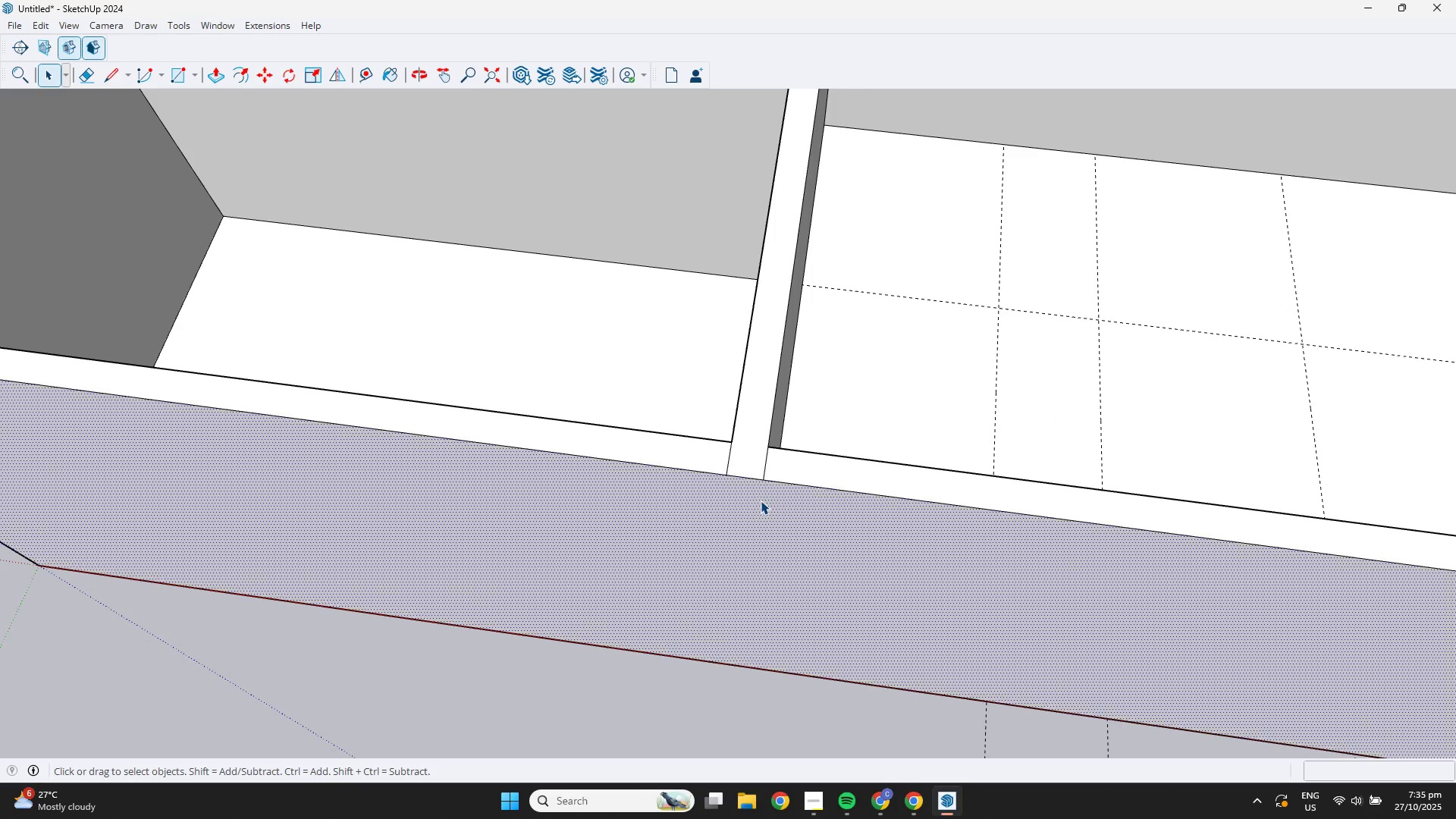 
double_click([761, 500])
 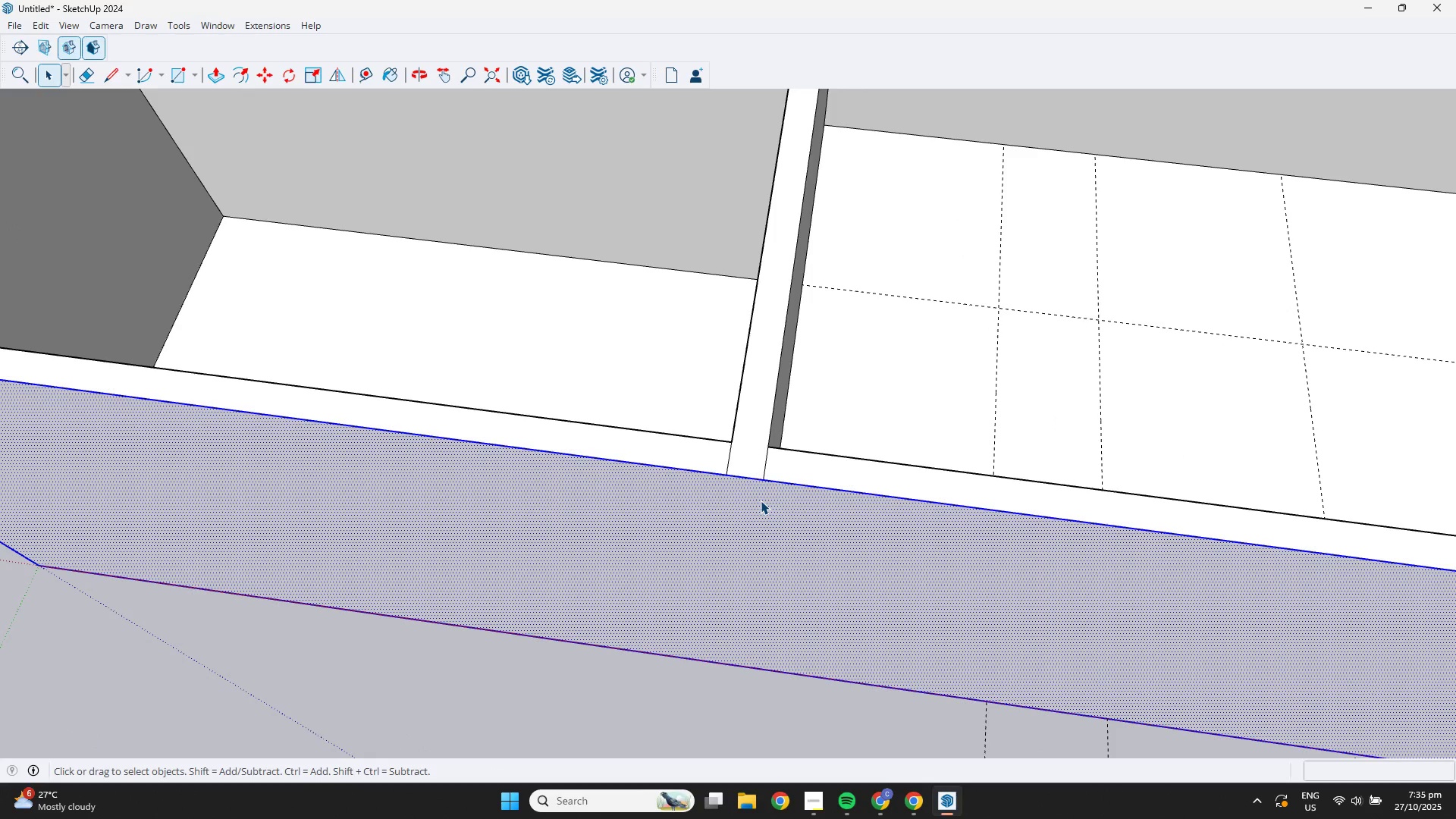 
key(L)
 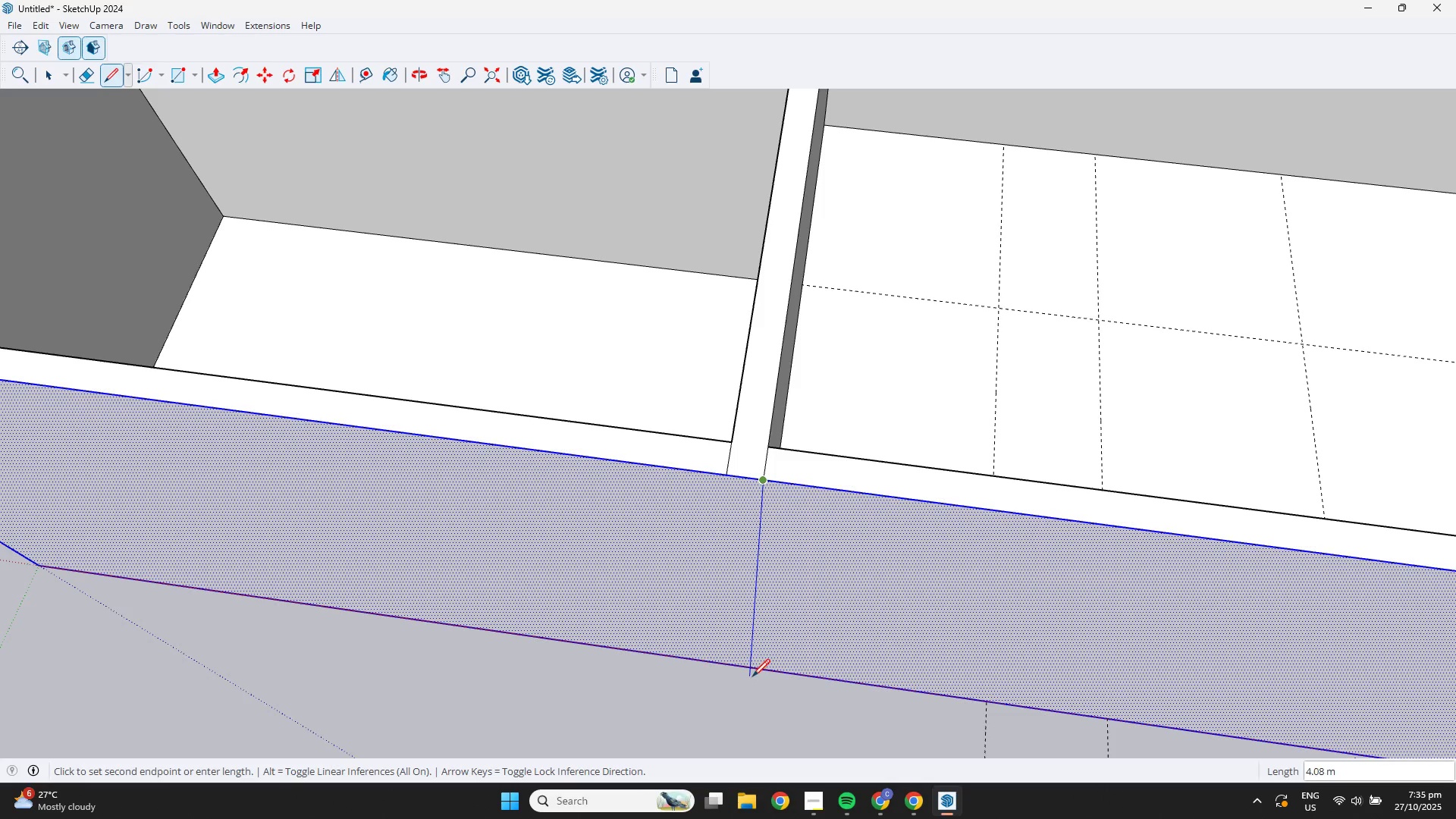 
left_click([751, 662])
 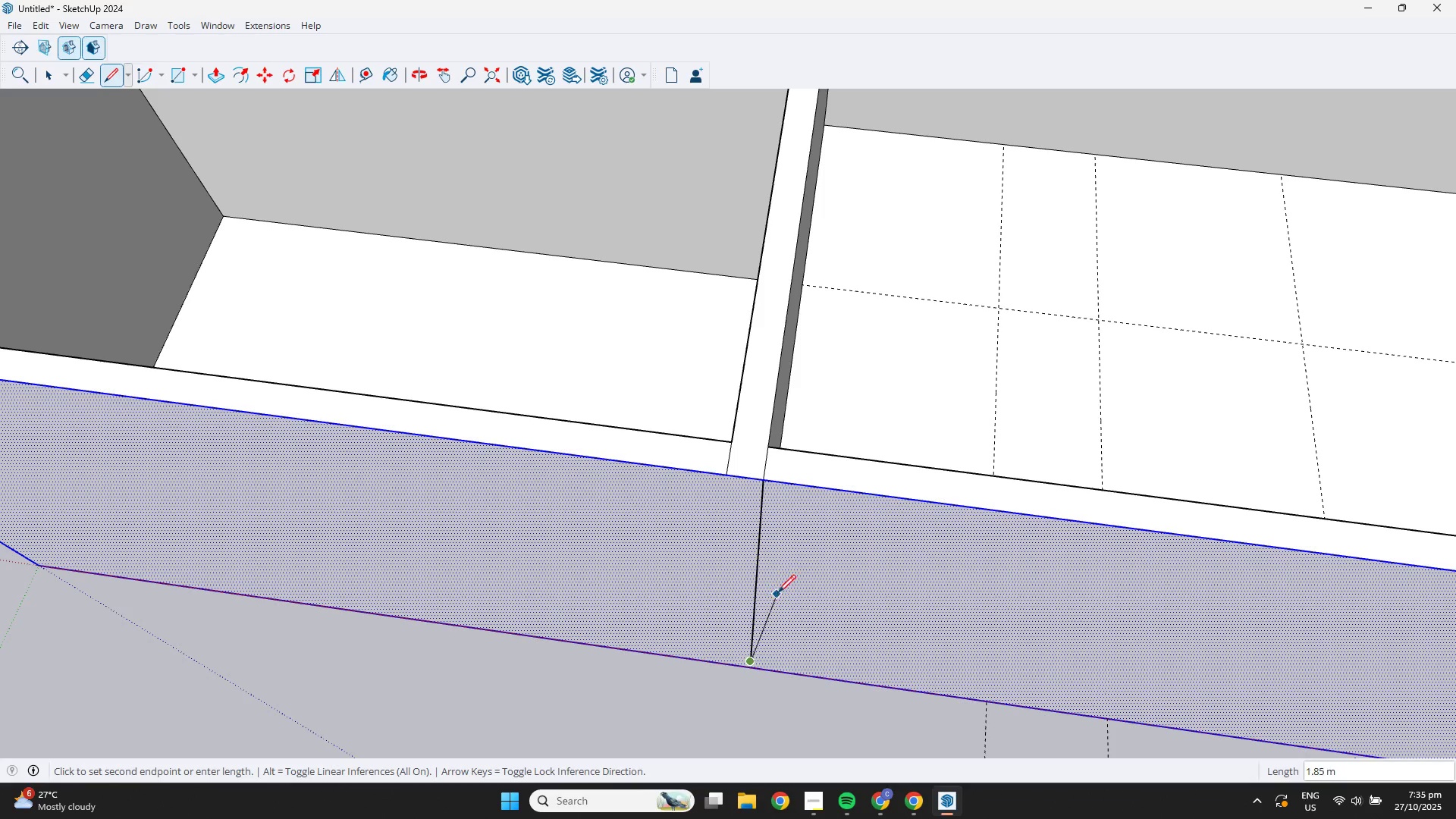 
key(Space)
 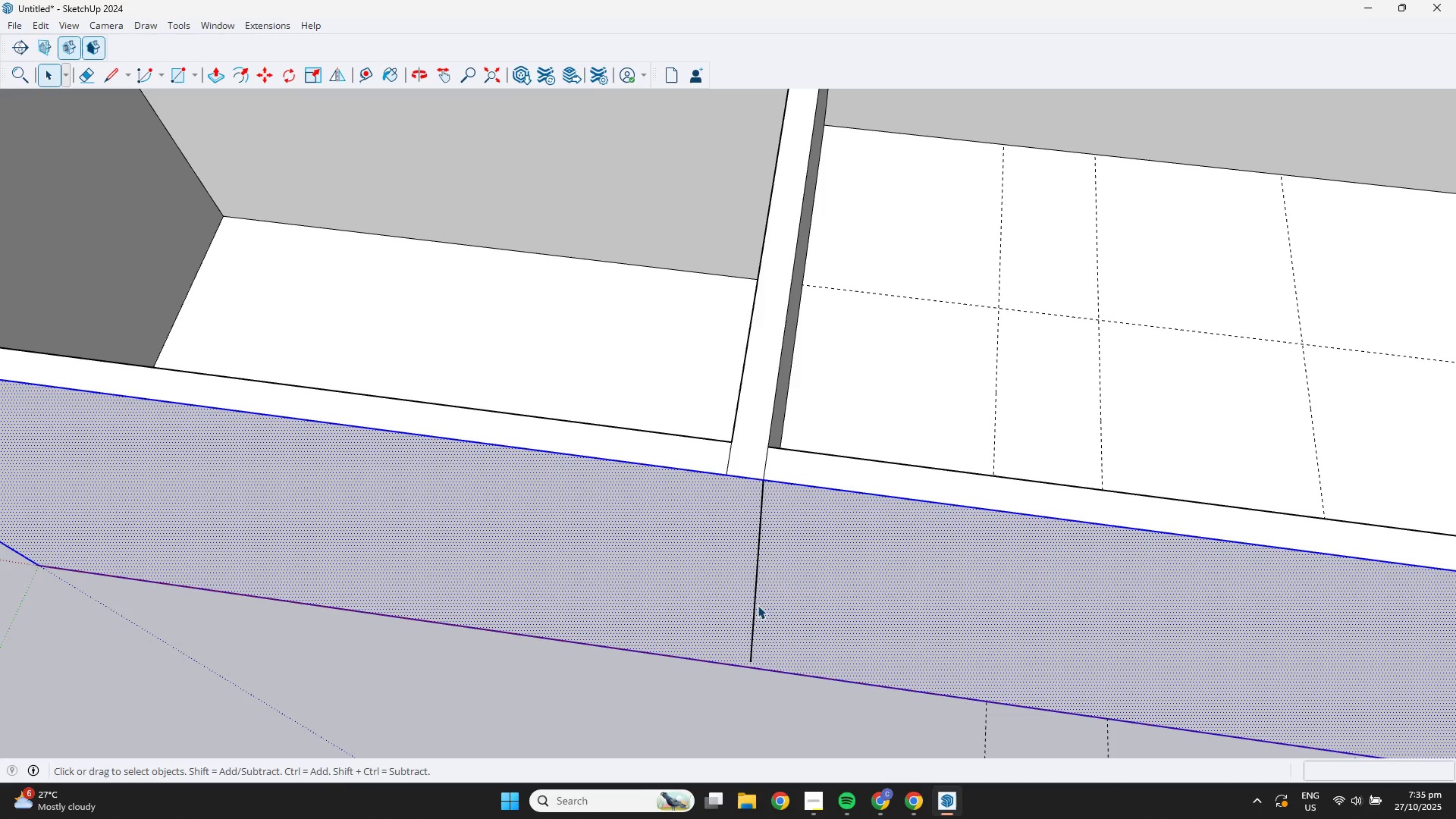 
key(Control+ControlLeft)
 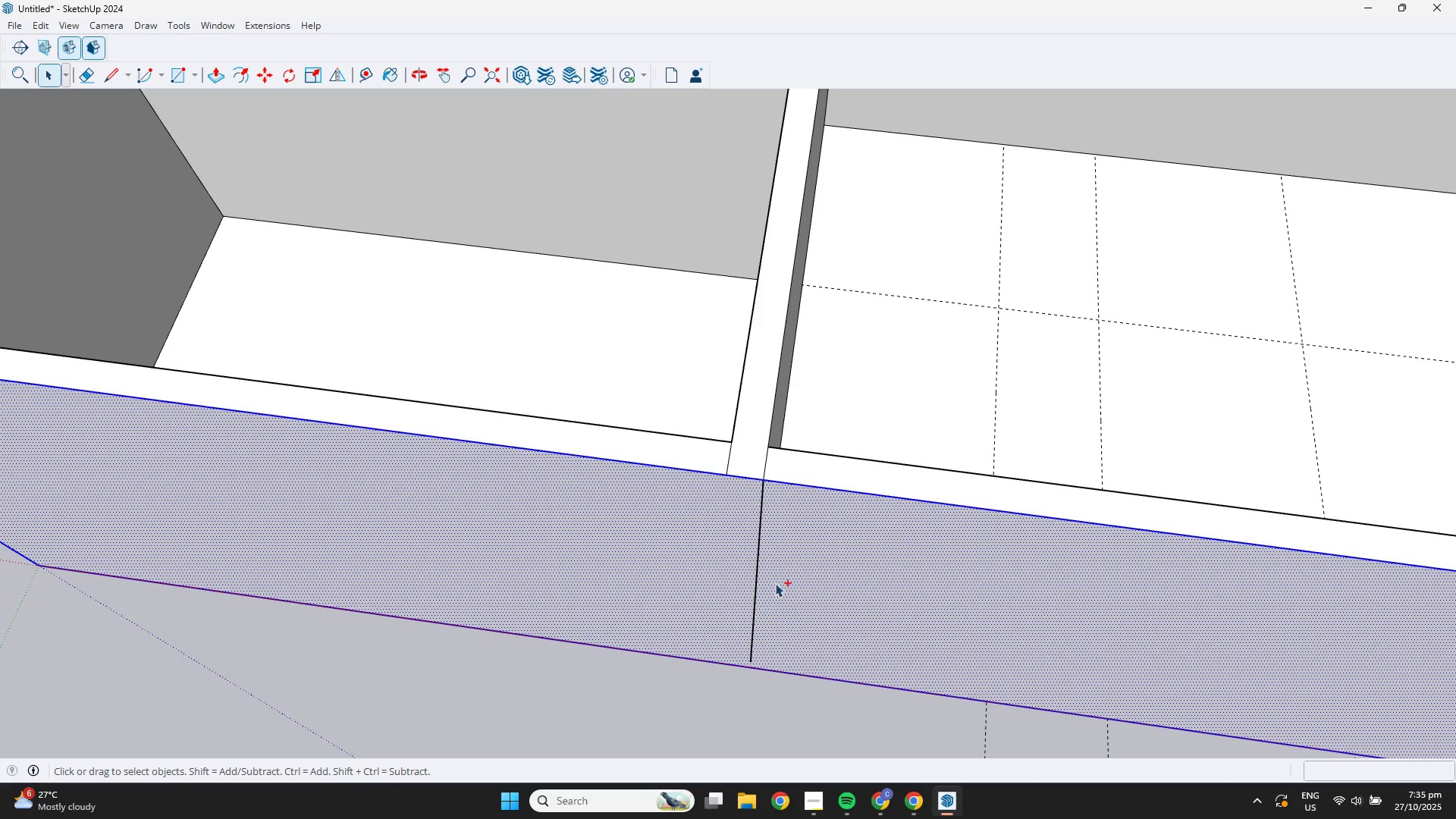 
key(Control+Z)
 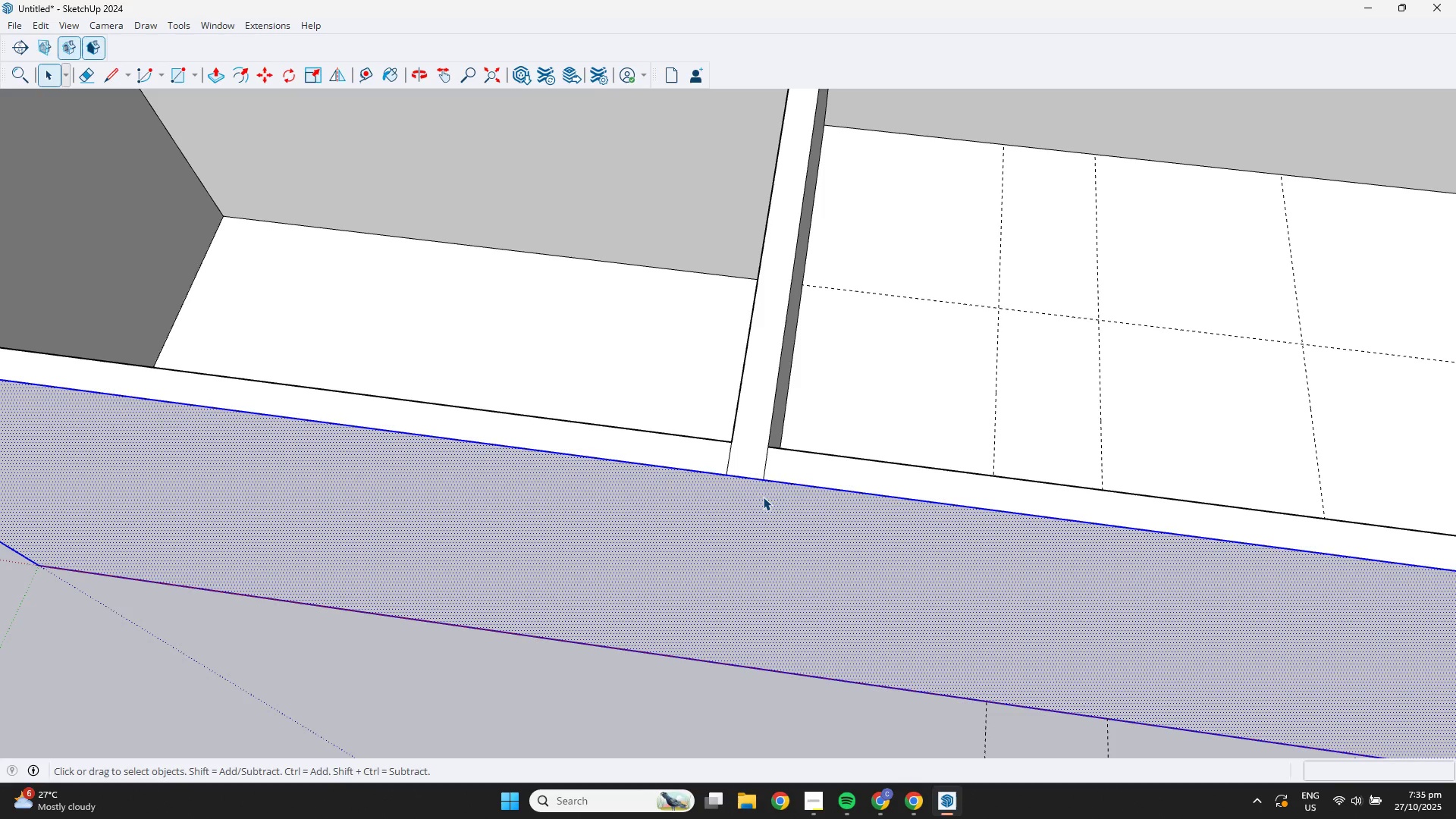 
key(L)
 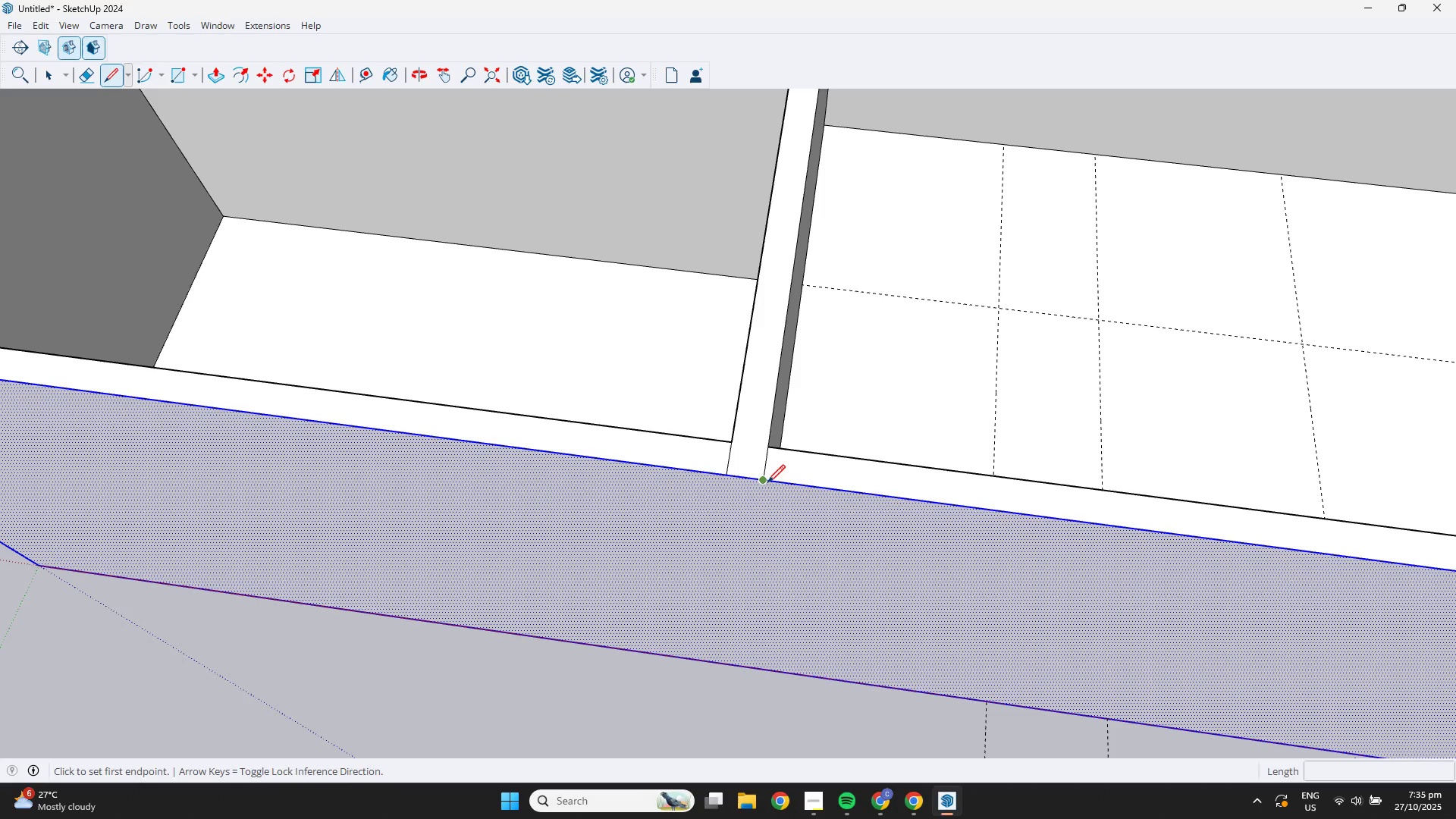 
left_click_drag(start_coordinate=[767, 482], to_coordinate=[767, 488])
 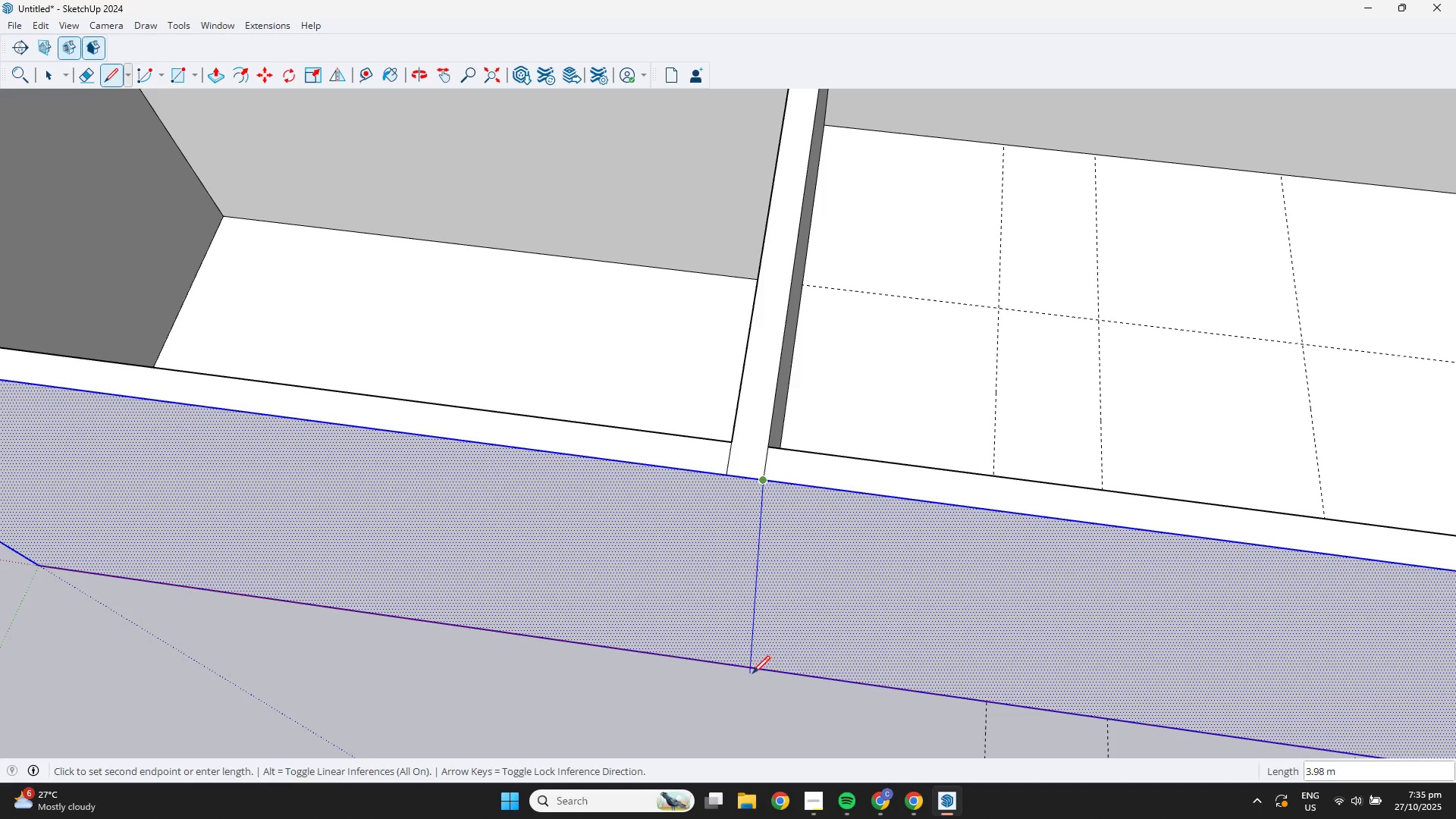 
left_click([752, 673])
 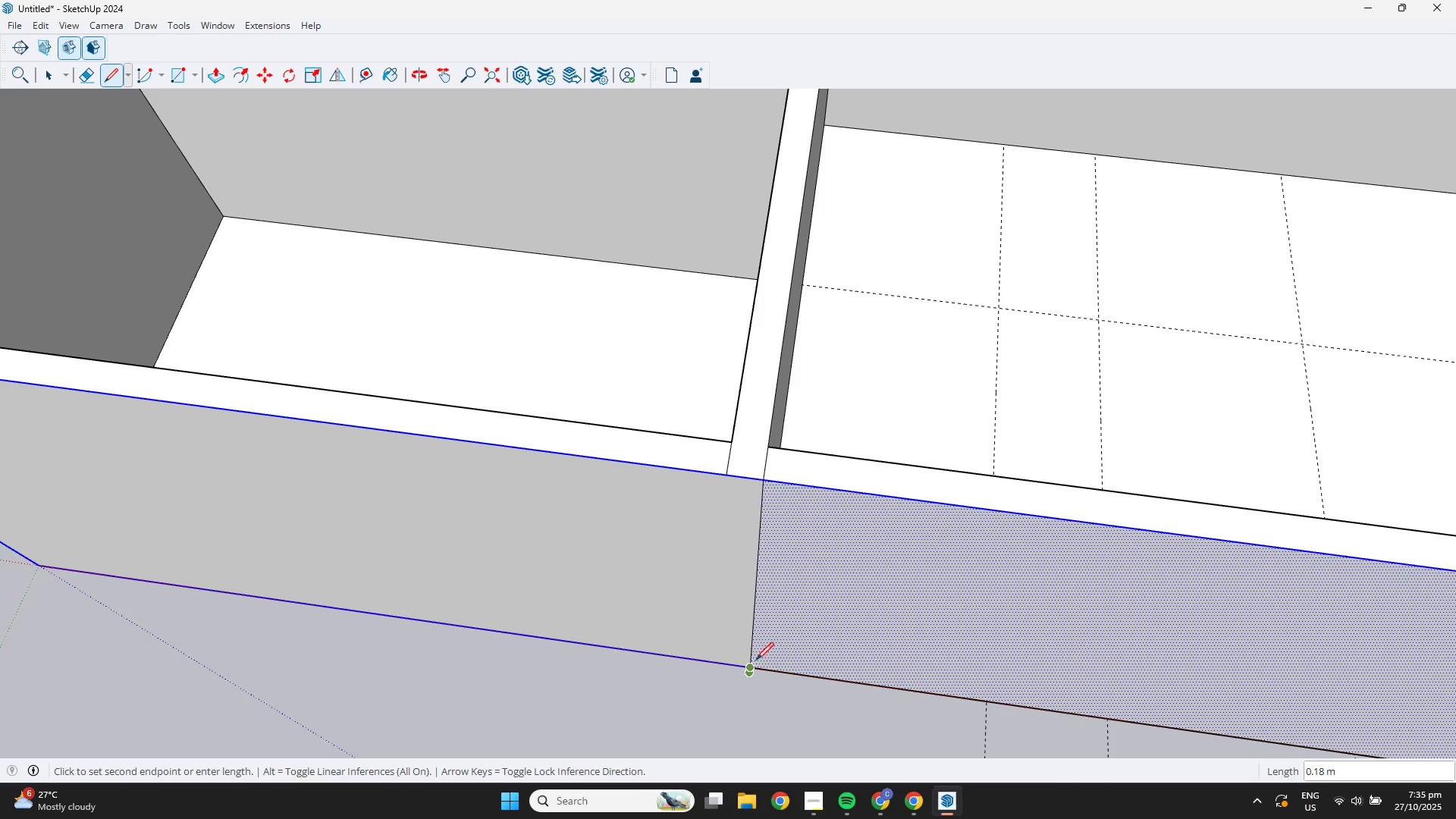 
key(Space)
 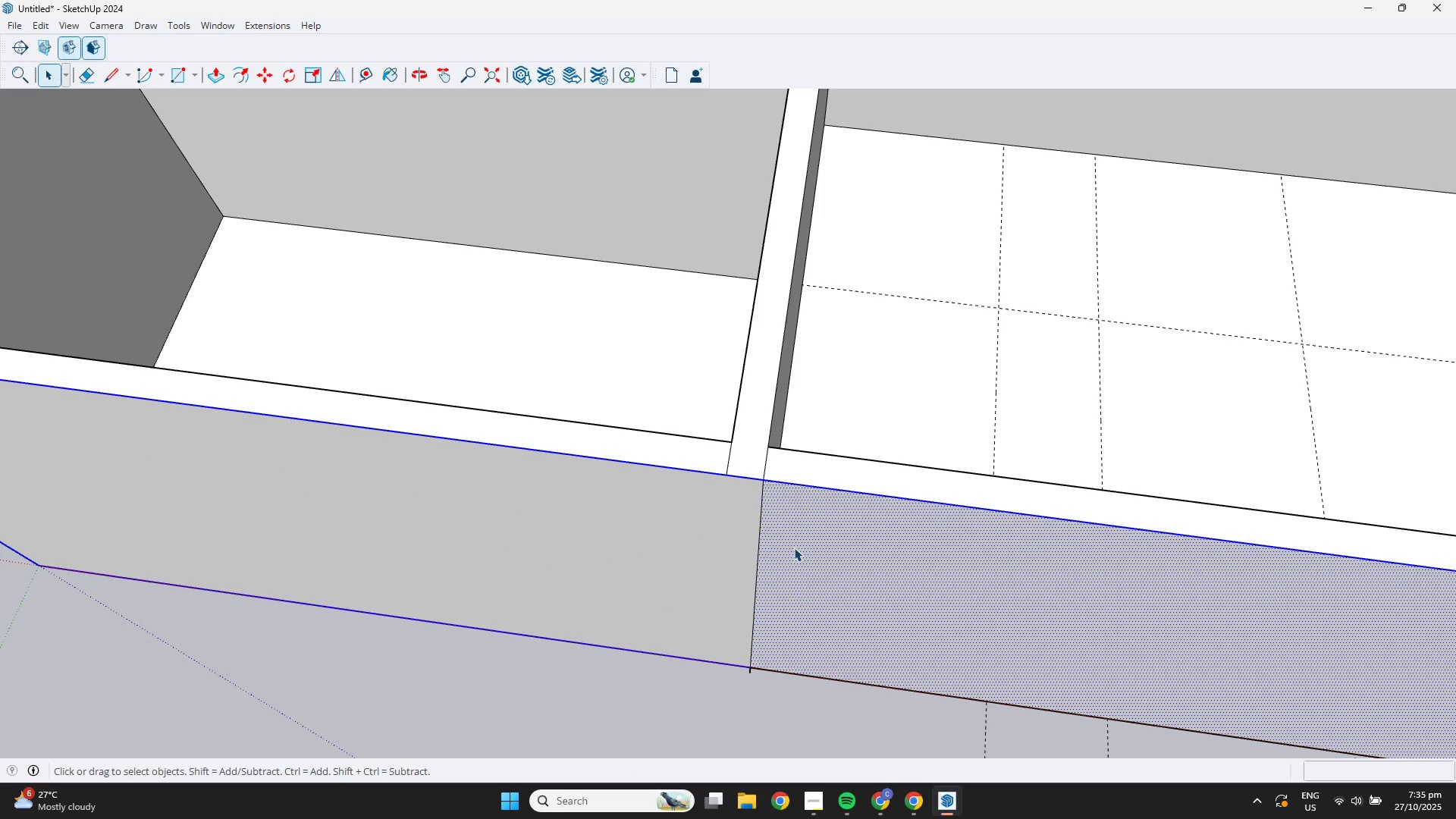 
left_click([794, 548])
 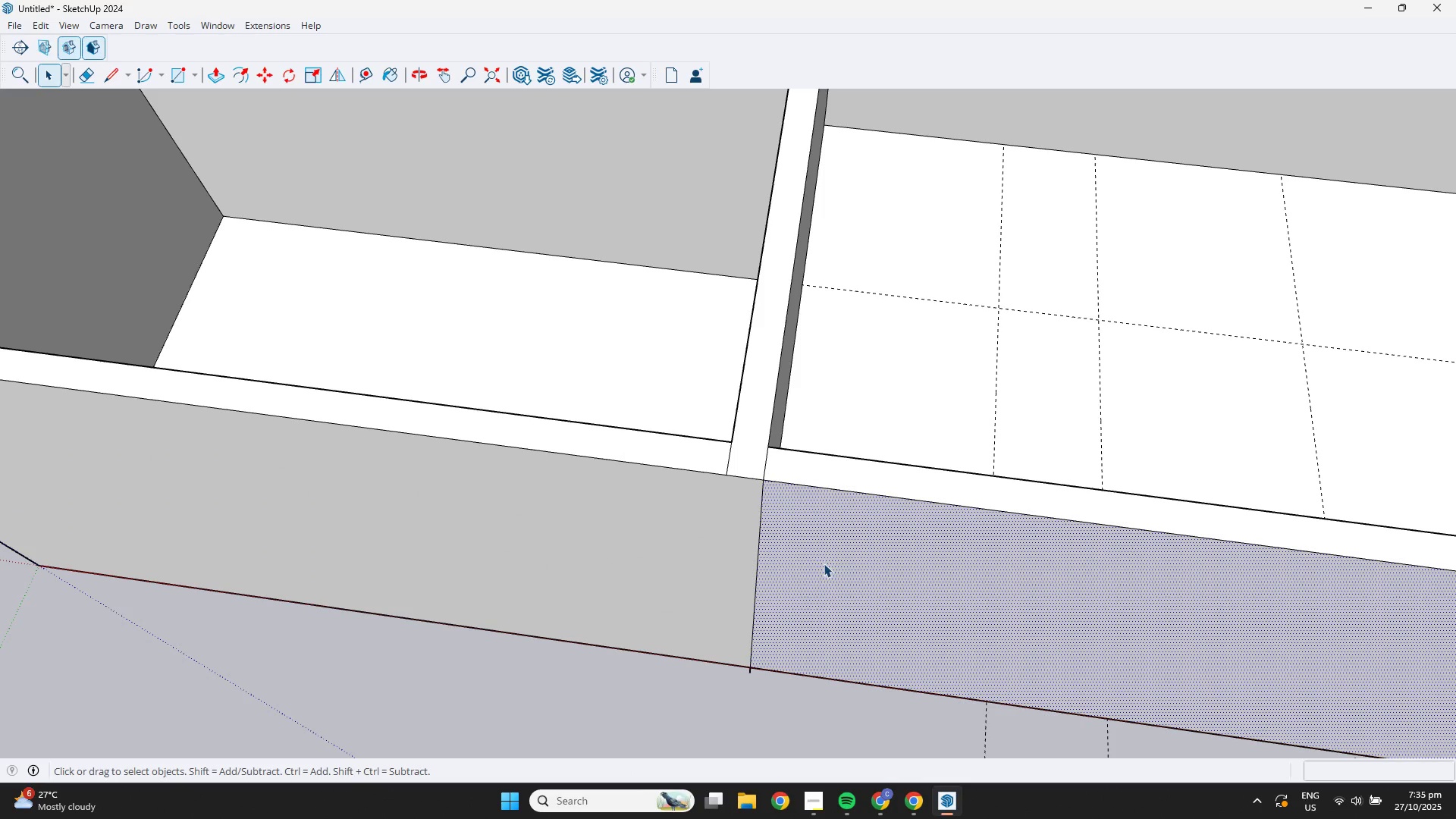 
key(P)
 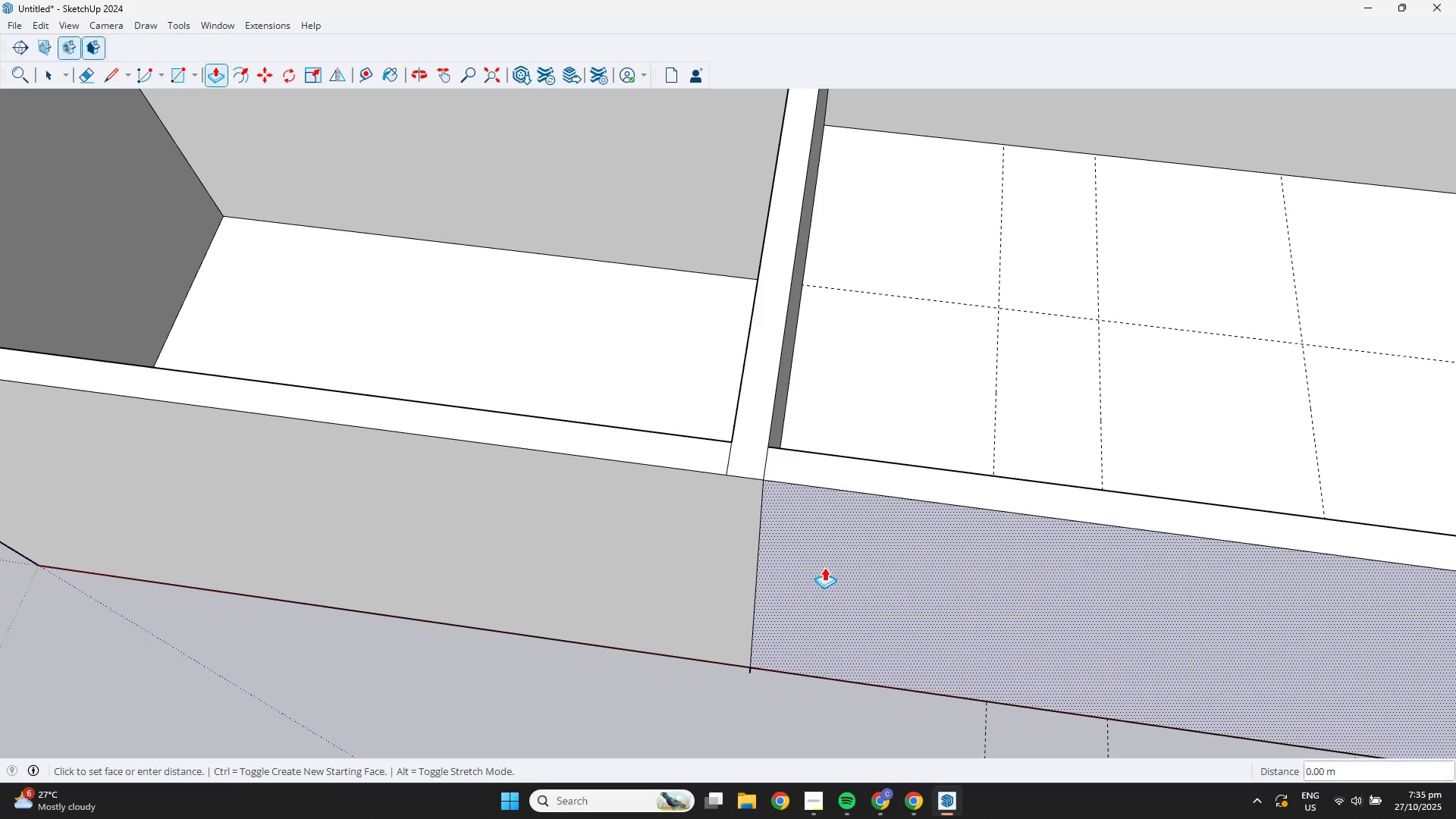 
left_click_drag(start_coordinate=[824, 567], to_coordinate=[824, 563])
 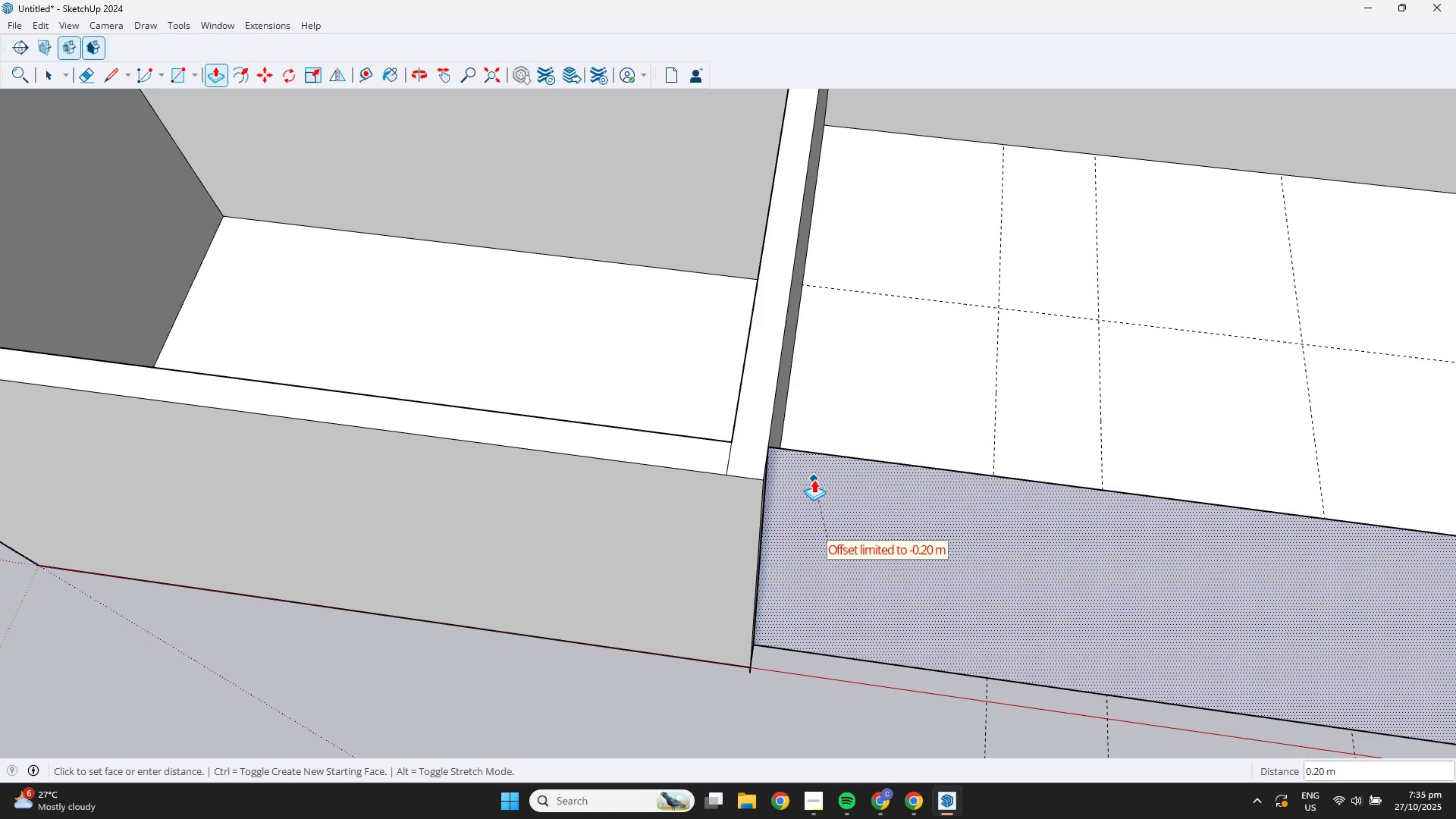 
left_click([814, 479])
 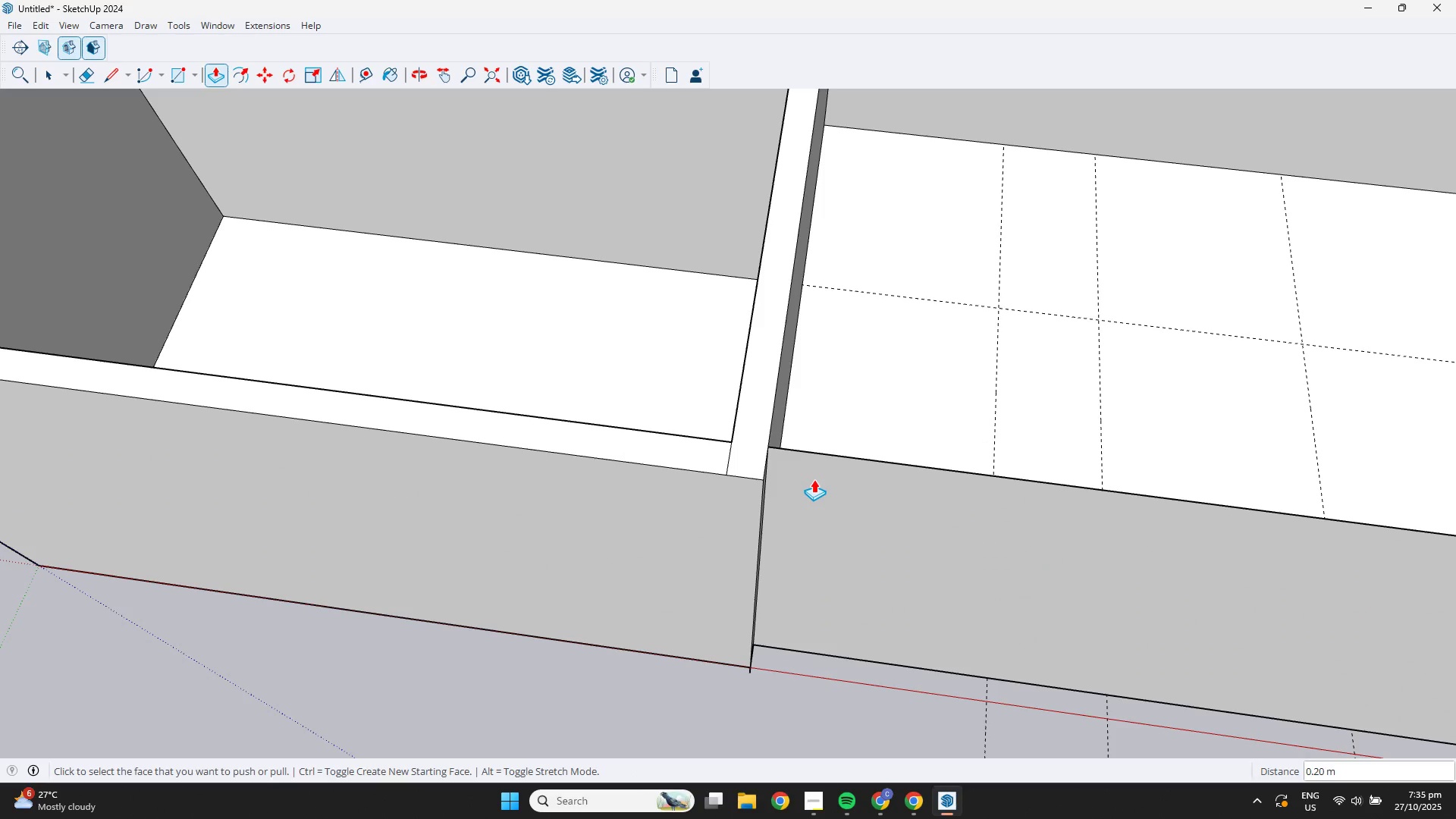 
scroll: coordinate [838, 493], scroll_direction: down, amount: 11.0
 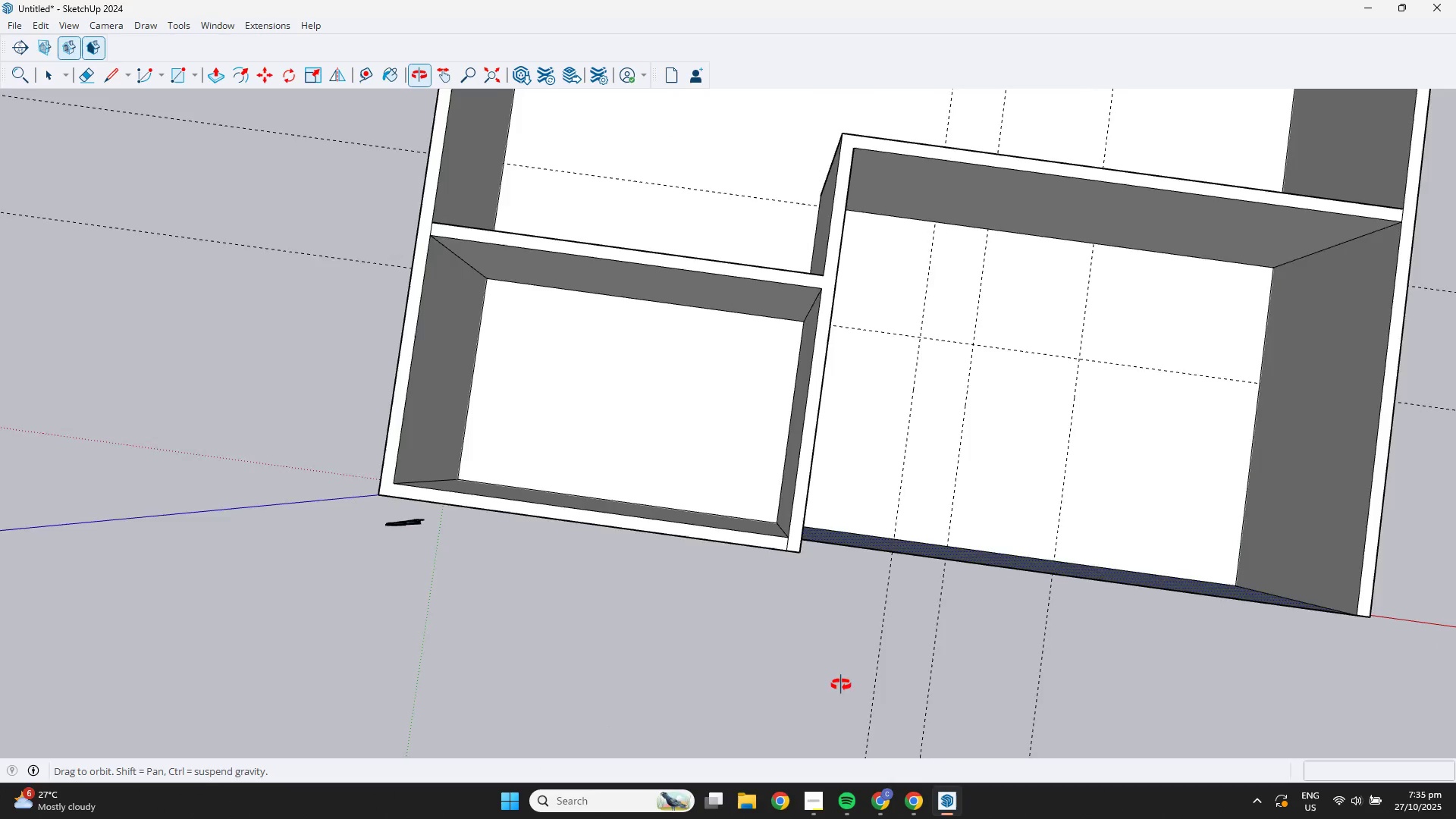 
key(Control+Z)
 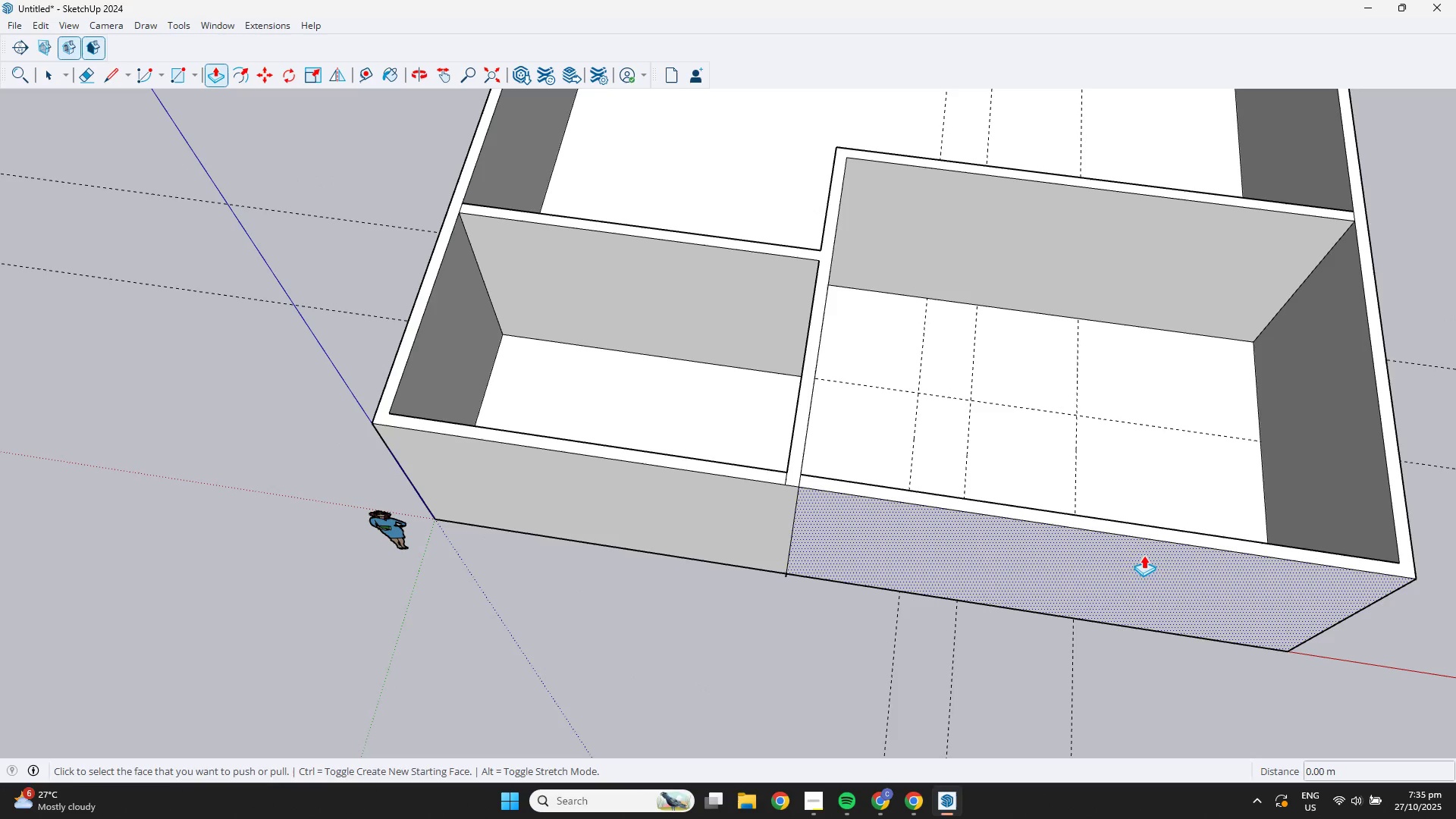 
hold_key(key=ShiftLeft, duration=0.38)
 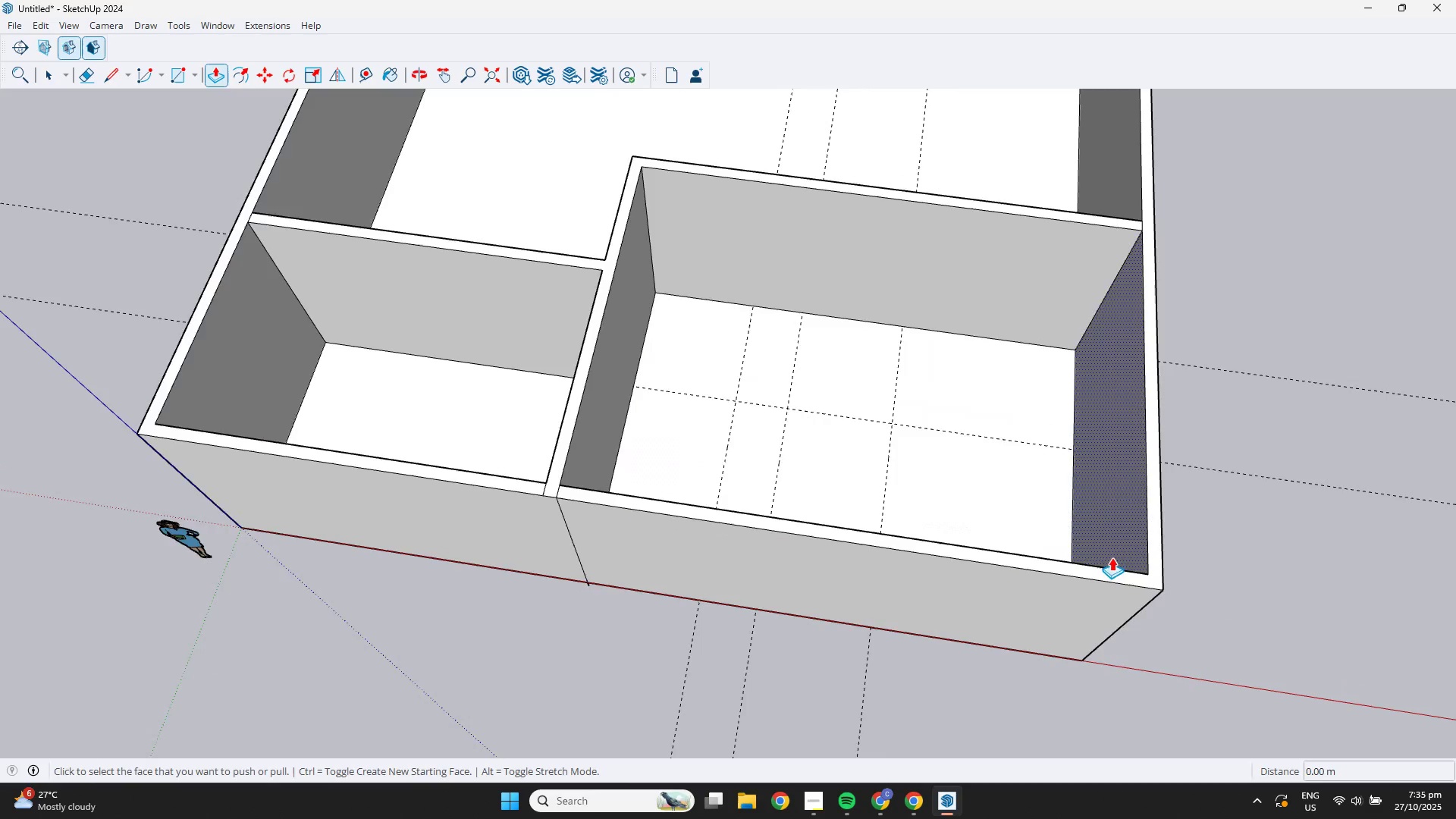 
scroll: coordinate [1113, 562], scroll_direction: up, amount: 4.0
 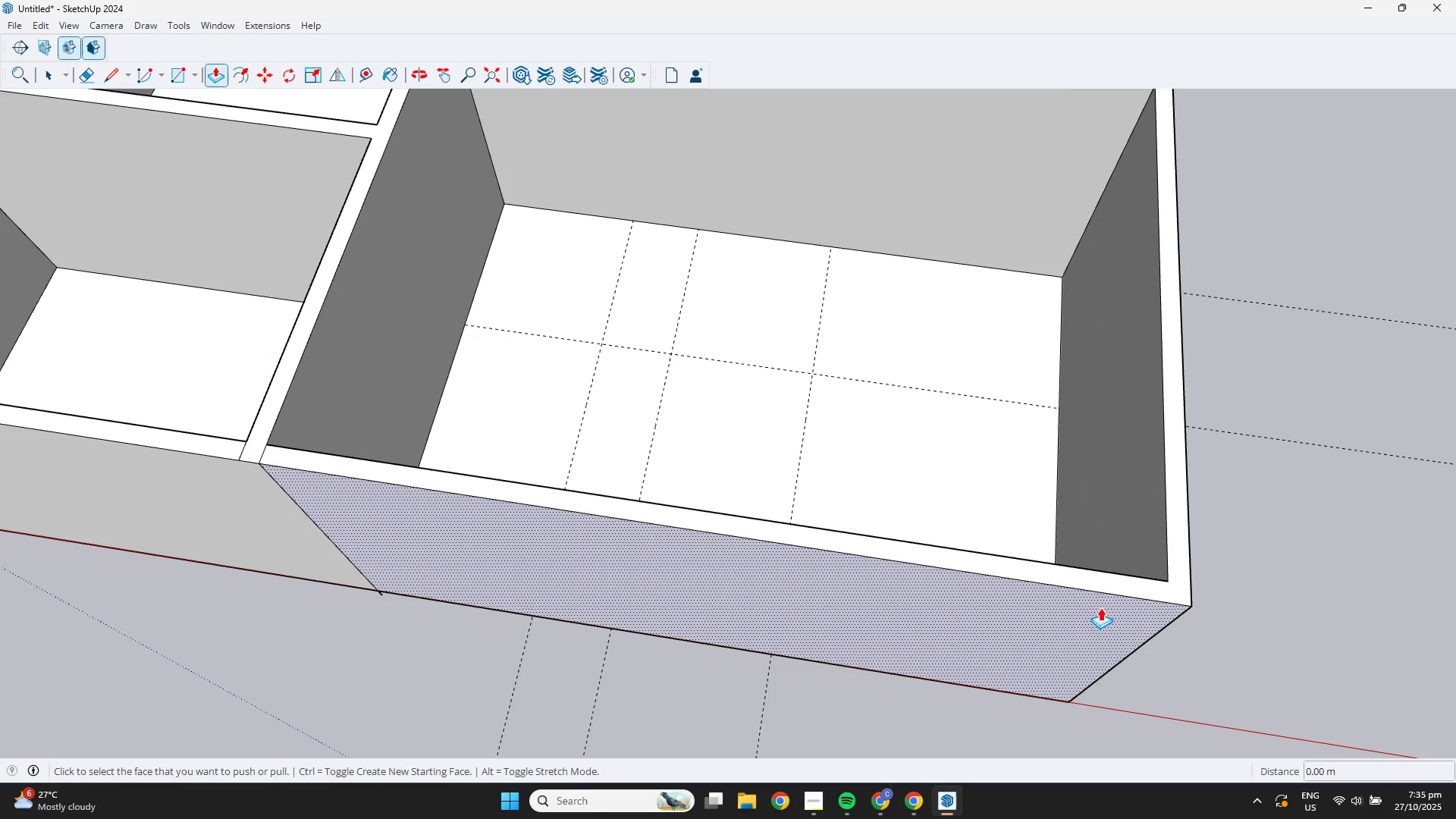 
key(Space)
 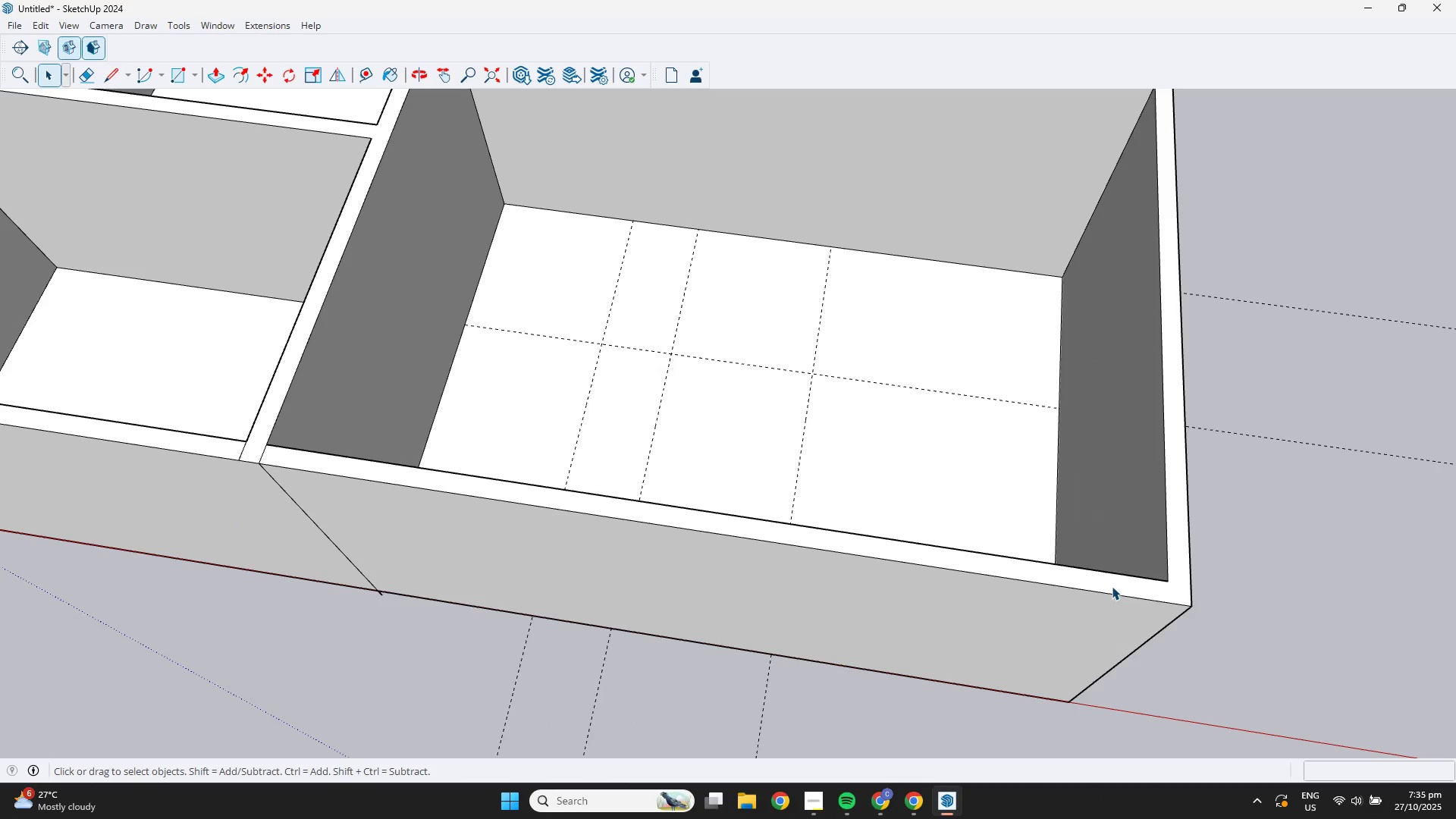 
double_click([1112, 586])
 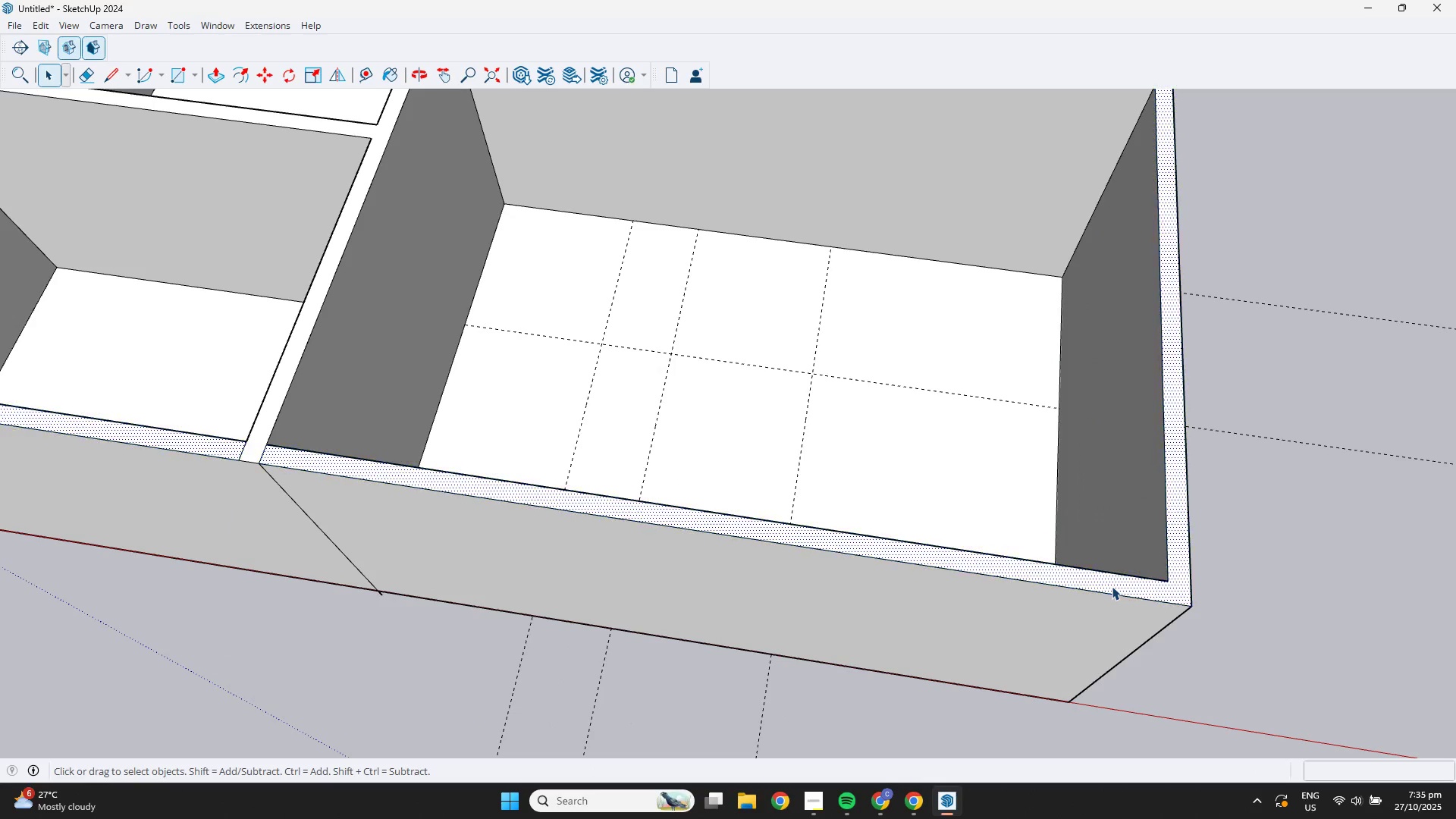 
double_click([1112, 586])
 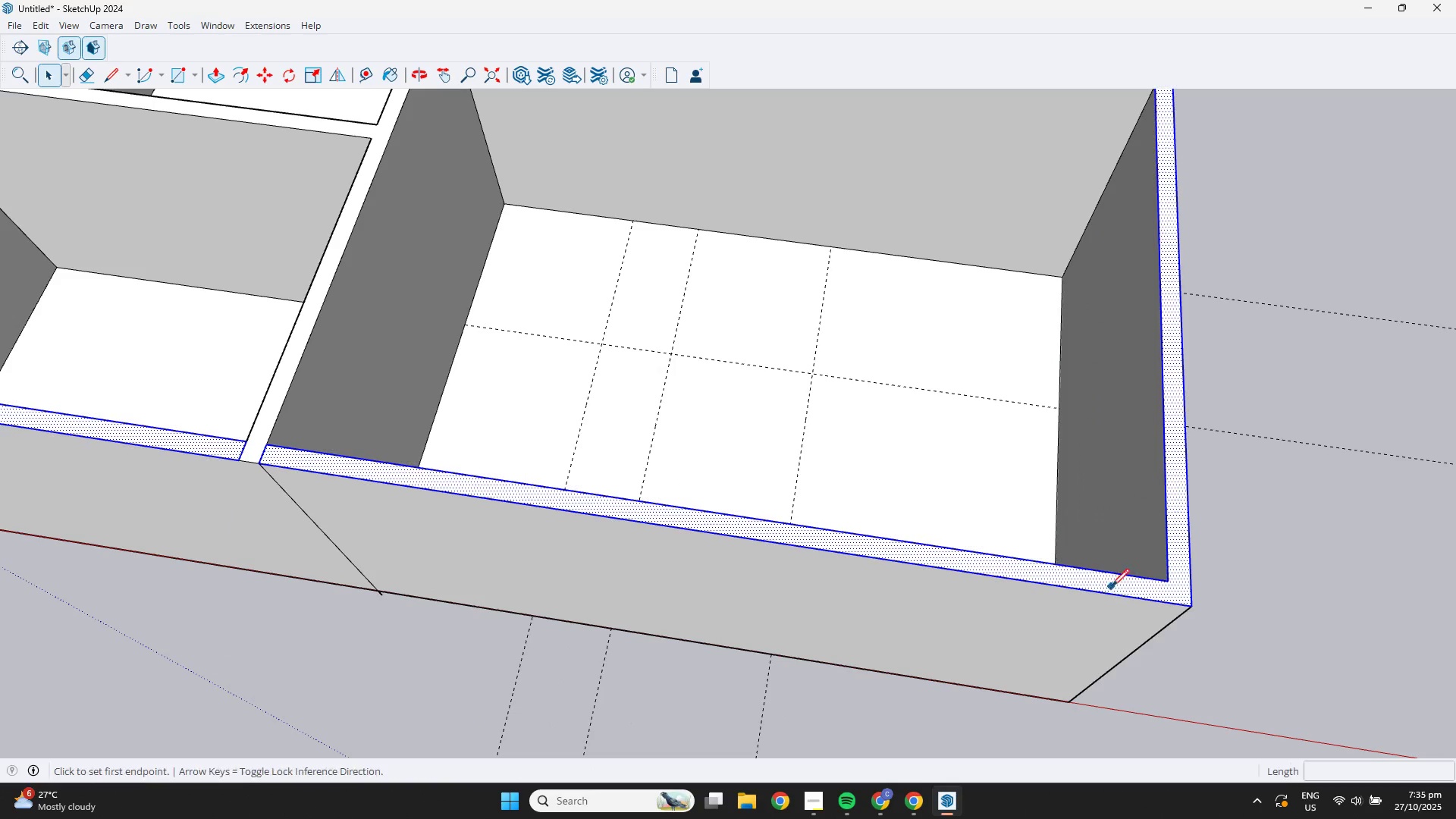 
key(L)
 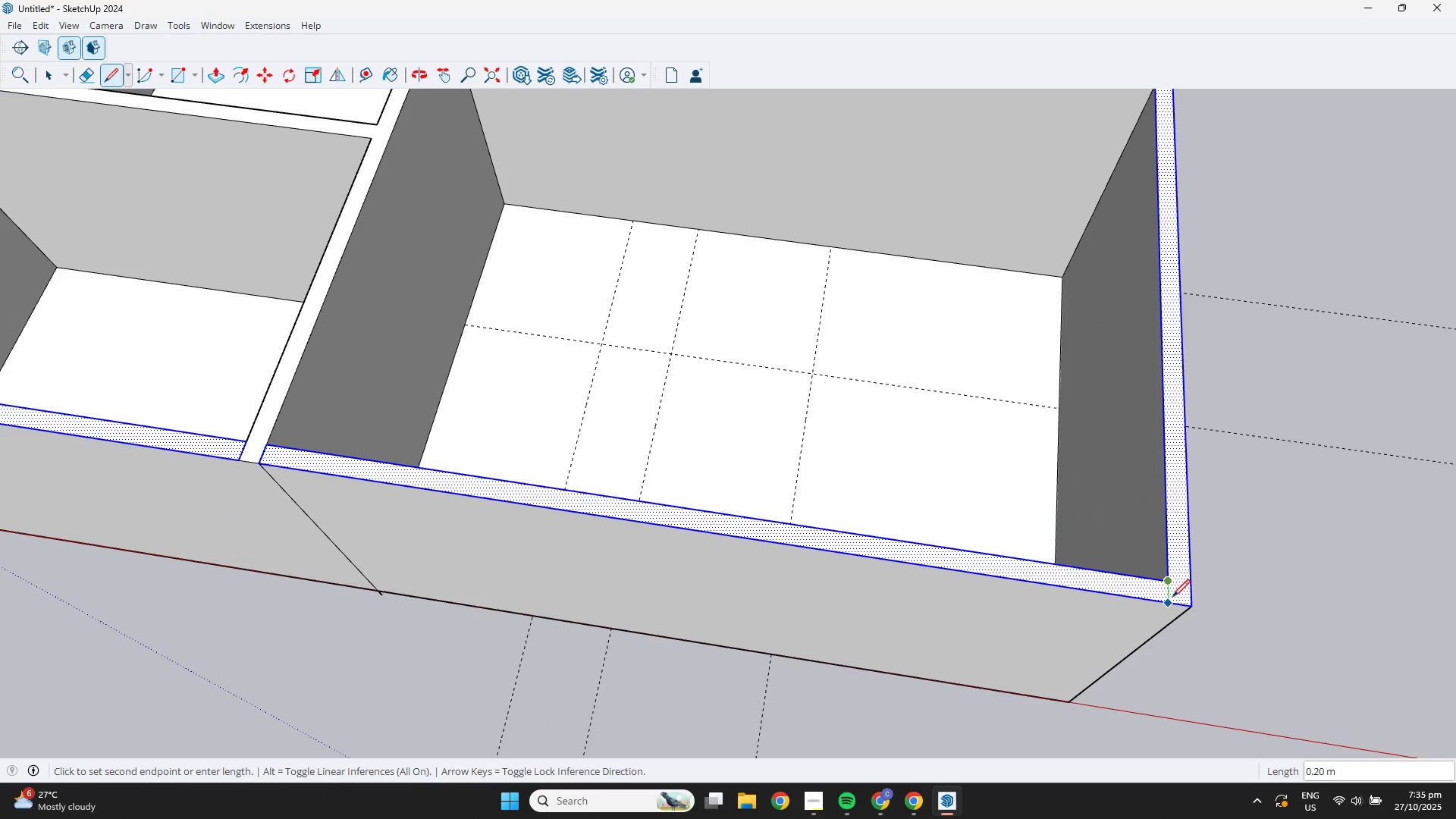 
left_click([1172, 598])
 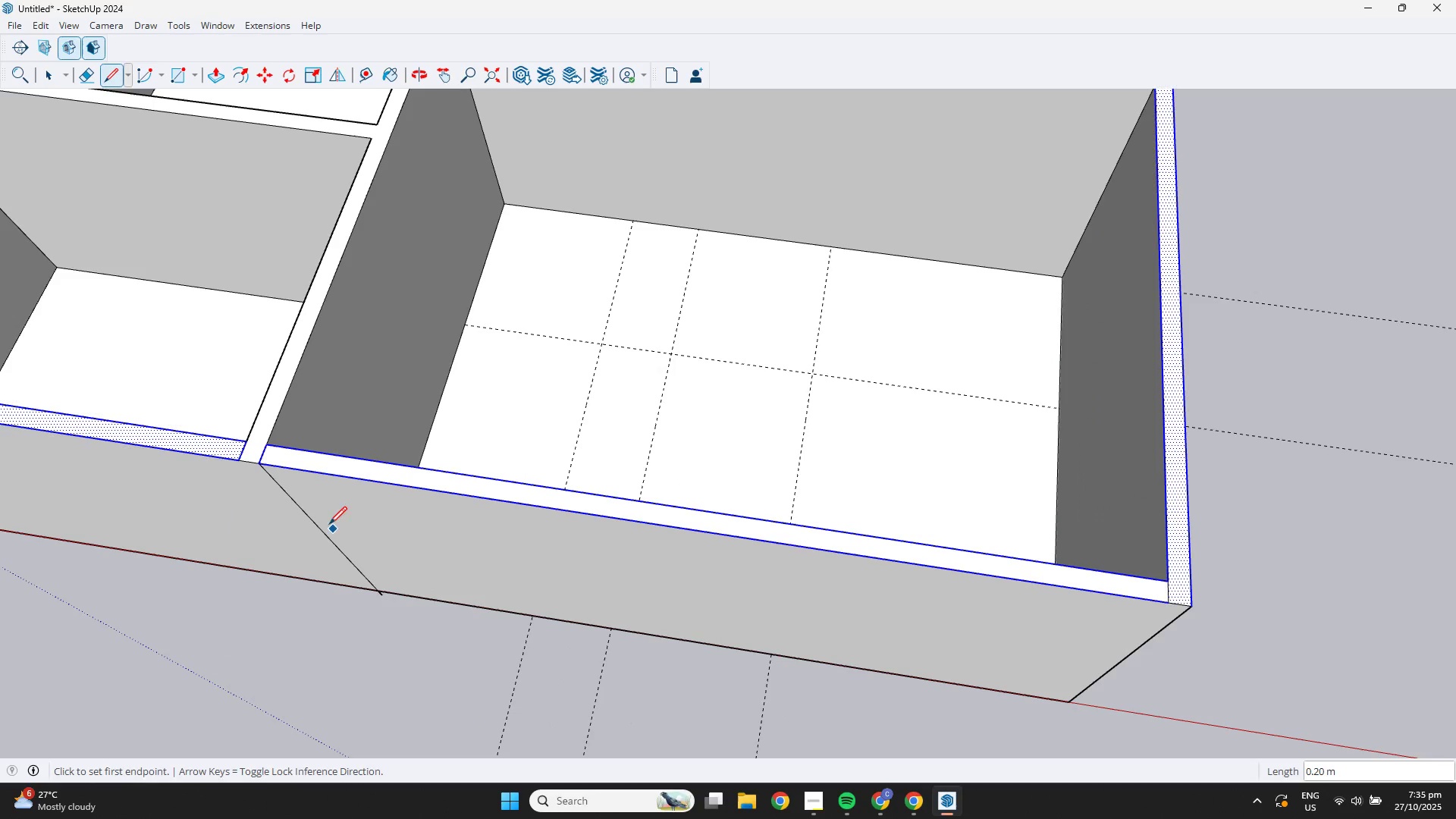 
key(Space)
 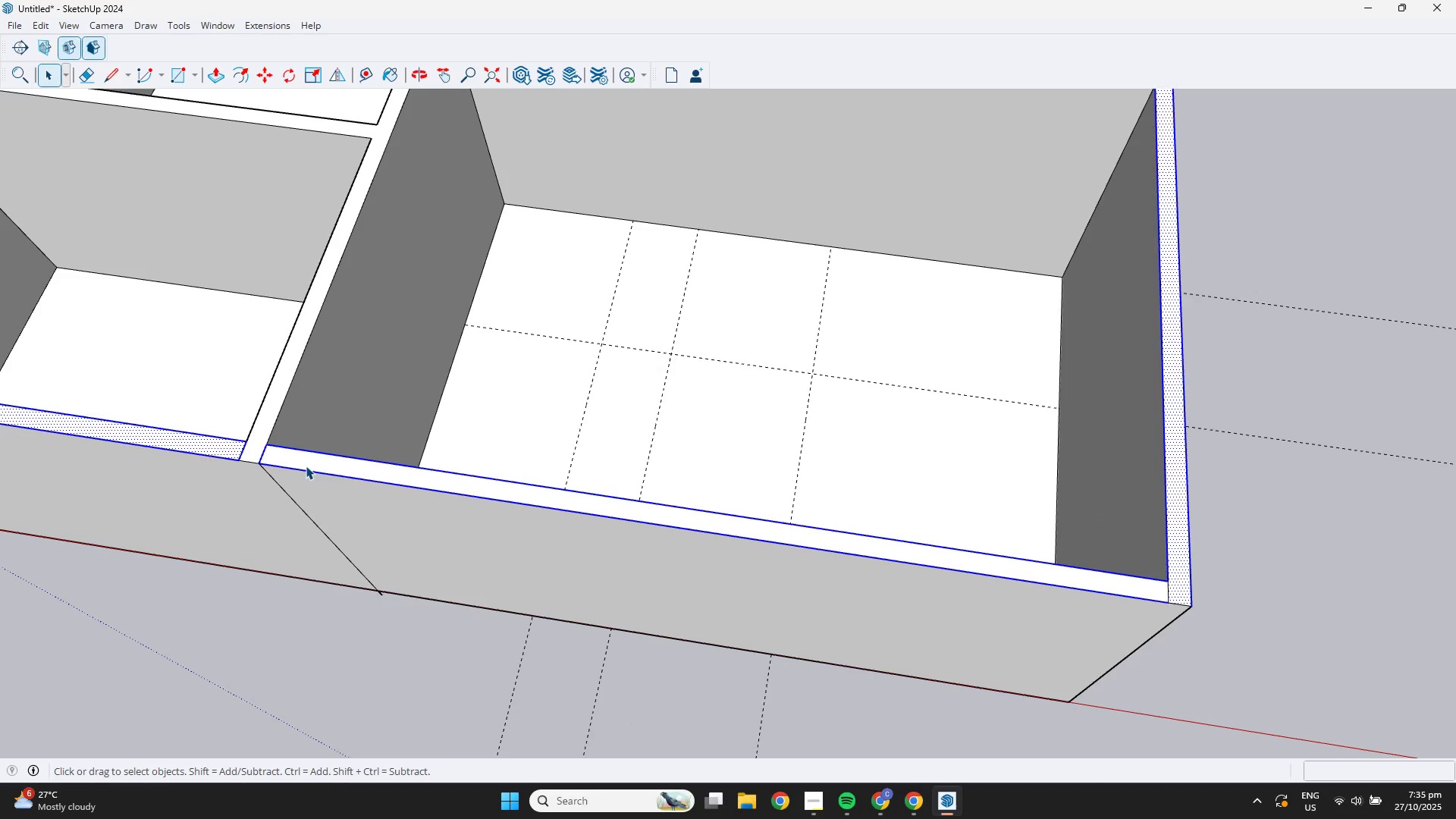 
left_click([306, 466])
 